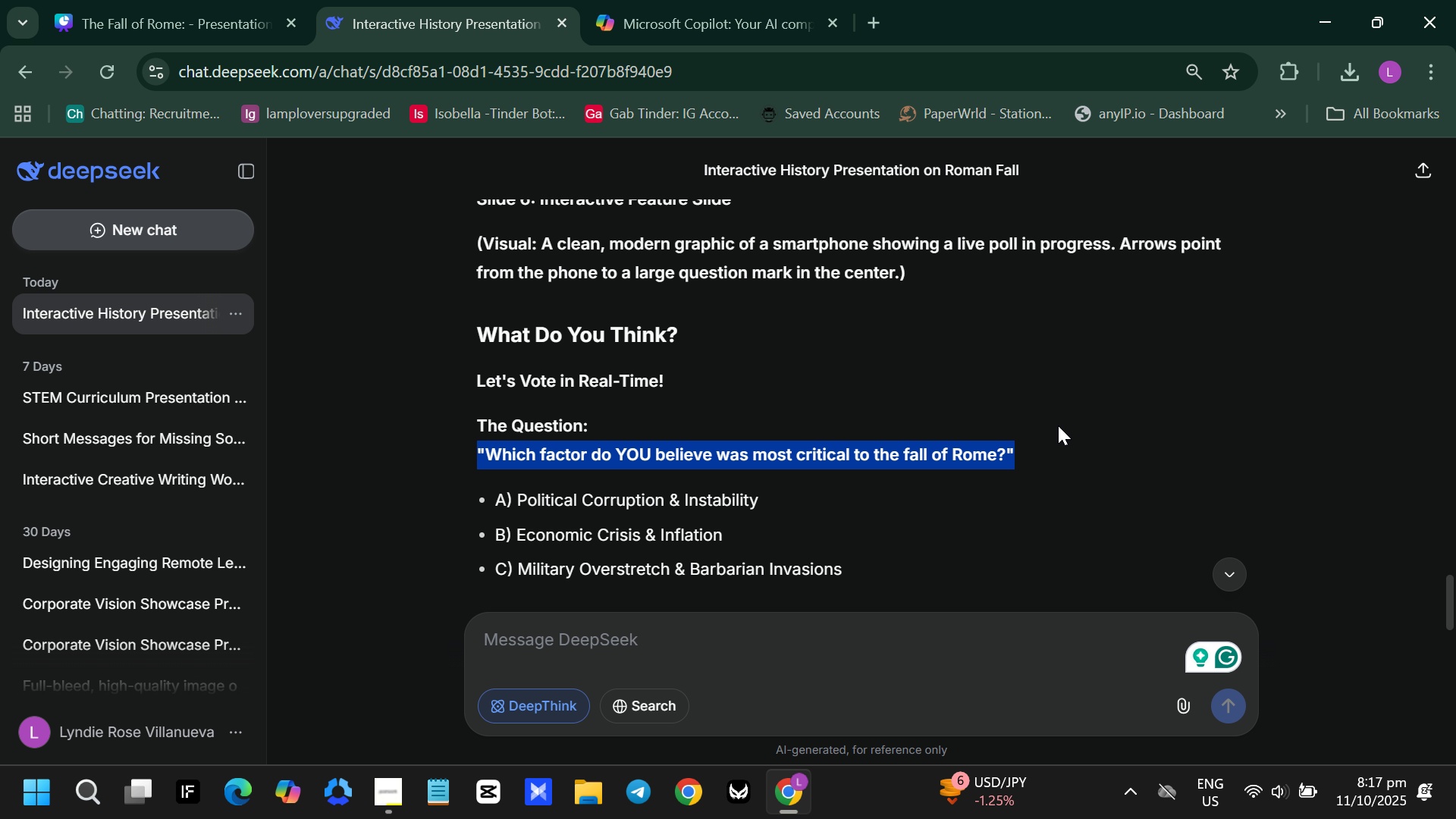 
key(Control+C)
 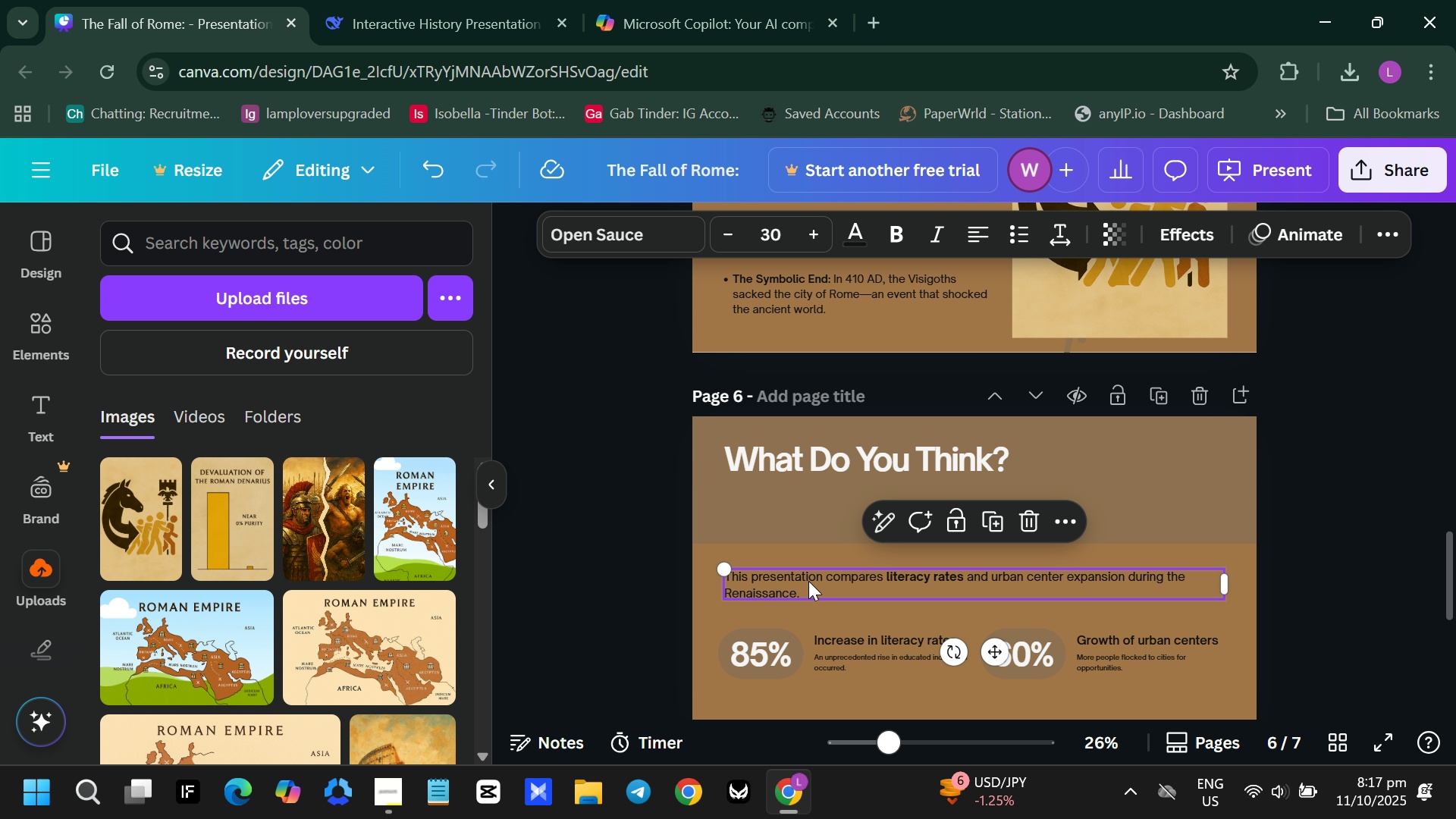 
double_click([809, 581])
 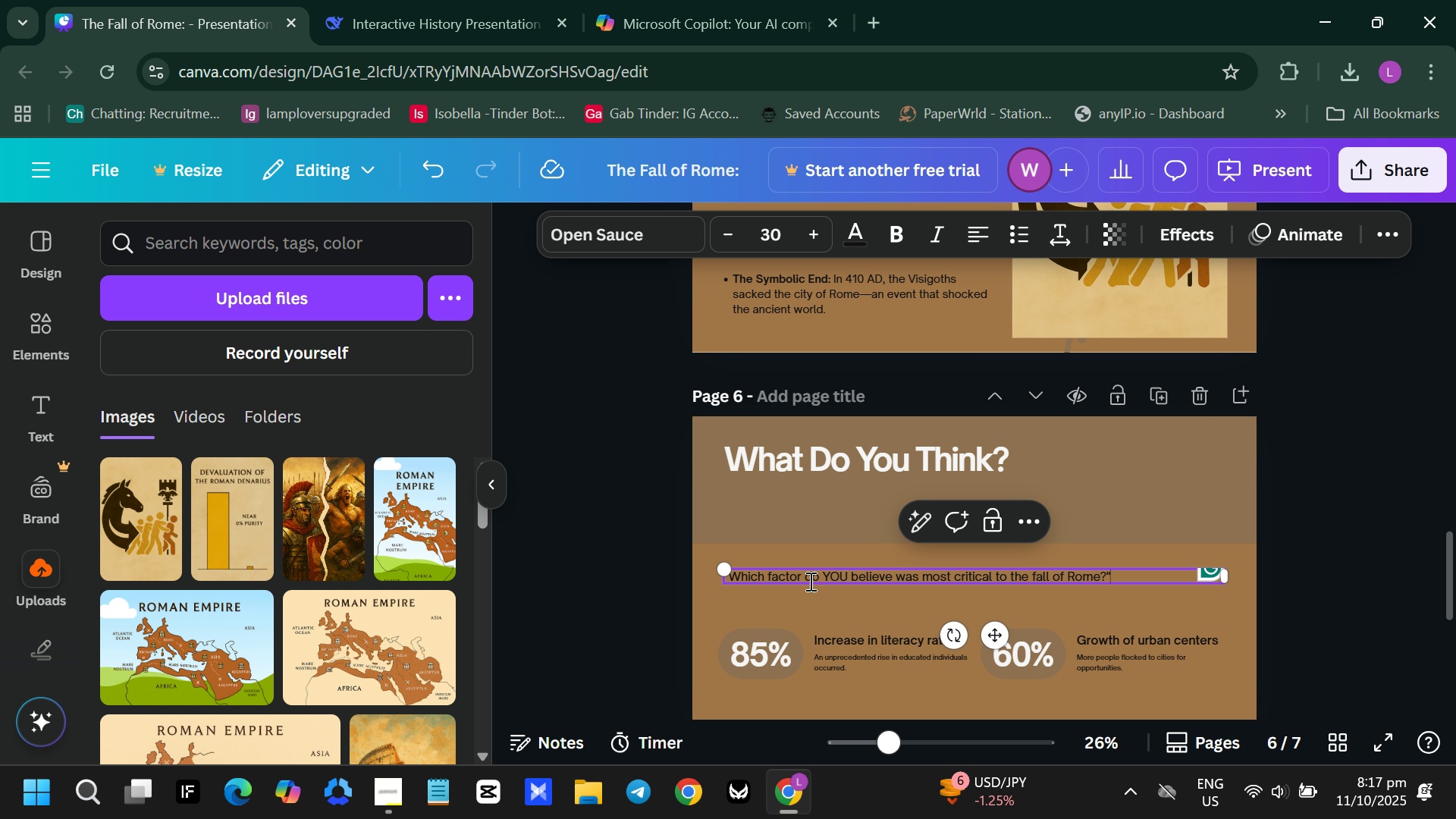 
key(Control+ControlLeft)
 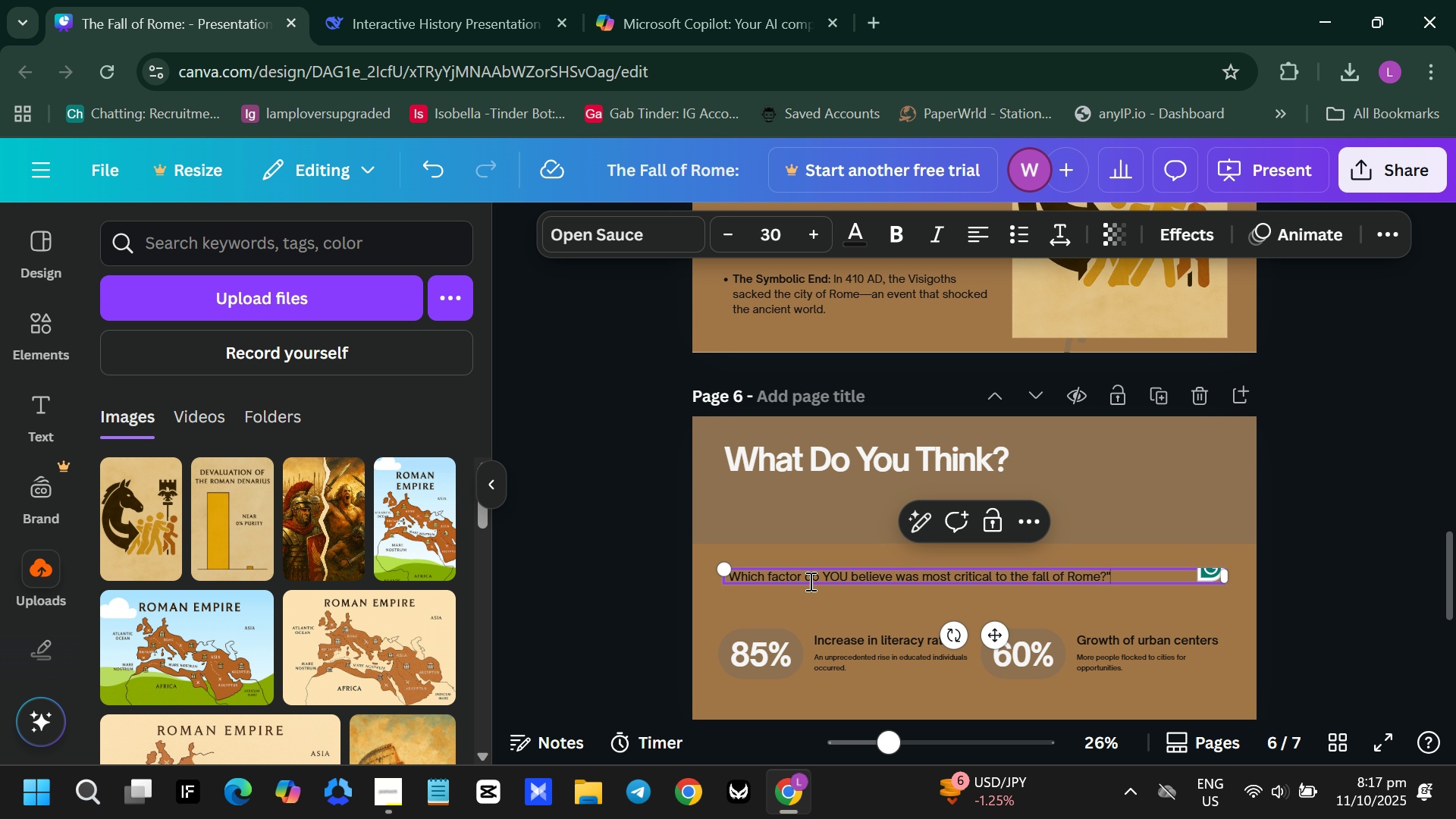 
key(Control+V)
 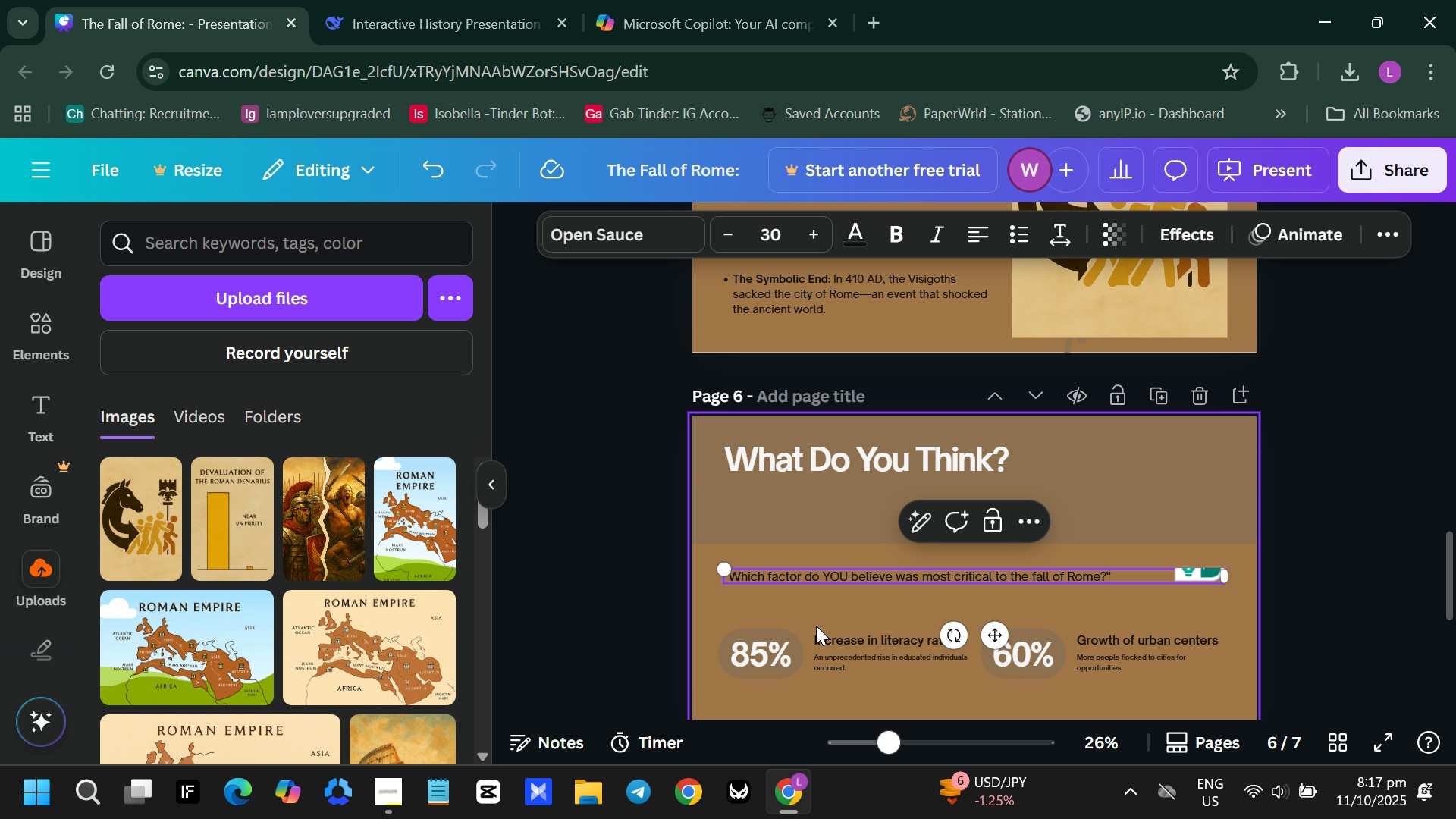 
scroll: coordinate [833, 640], scroll_direction: down, amount: 2.0
 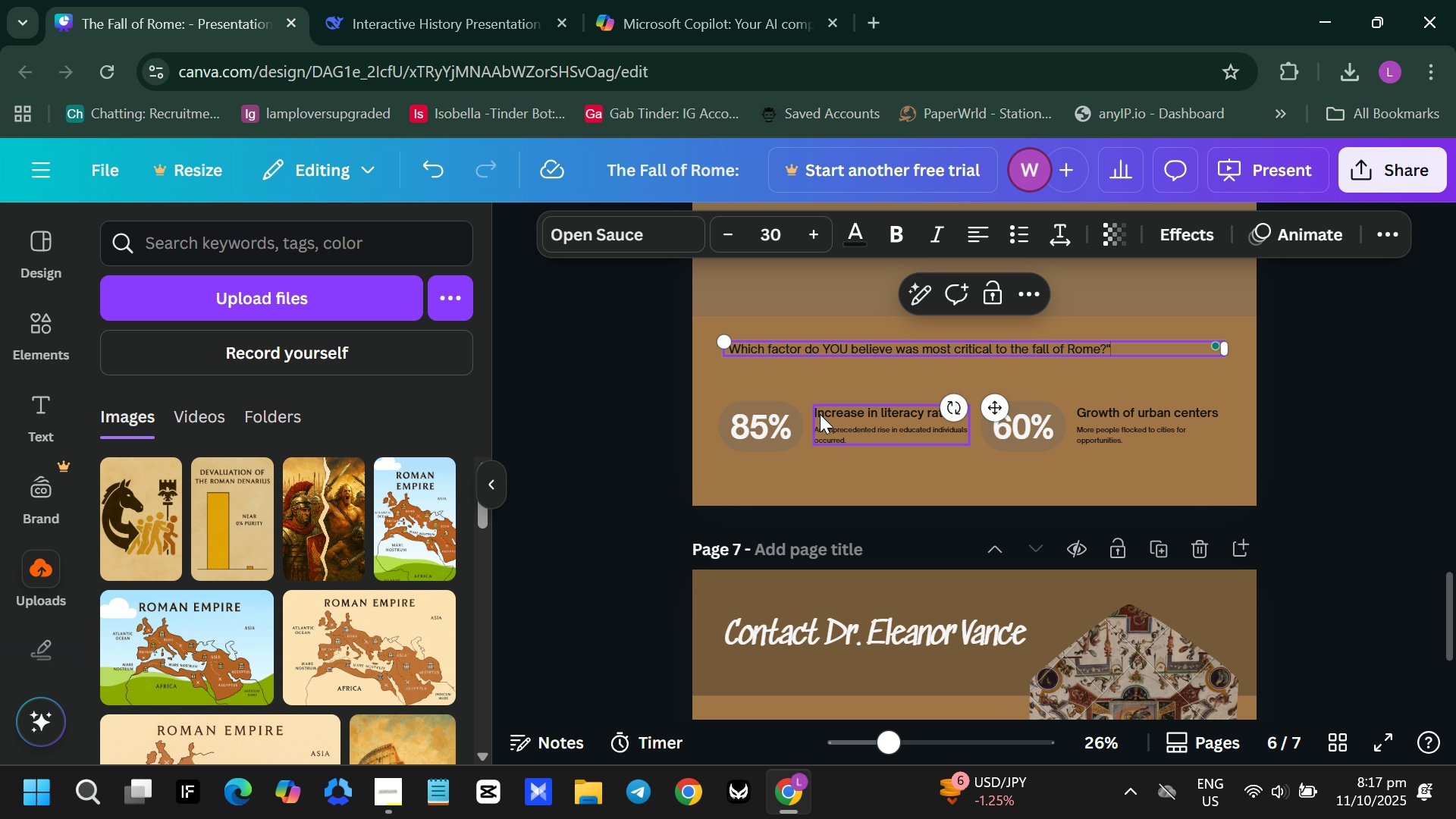 
left_click([821, 418])
 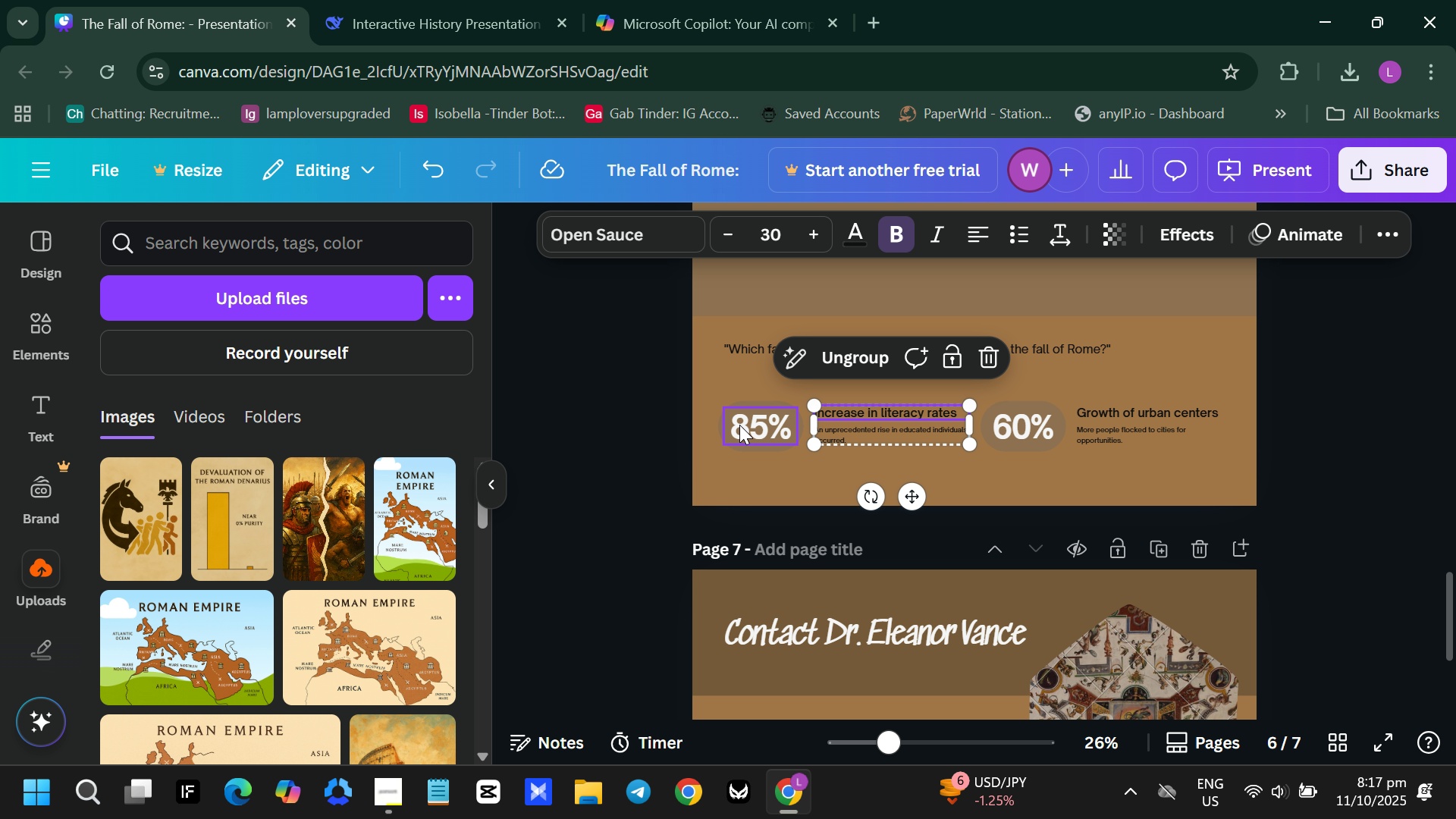 
left_click([738, 424])
 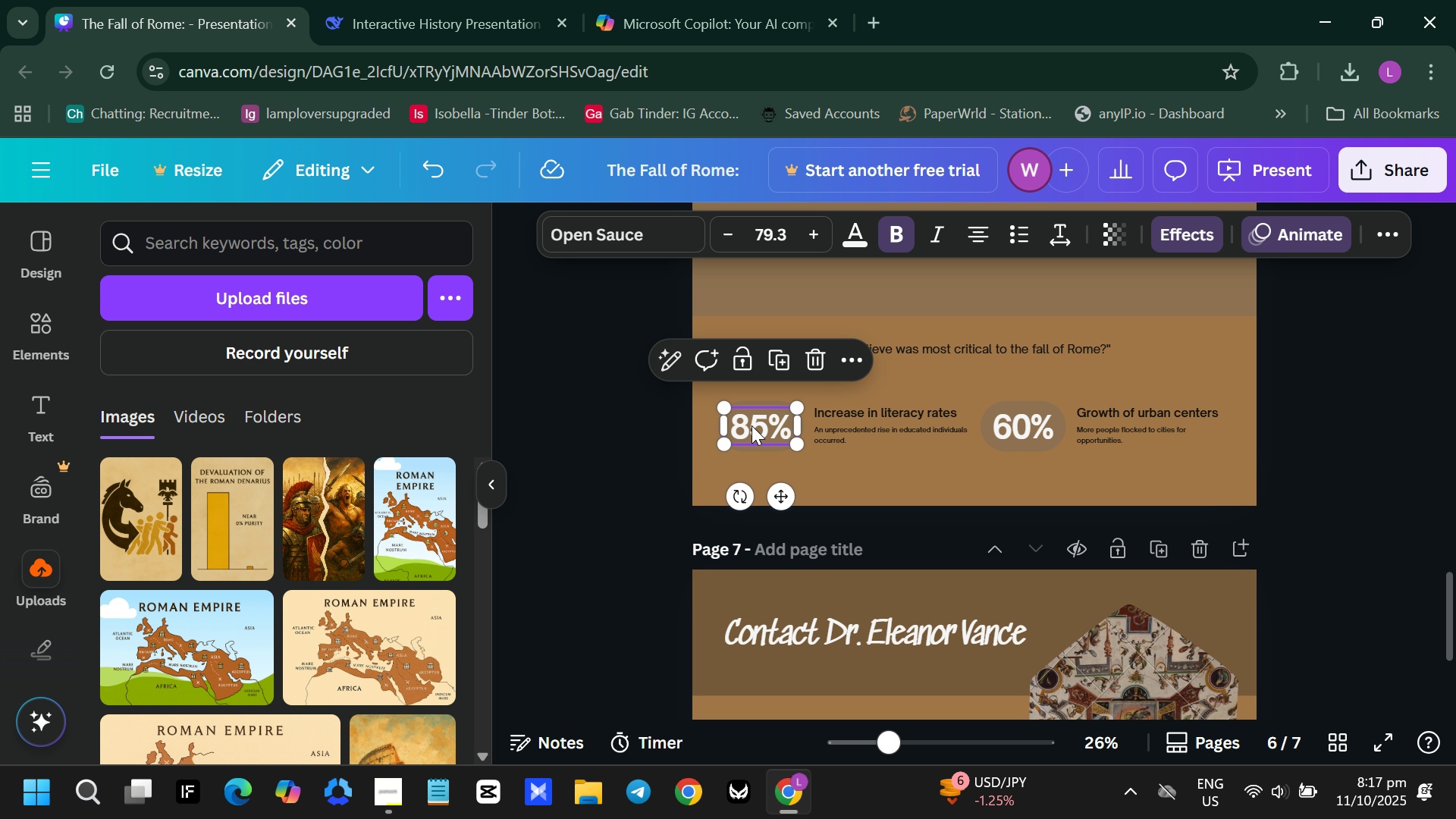 
key(Backspace)
 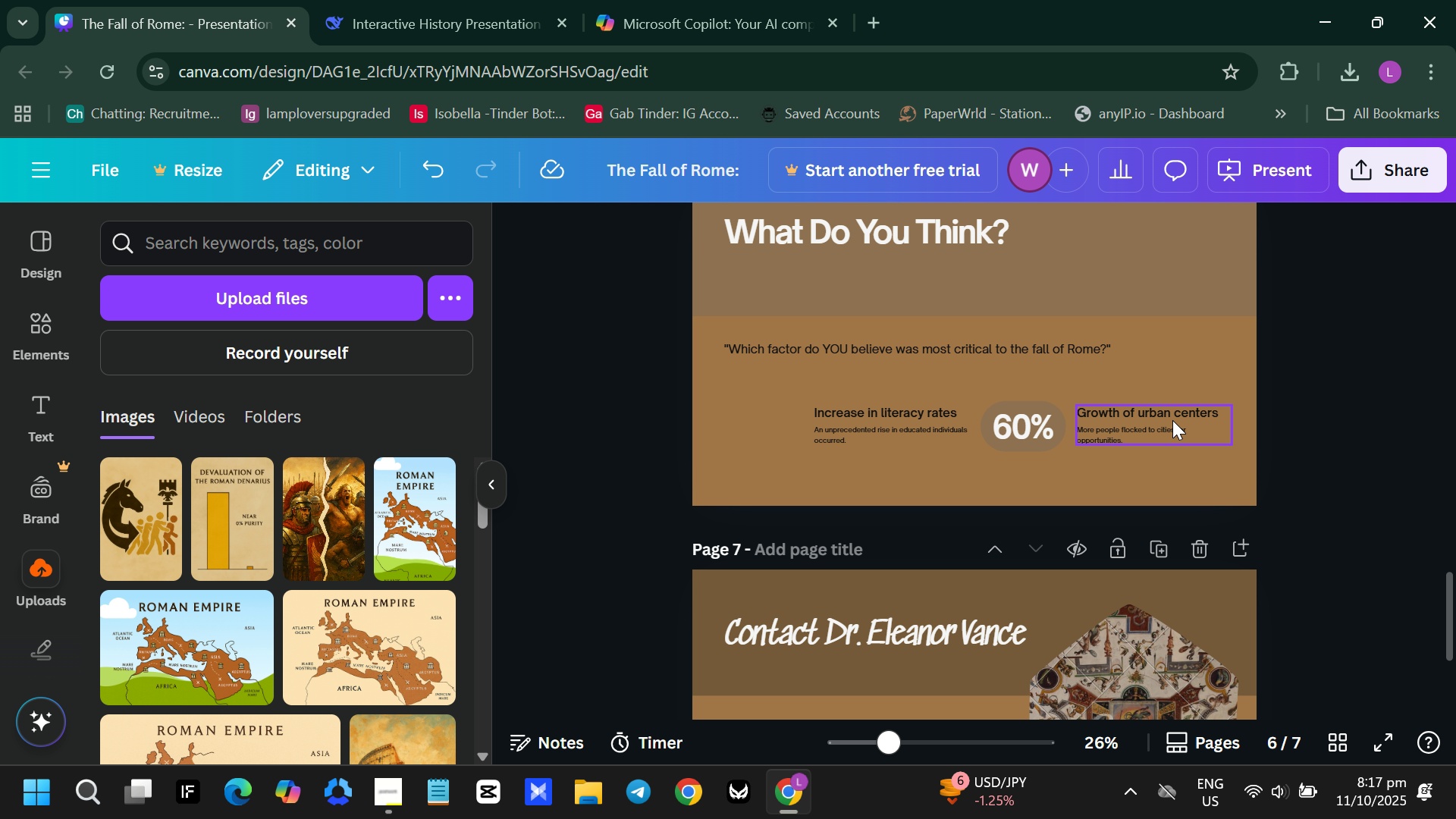 
left_click([1172, 420])
 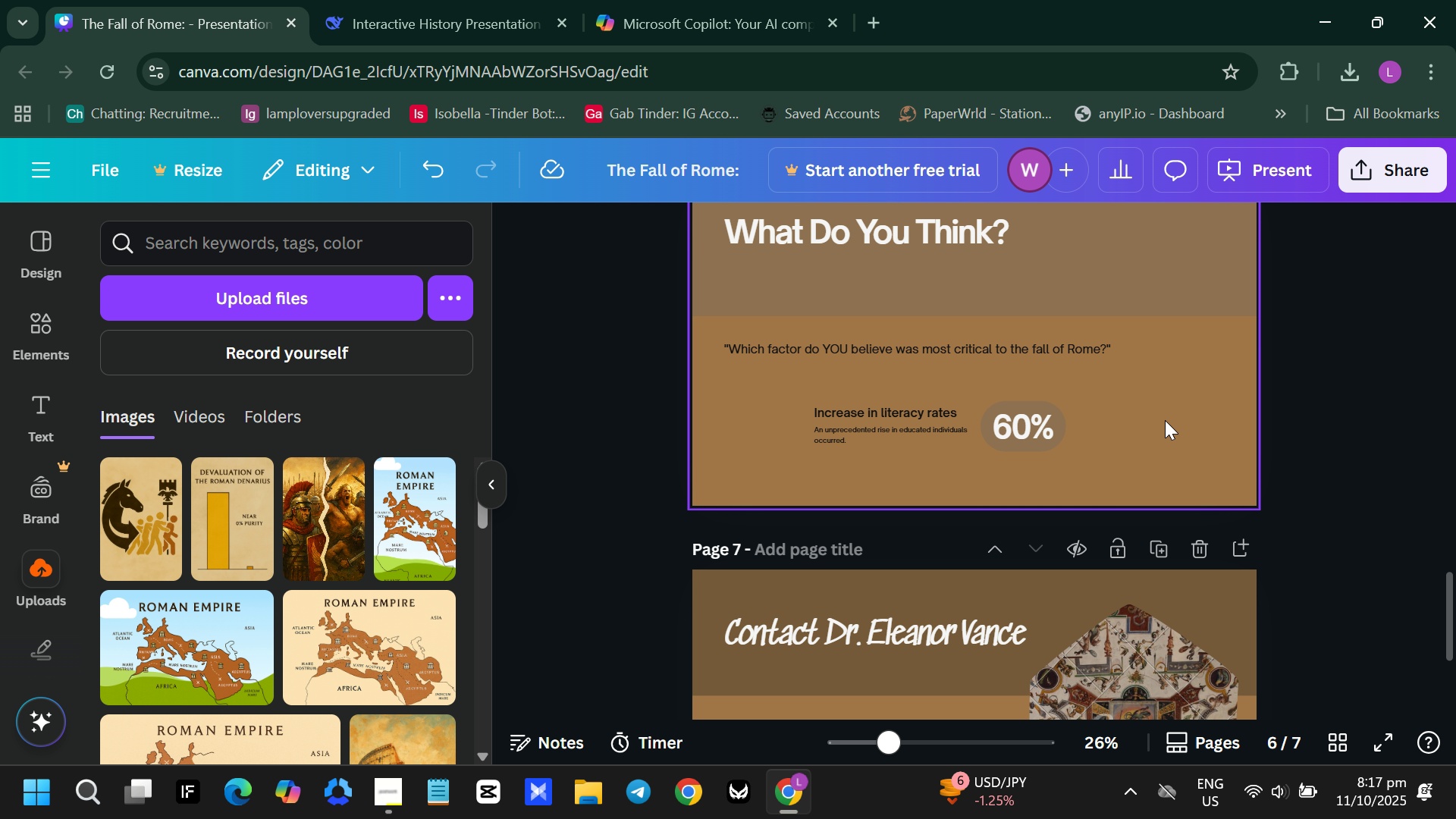 
key(Backspace)
 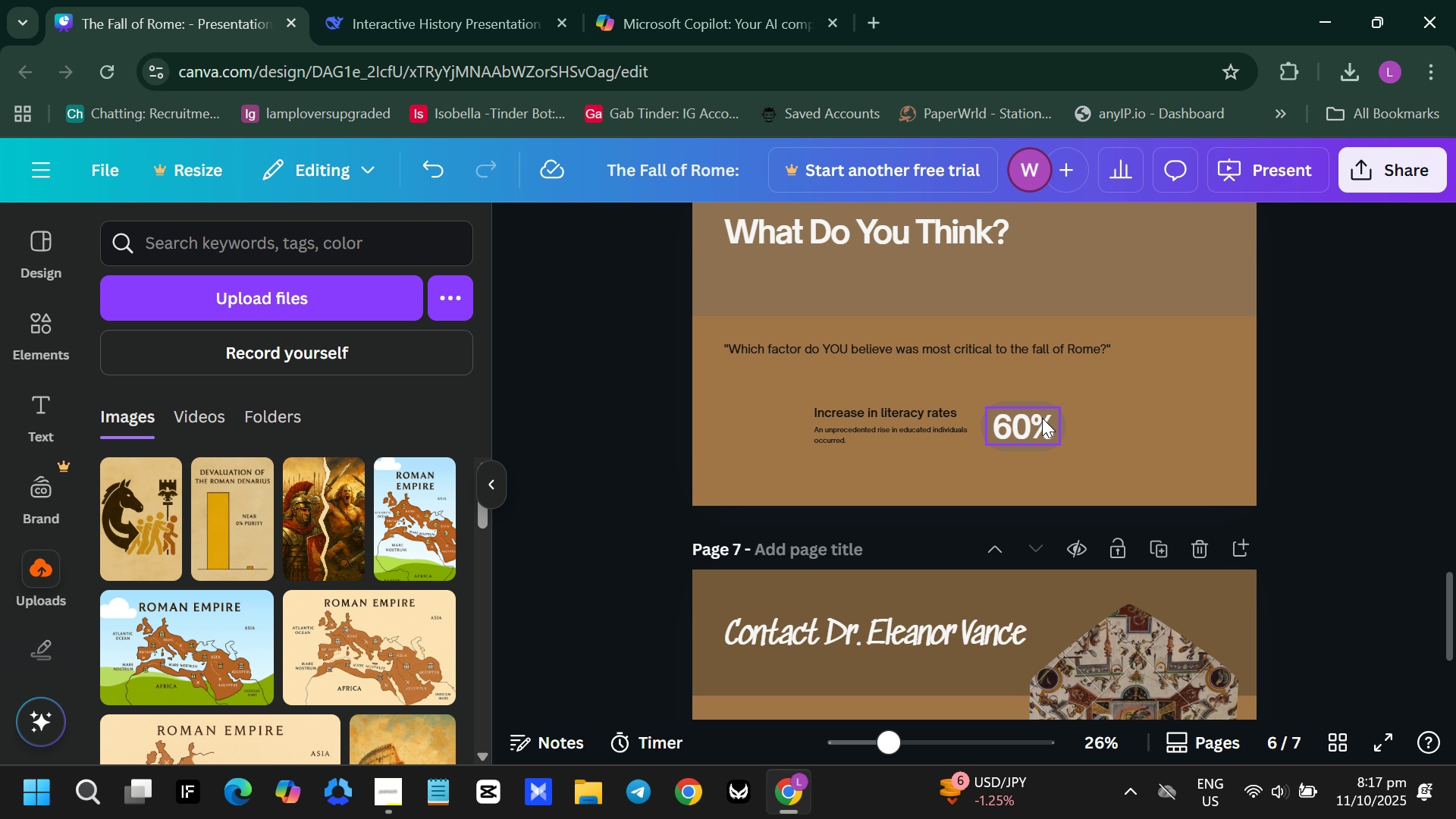 
left_click([1042, 418])
 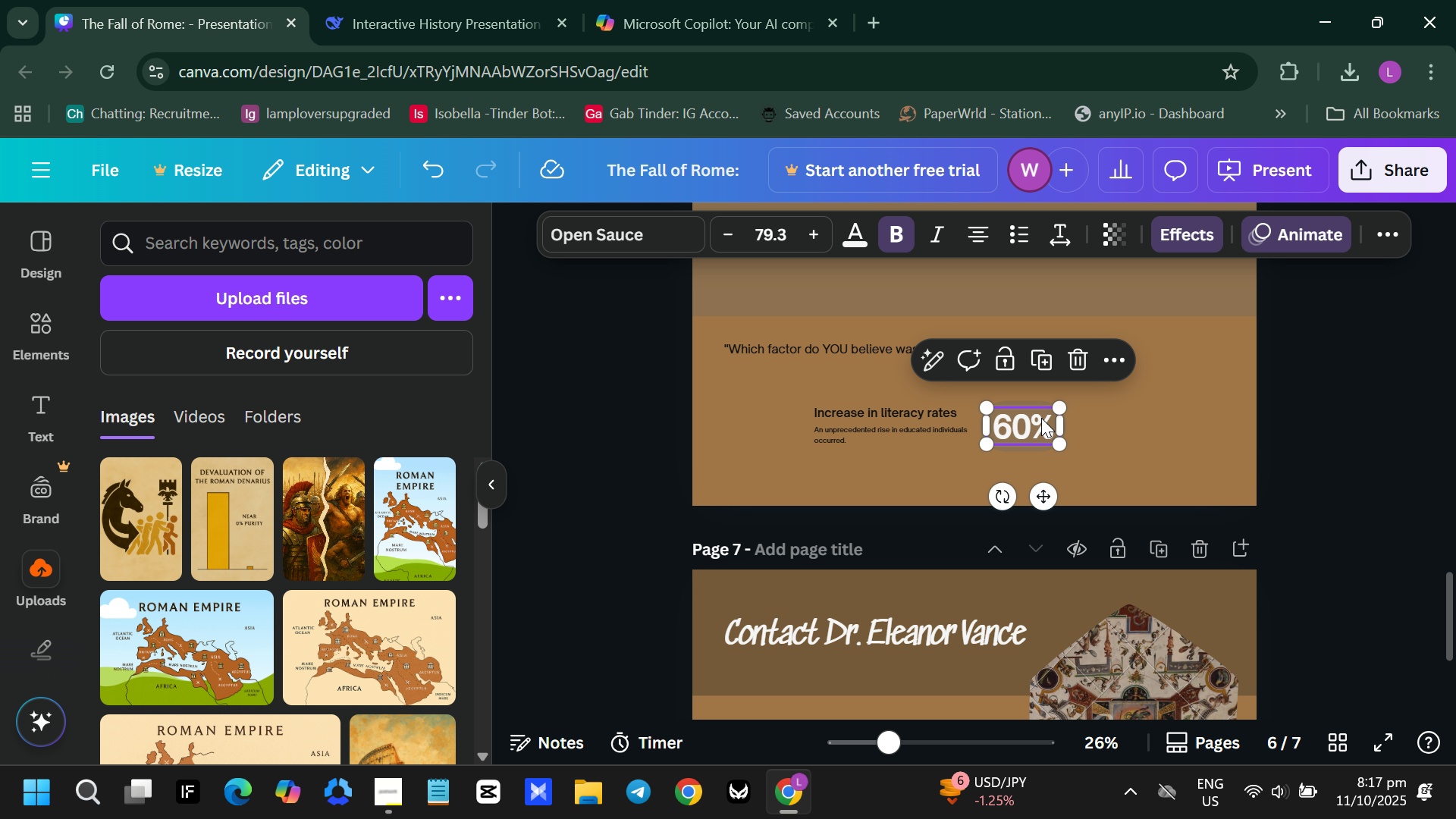 
key(Backspace)
 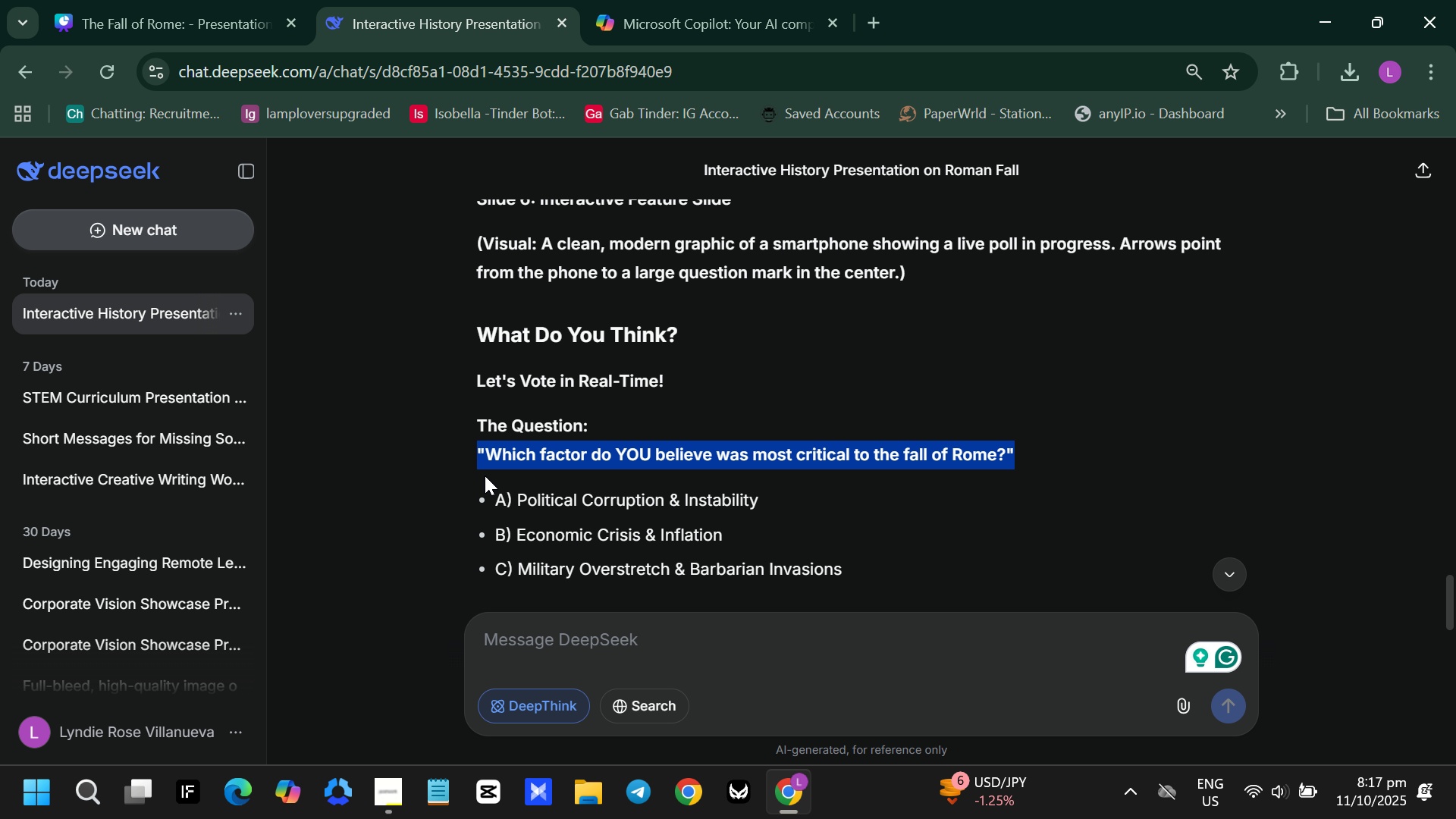 
left_click_drag(start_coordinate=[474, 488], to_coordinate=[869, 490])
 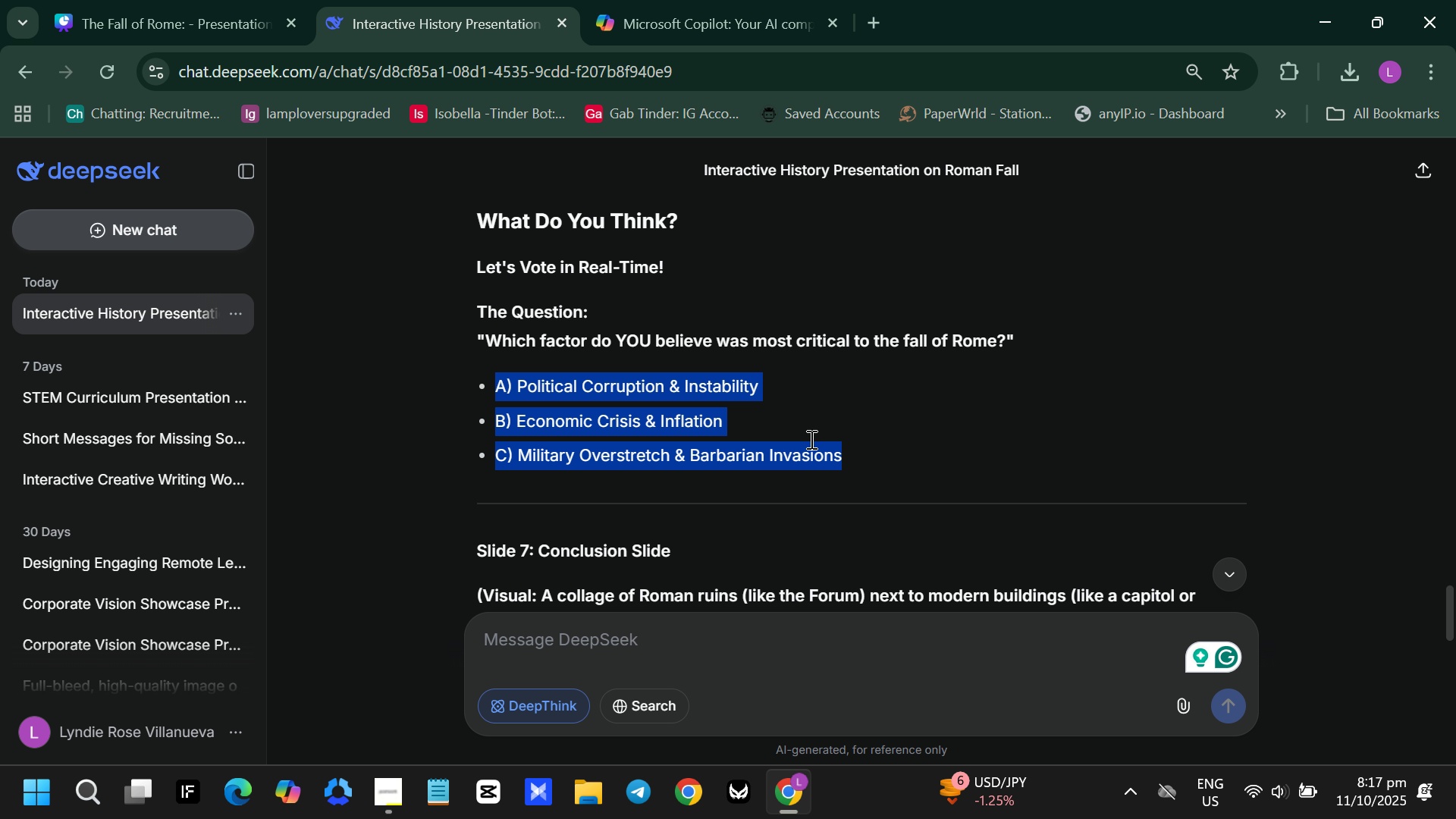 
scroll: coordinate [855, 579], scroll_direction: down, amount: 1.0
 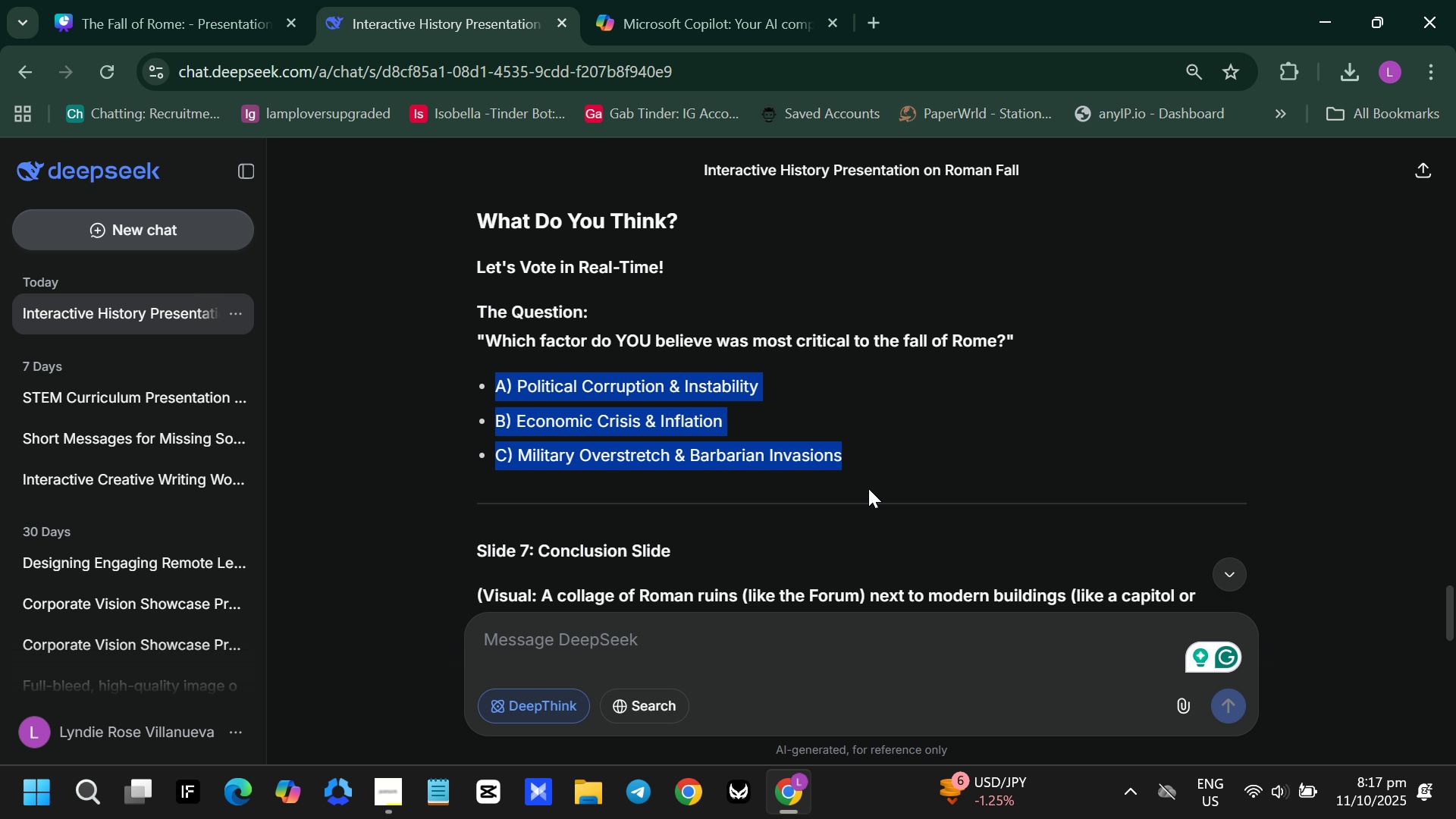 
key(Control+C)
 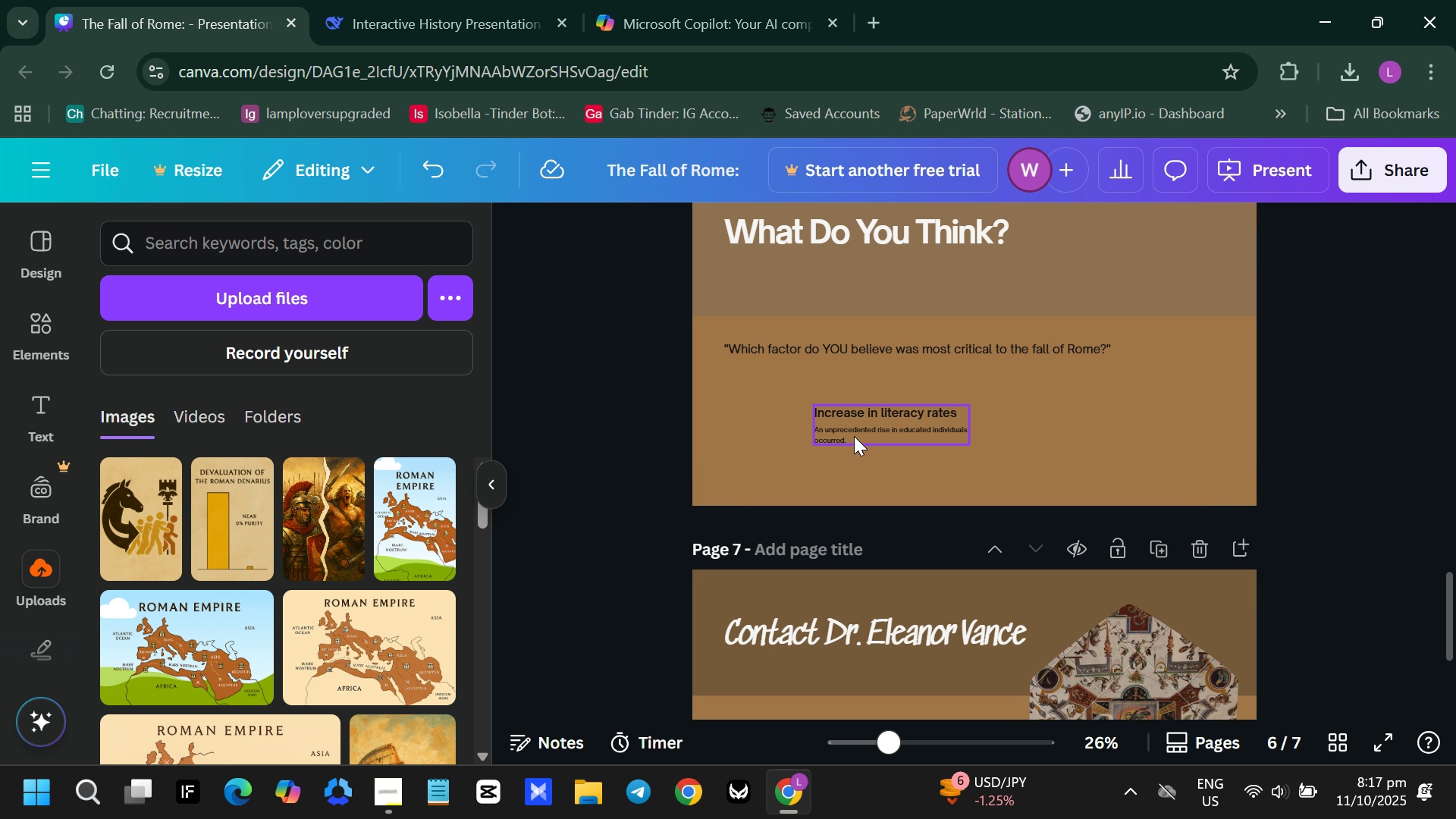 
double_click([863, 426])
 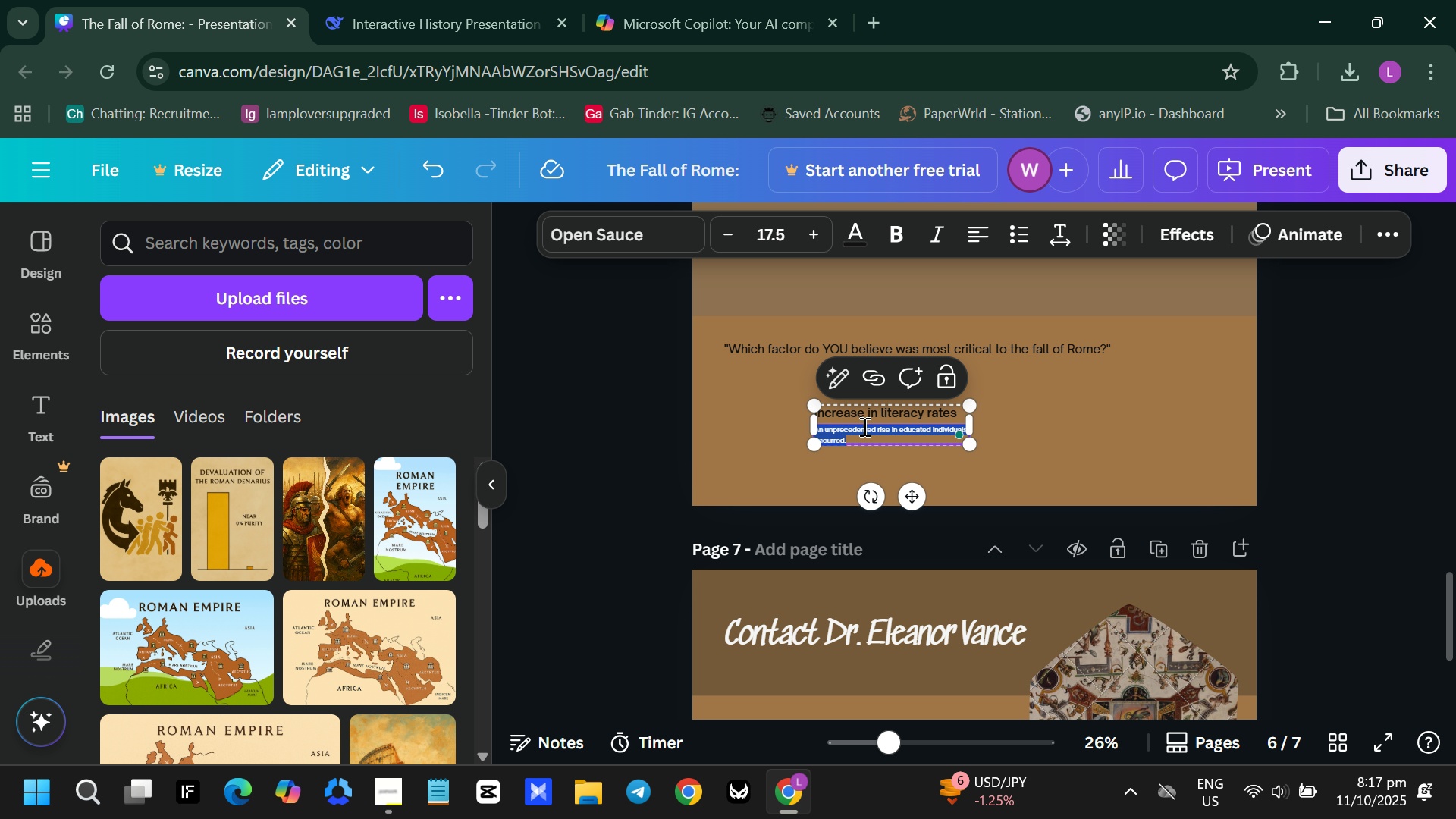 
triple_click([863, 426])
 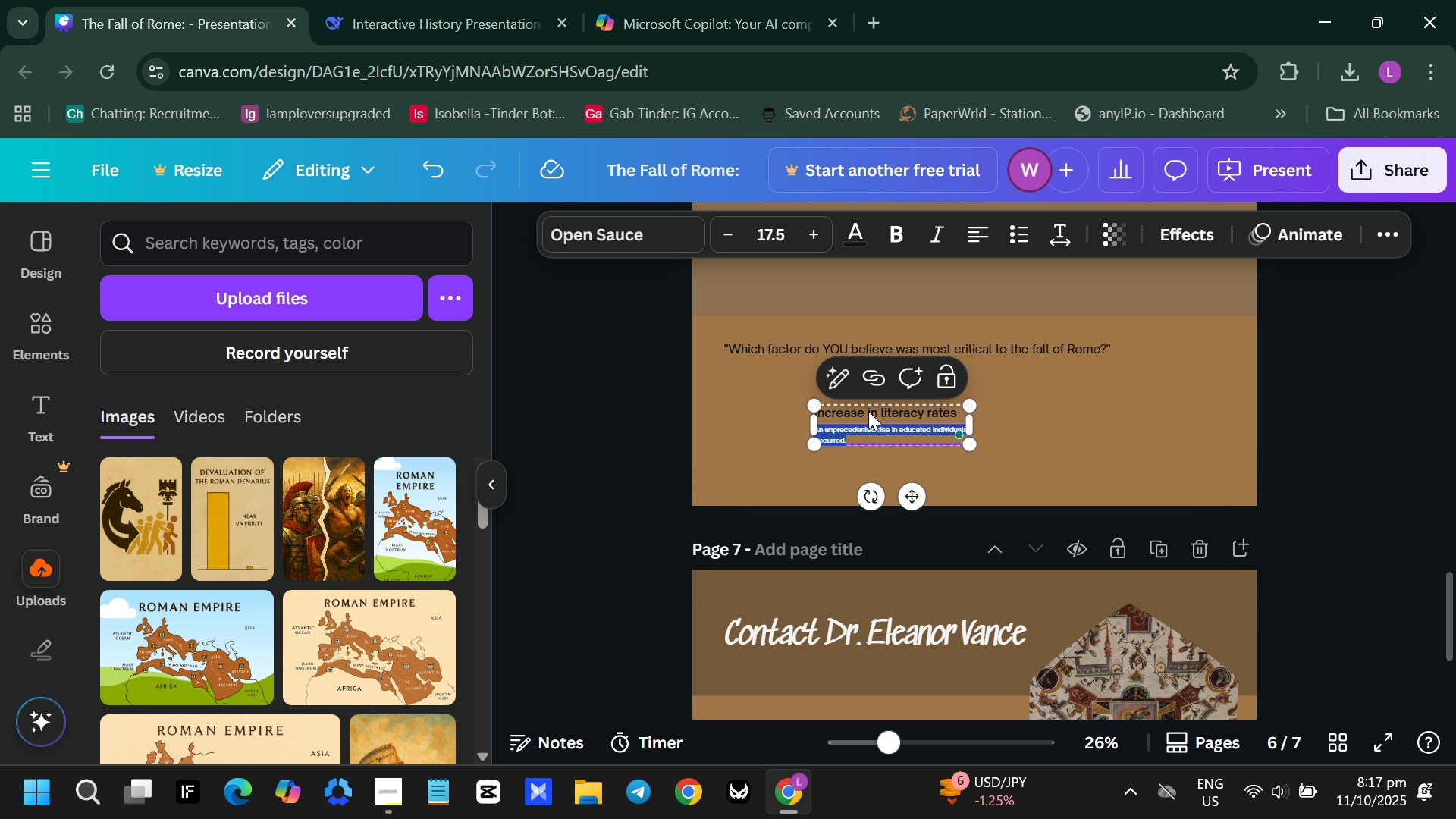 
left_click([868, 411])
 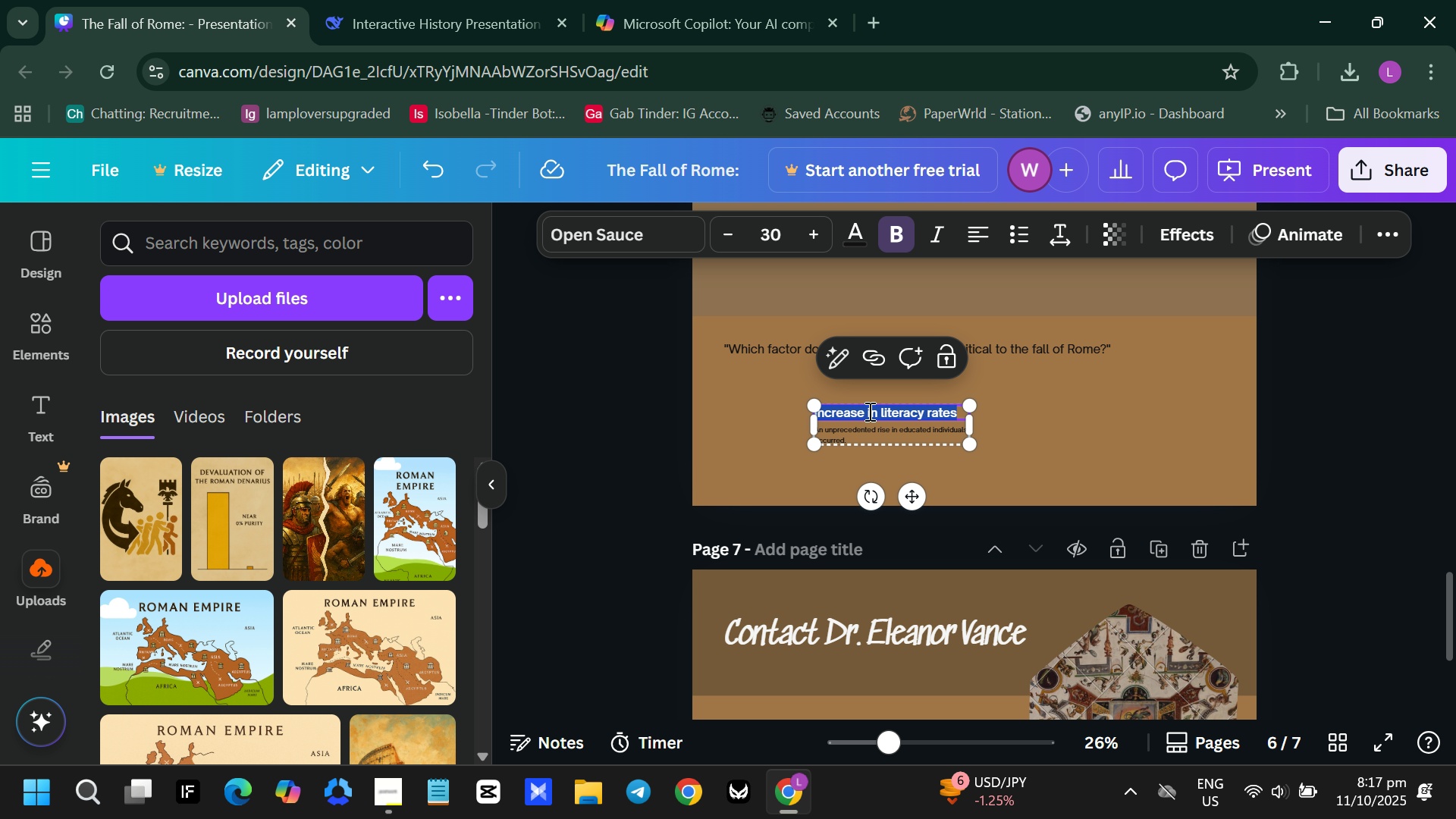 
left_click([868, 411])
 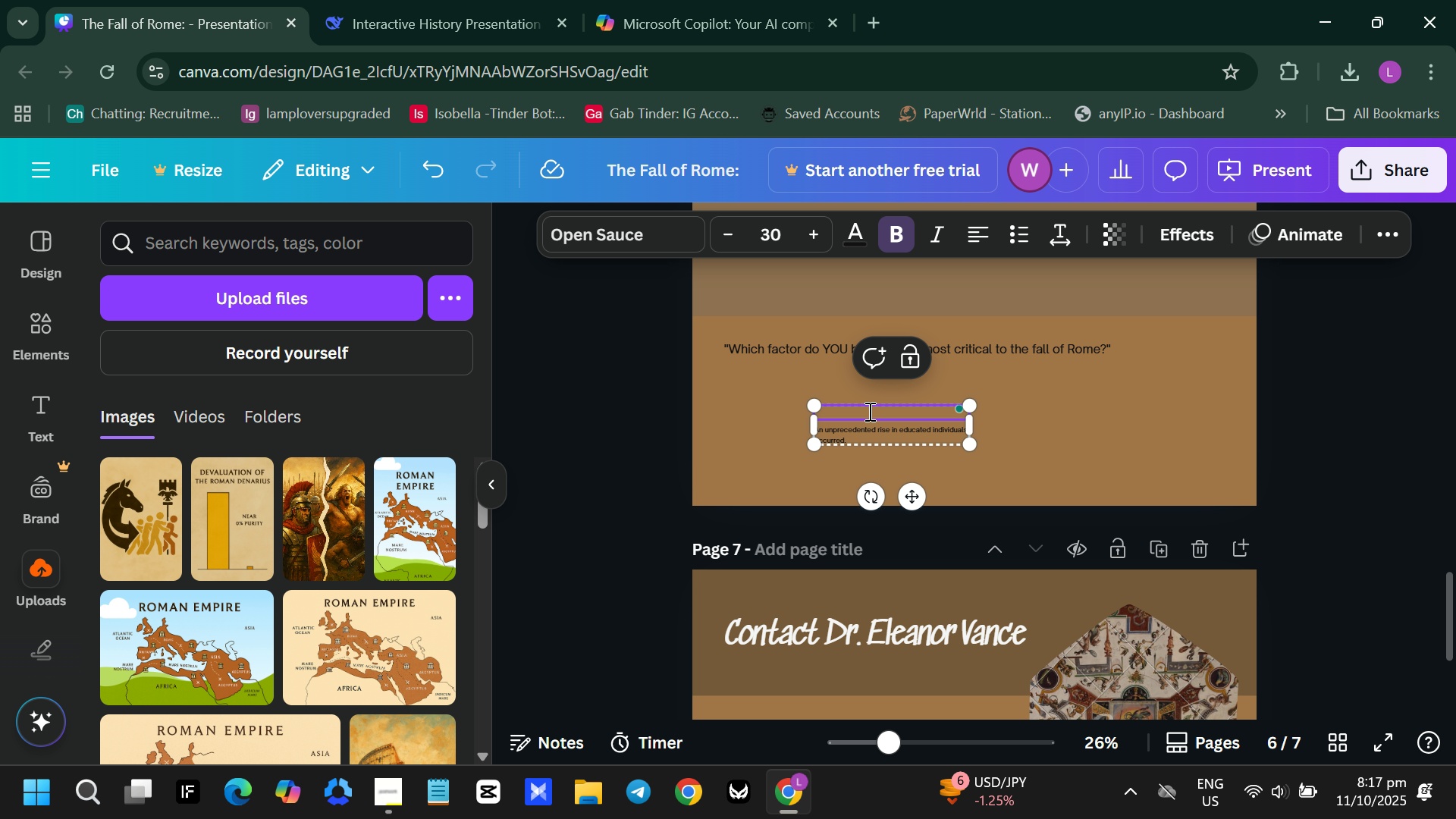 
key(Backspace)
 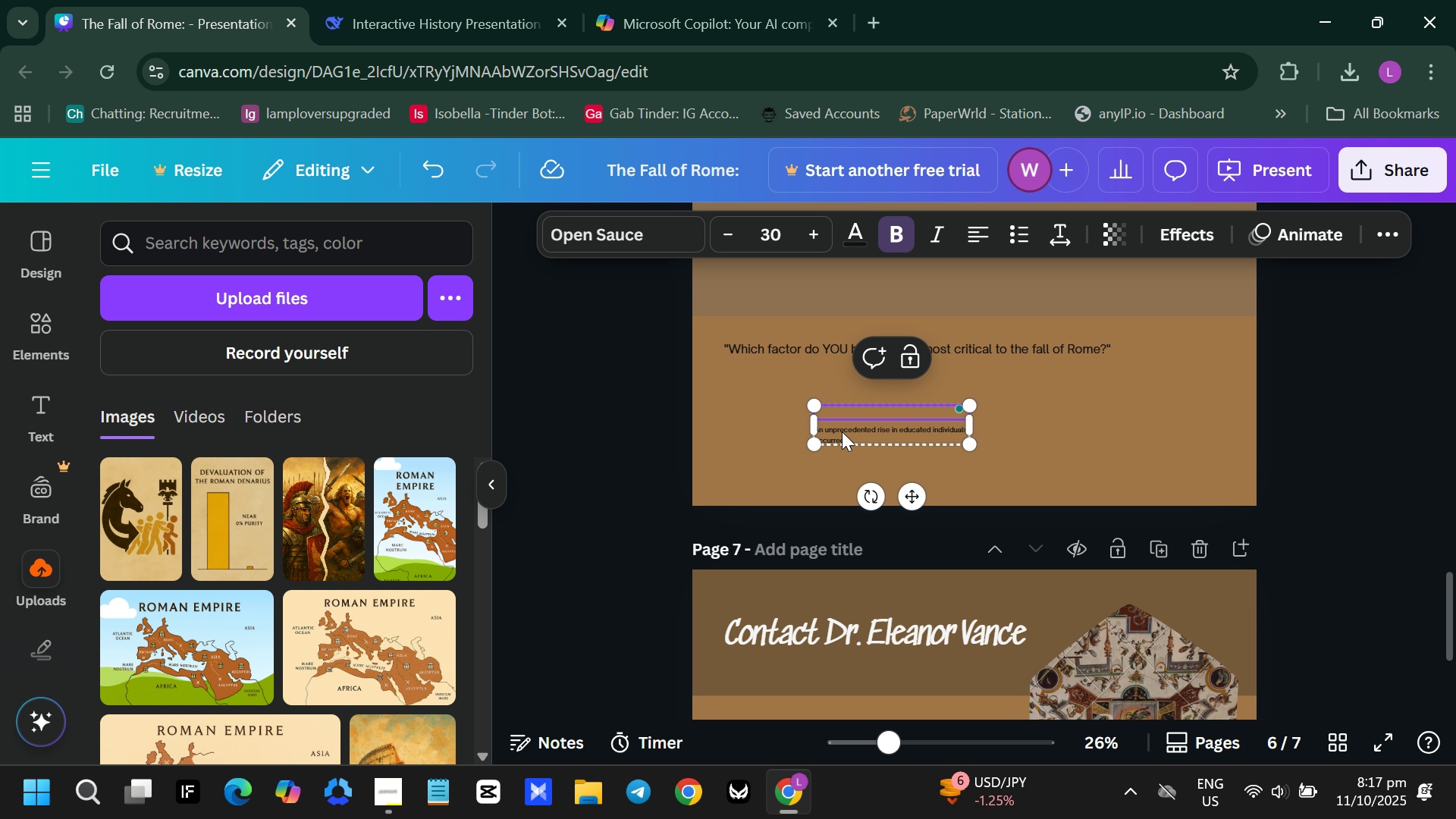 
key(Backspace)
 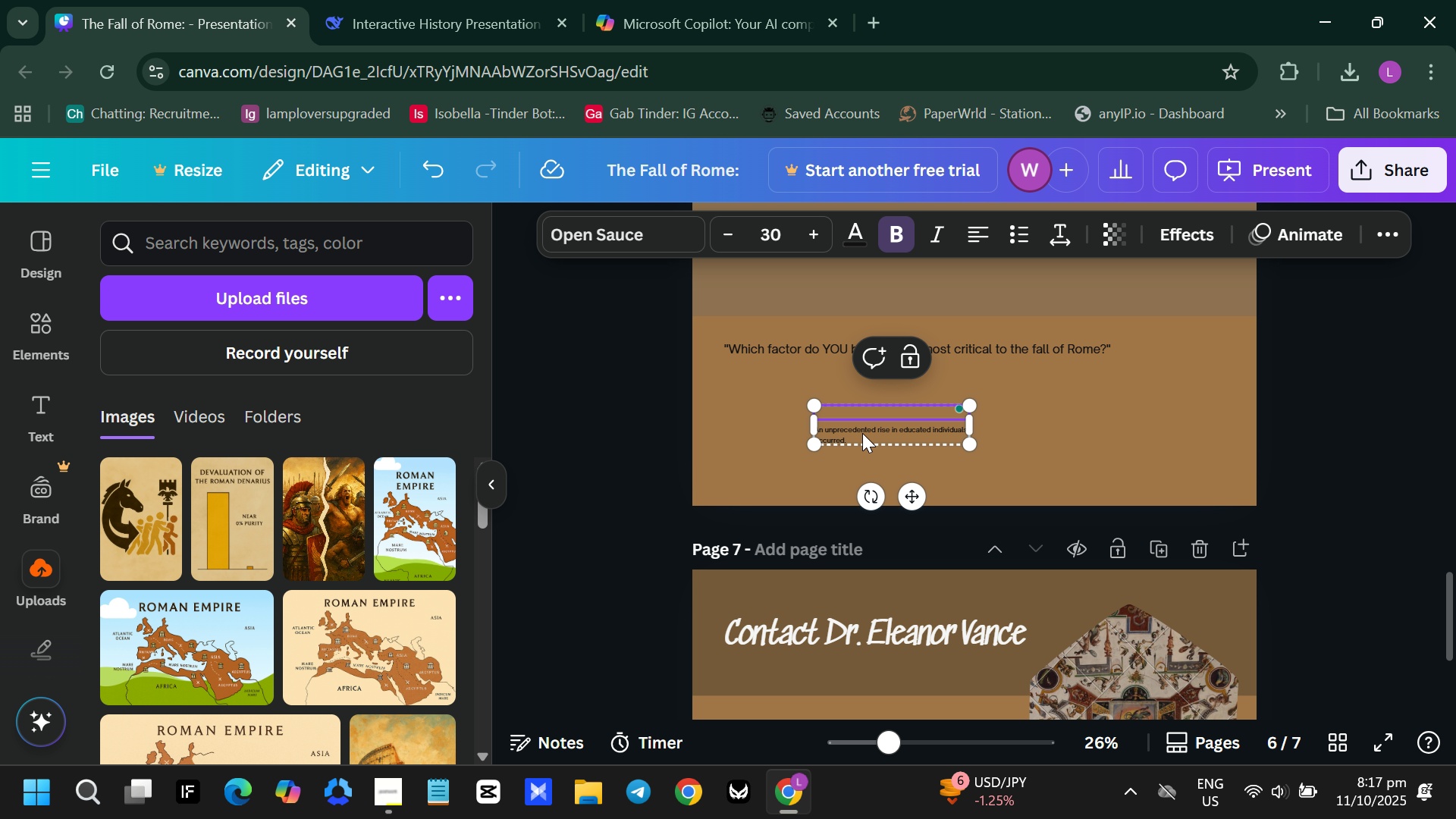 
left_click([861, 433])
 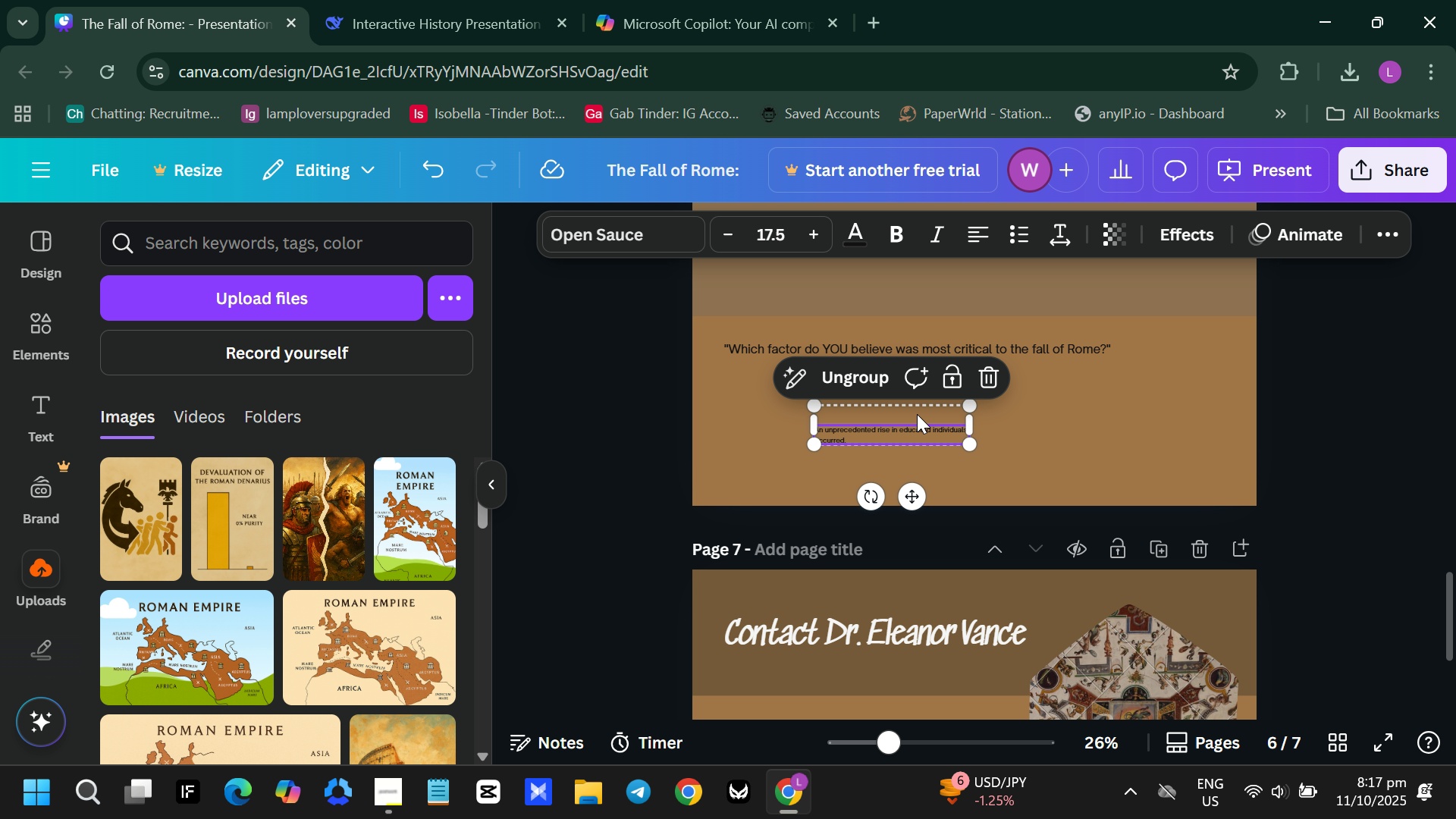 
left_click([915, 415])
 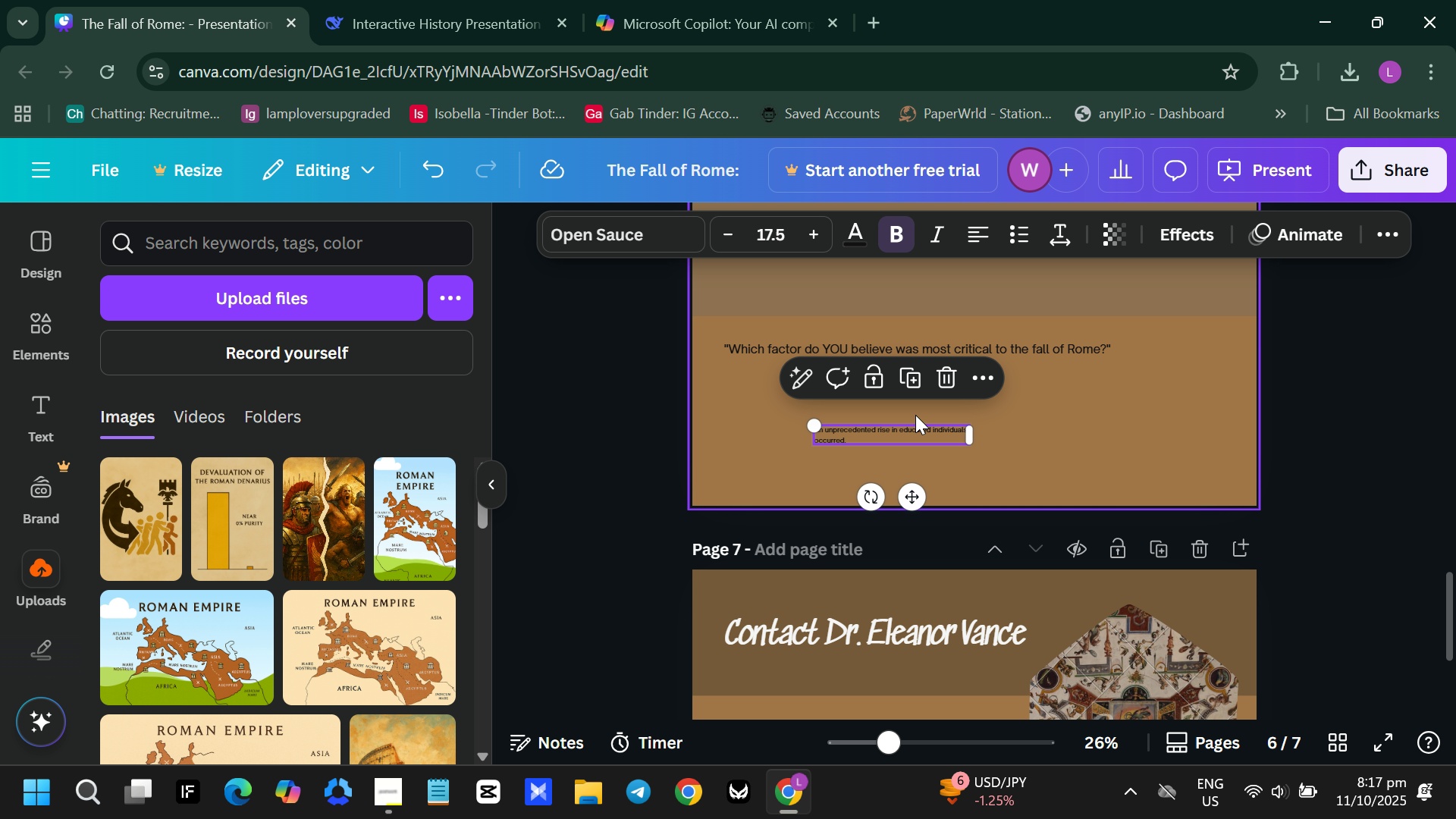 
key(Backspace)
 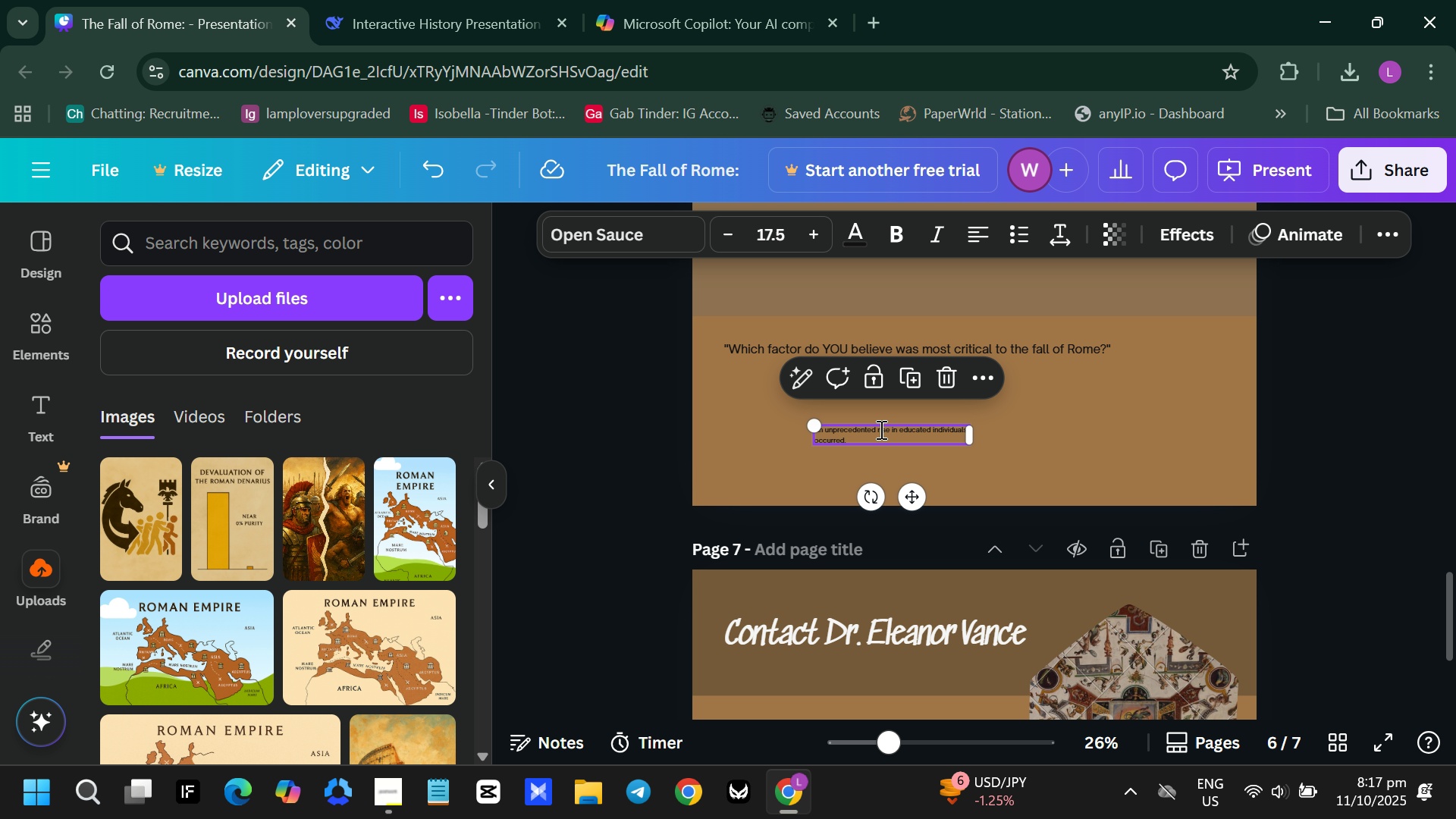 
double_click([880, 429])
 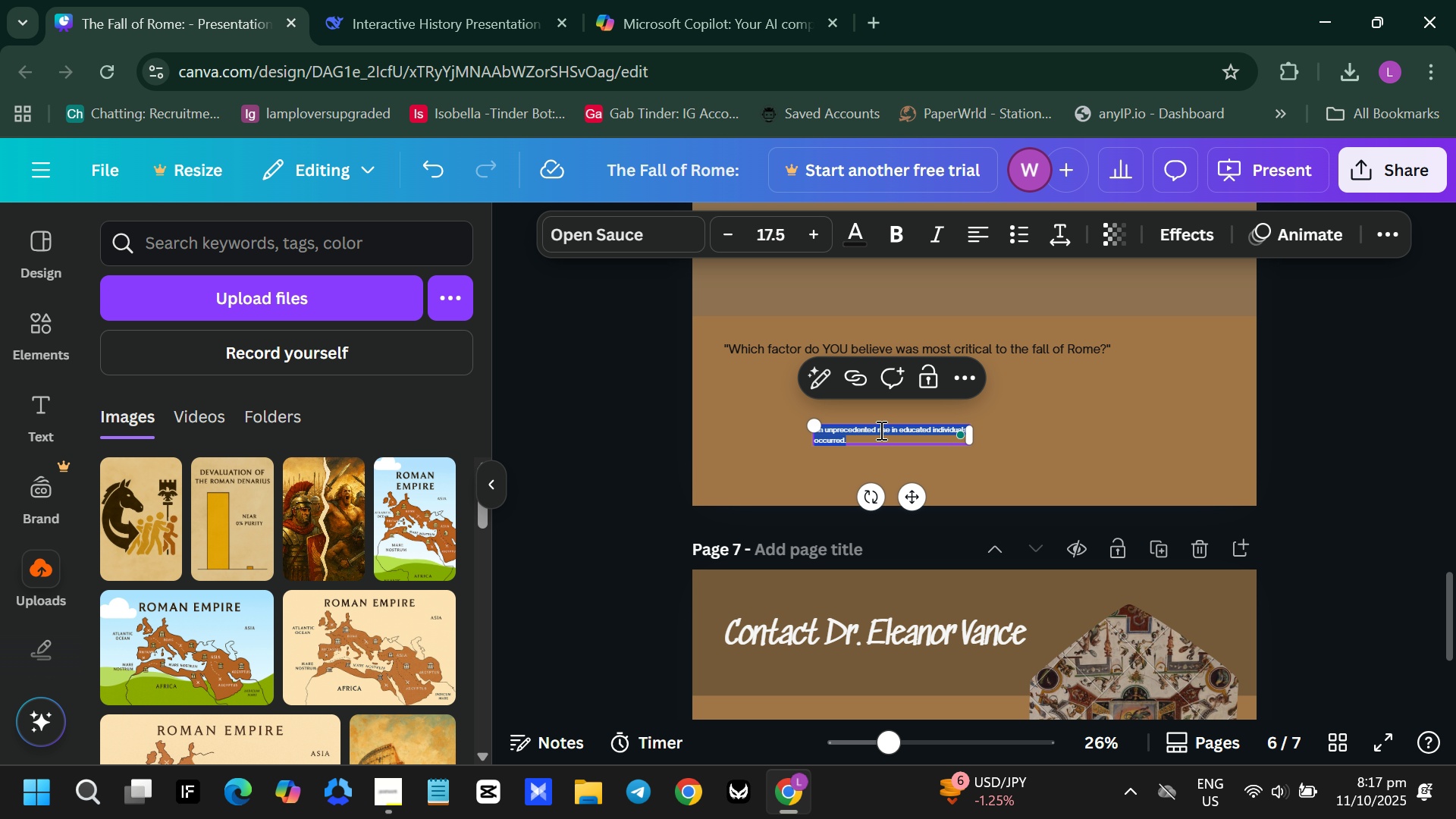 
key(Control+V)
 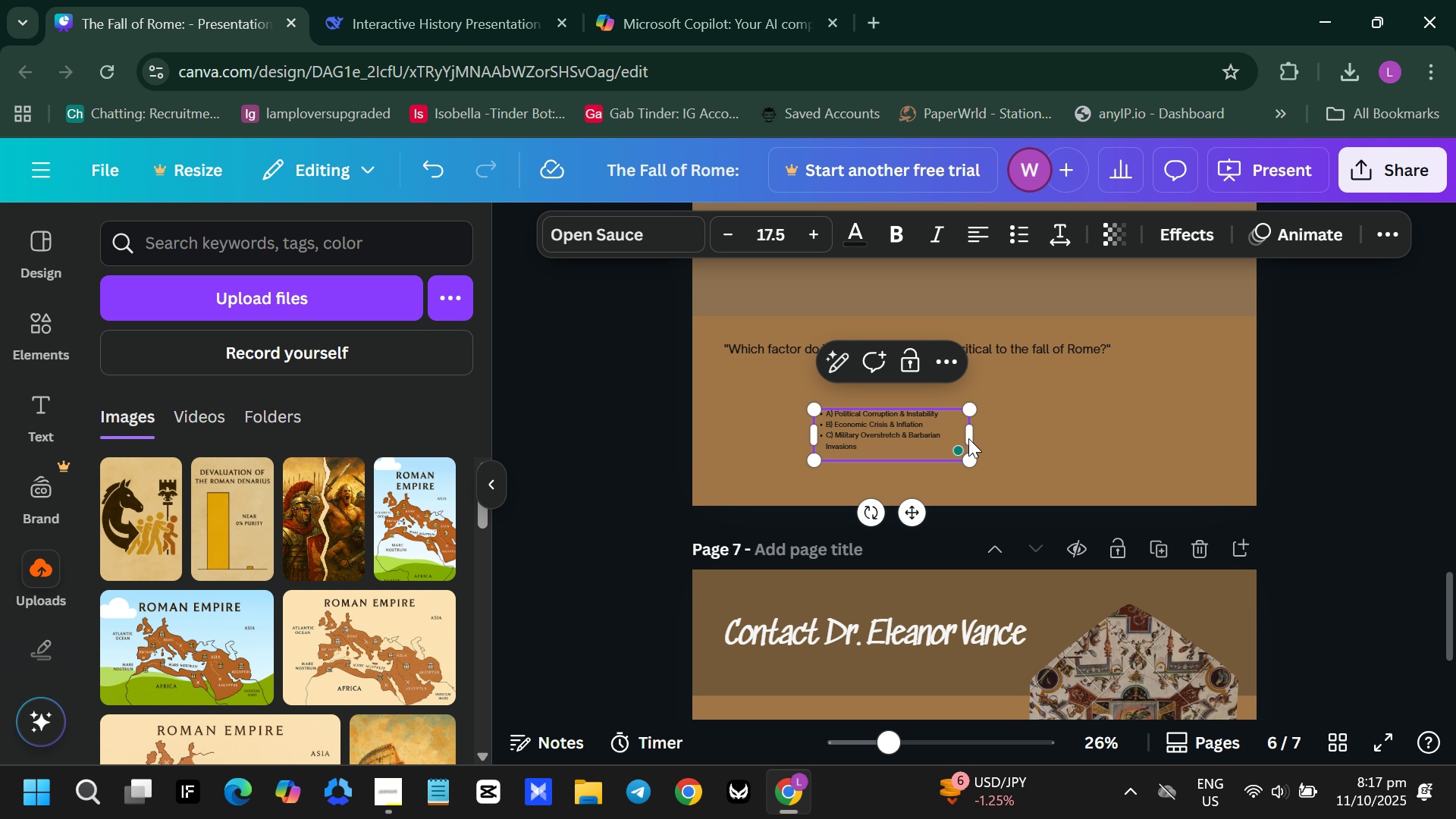 
left_click_drag(start_coordinate=[976, 432], to_coordinate=[1114, 441])
 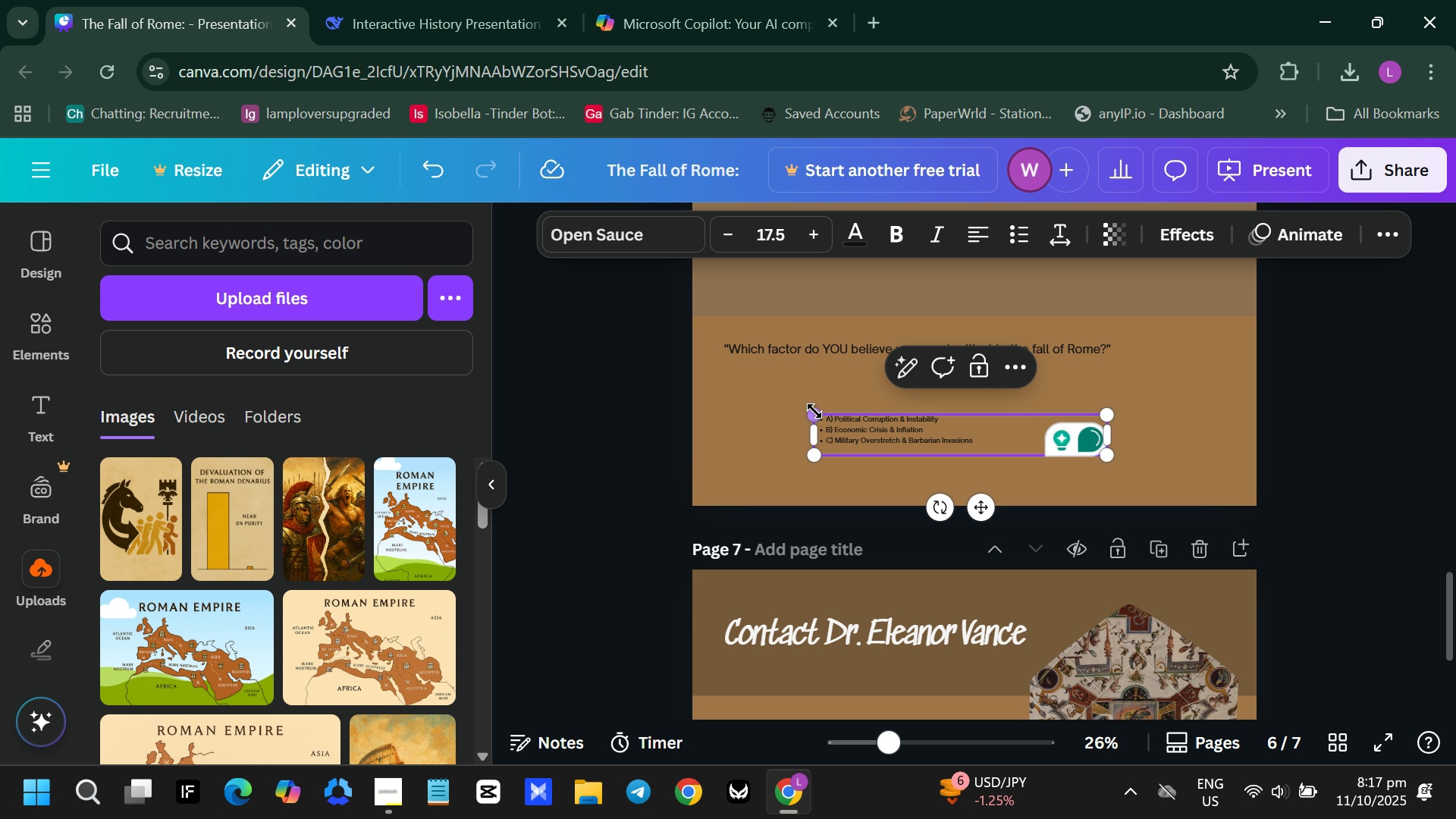 
left_click_drag(start_coordinate=[814, 411], to_coordinate=[731, 370])
 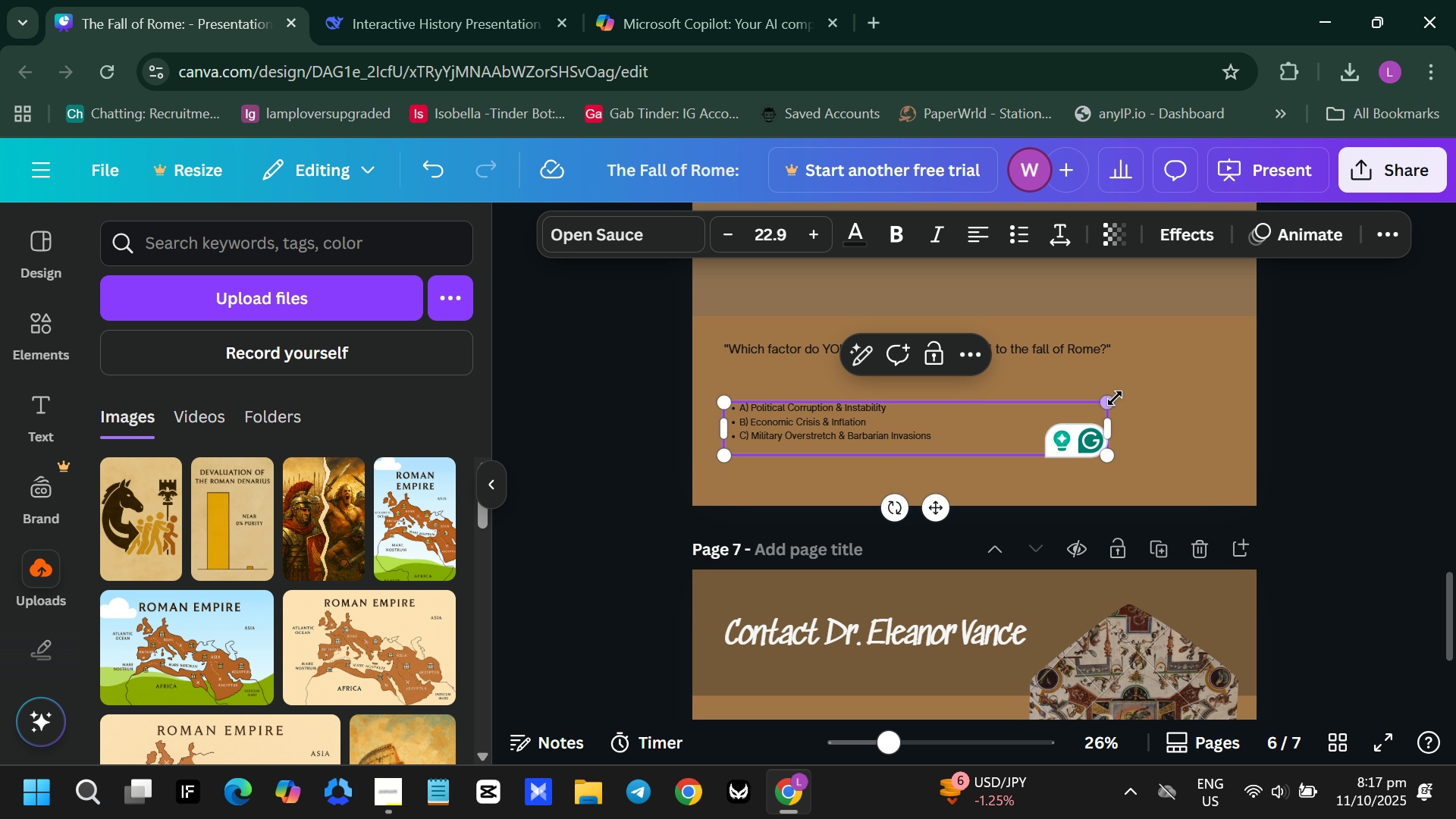 
left_click_drag(start_coordinate=[1109, 402], to_coordinate=[1228, 405])
 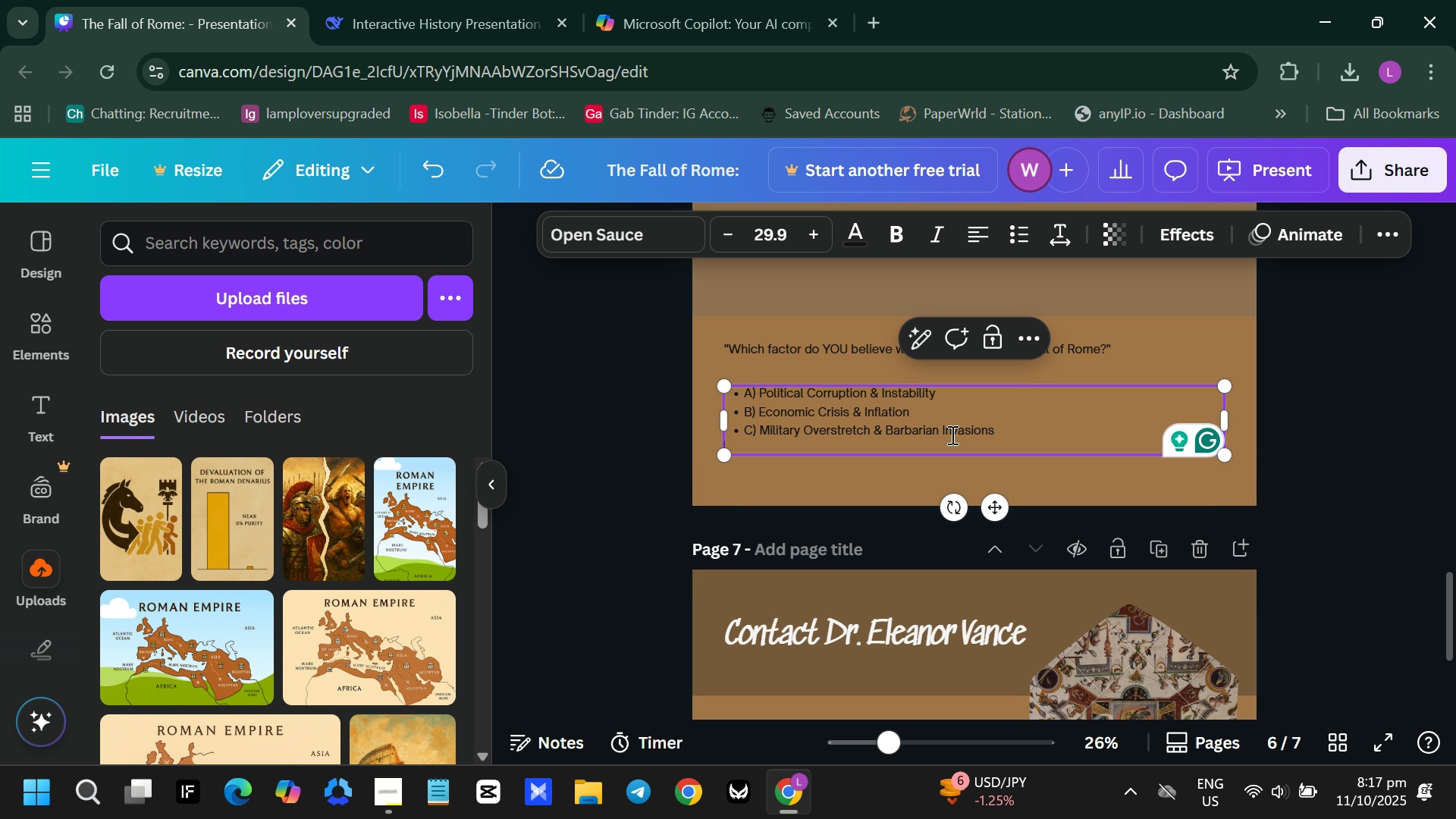 
left_click([951, 435])
 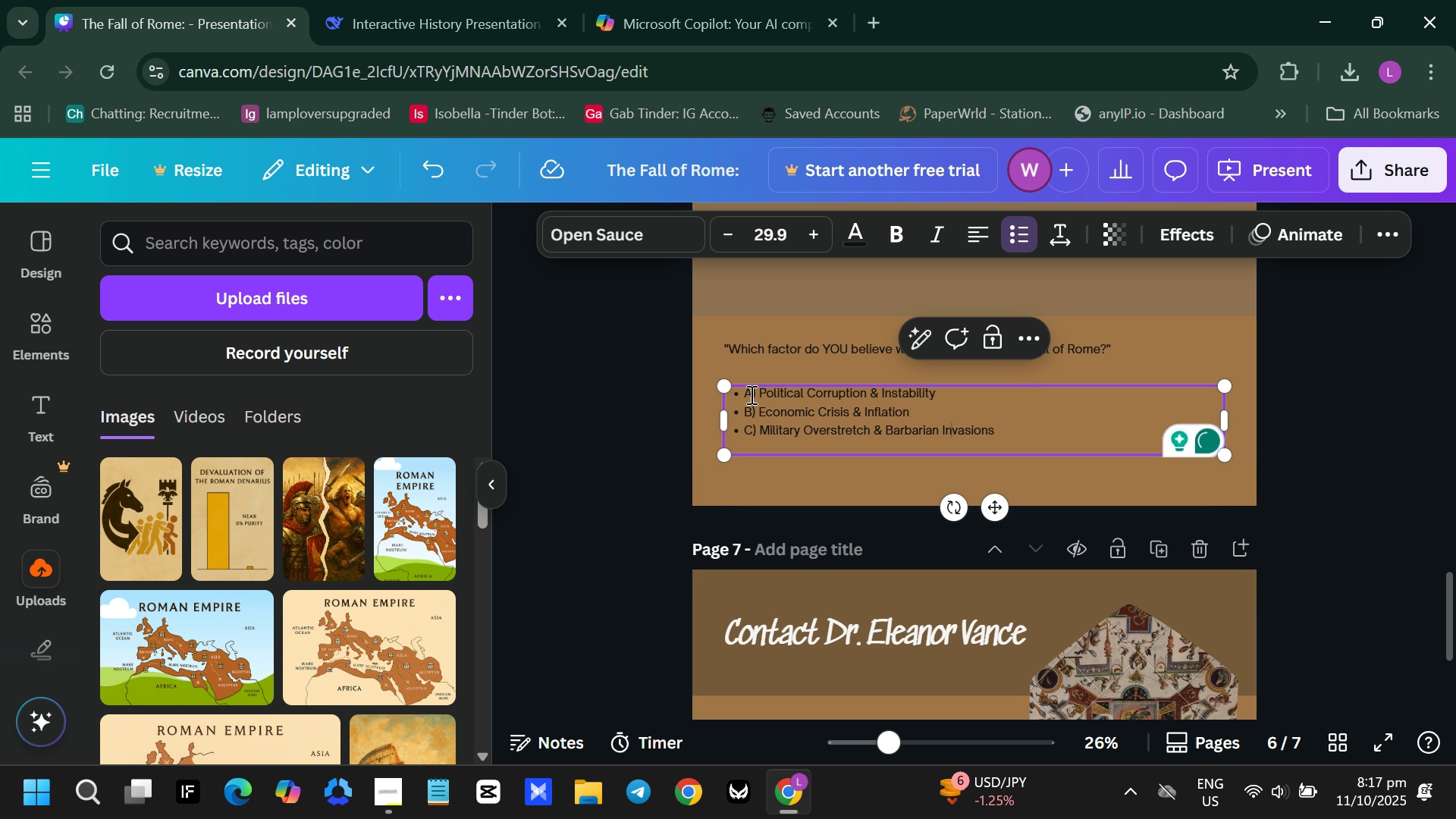 
left_click([750, 394])
 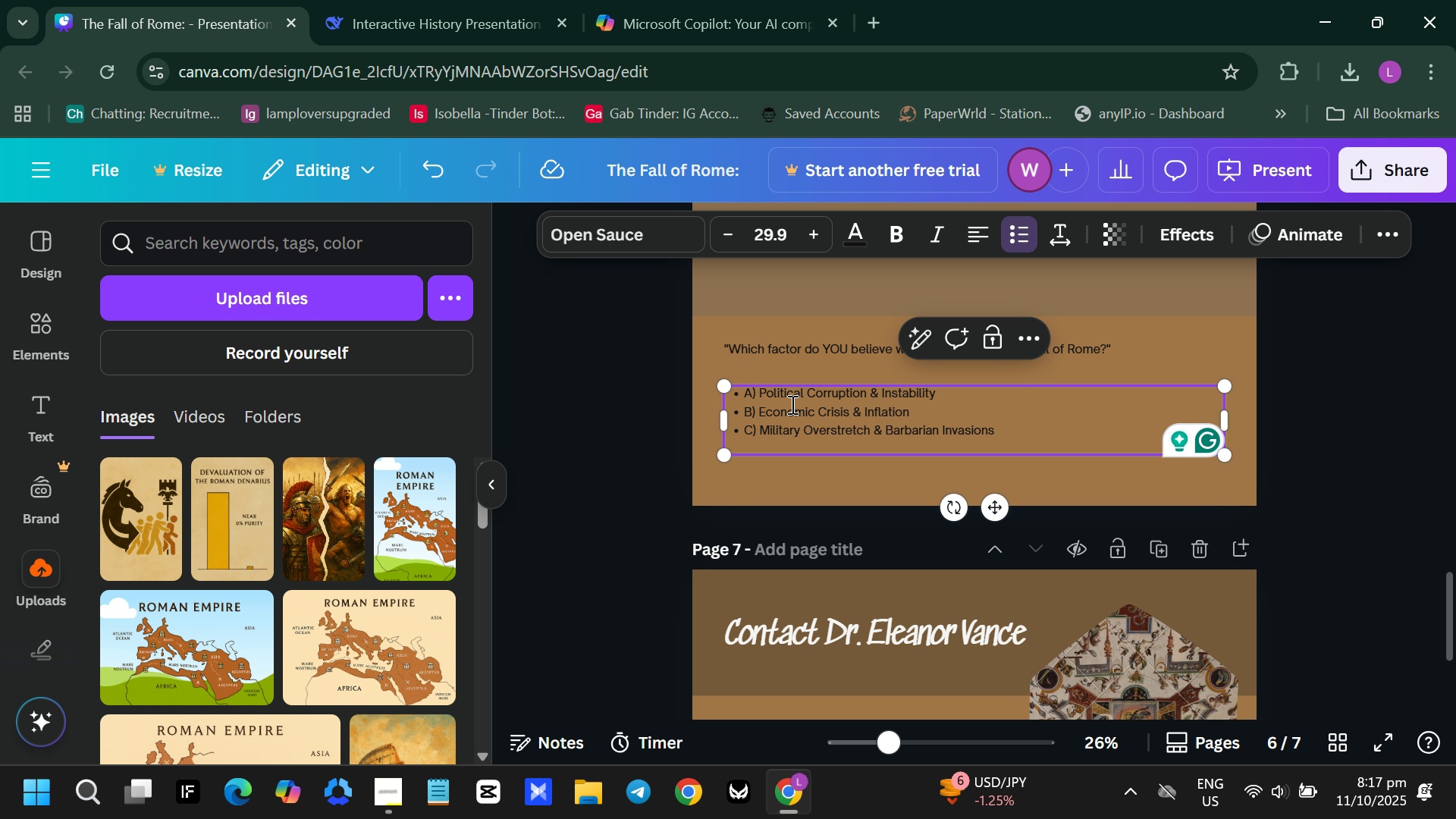 
key(Control+A)
 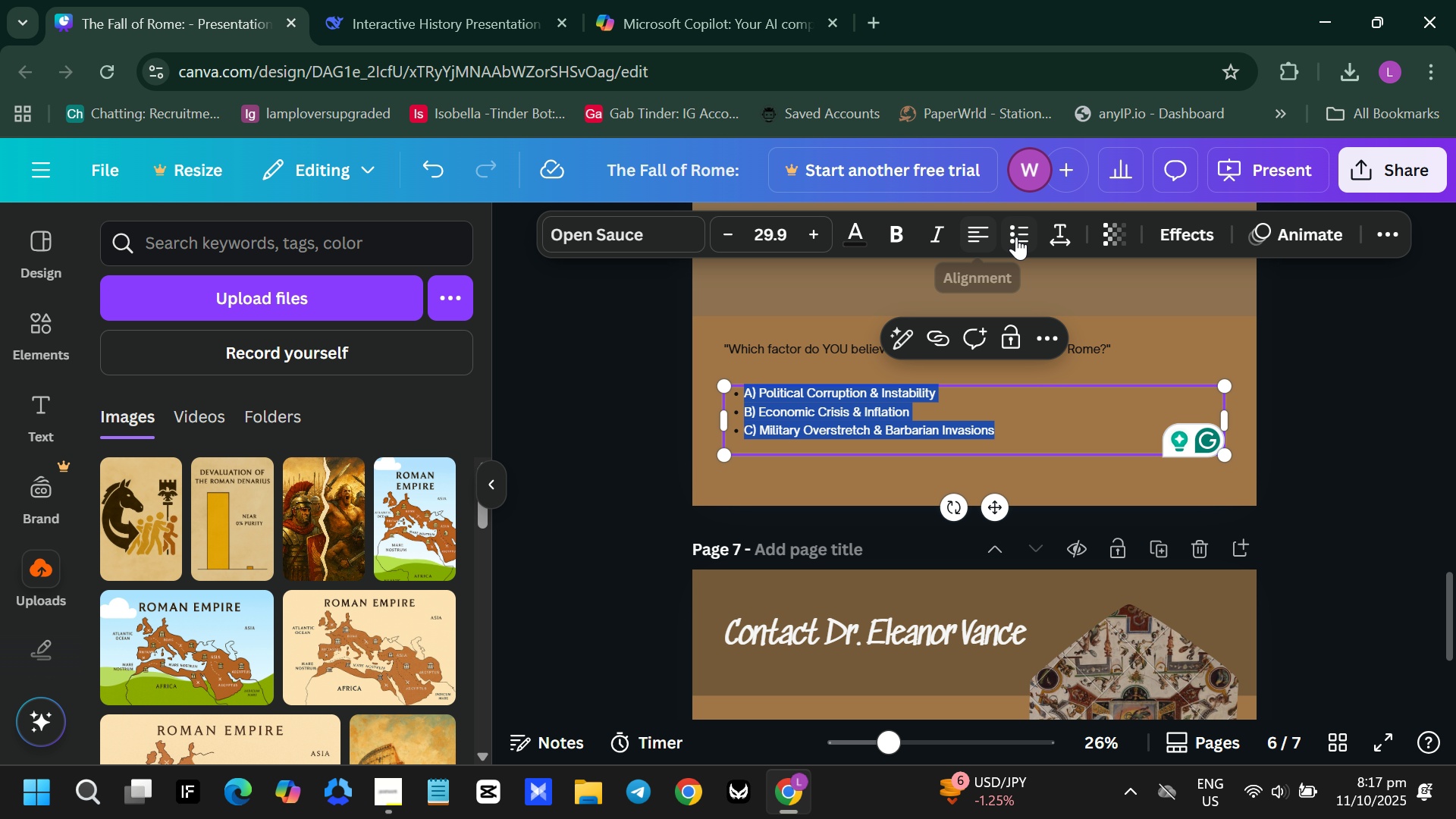 
left_click([1018, 236])
 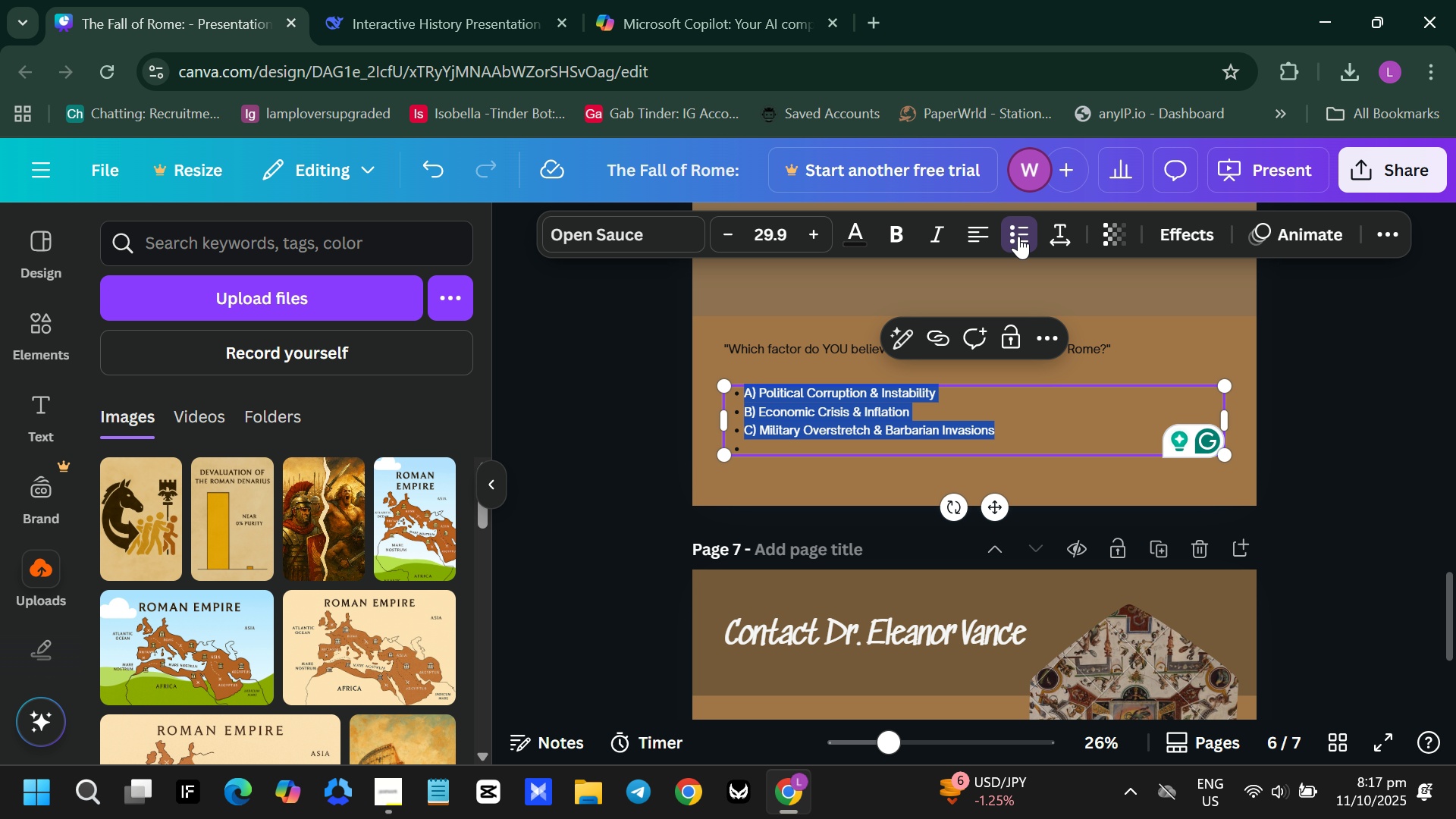 
left_click([1018, 236])
 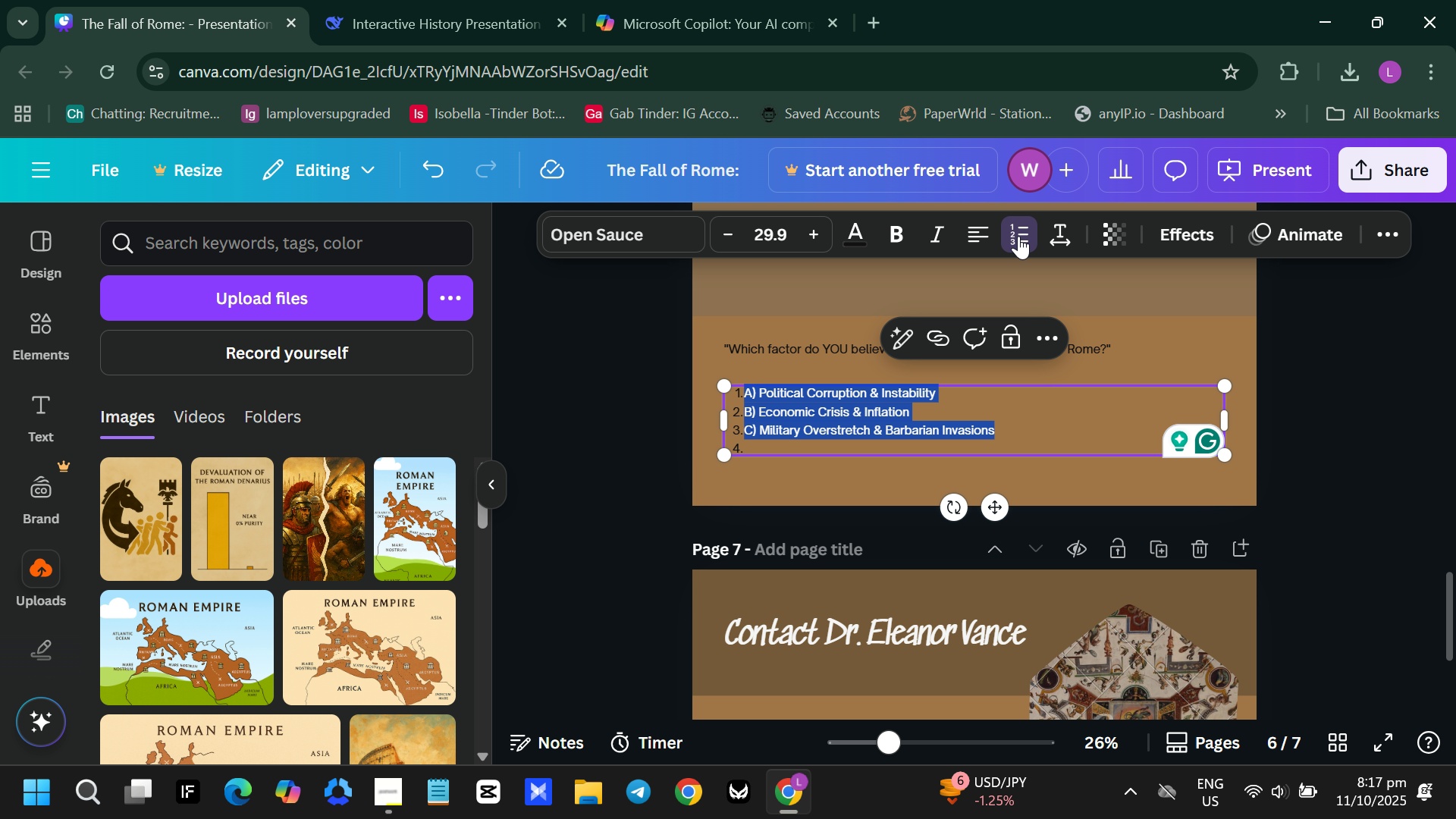 
left_click([1018, 236])
 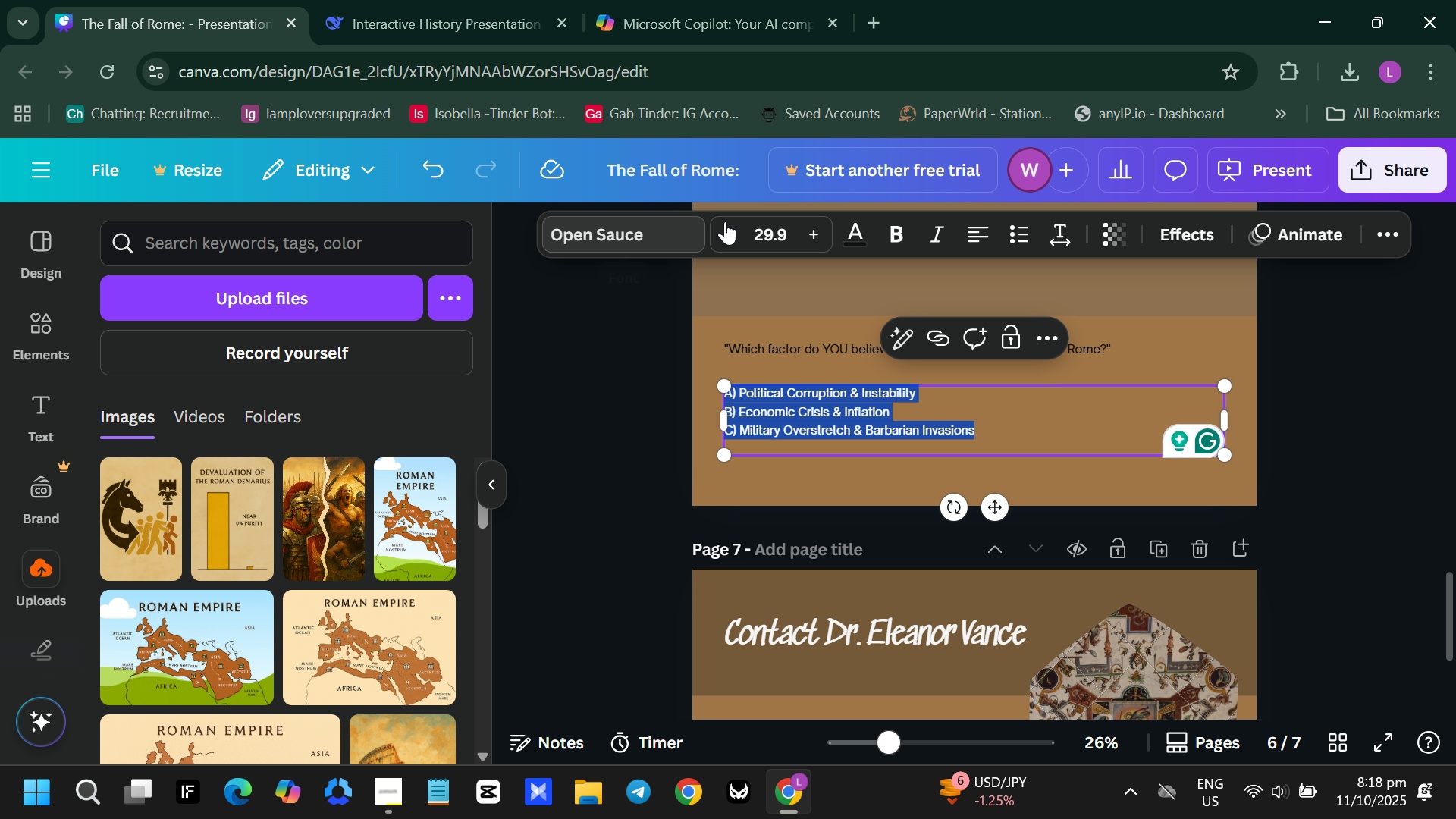 
double_click([814, 232])
 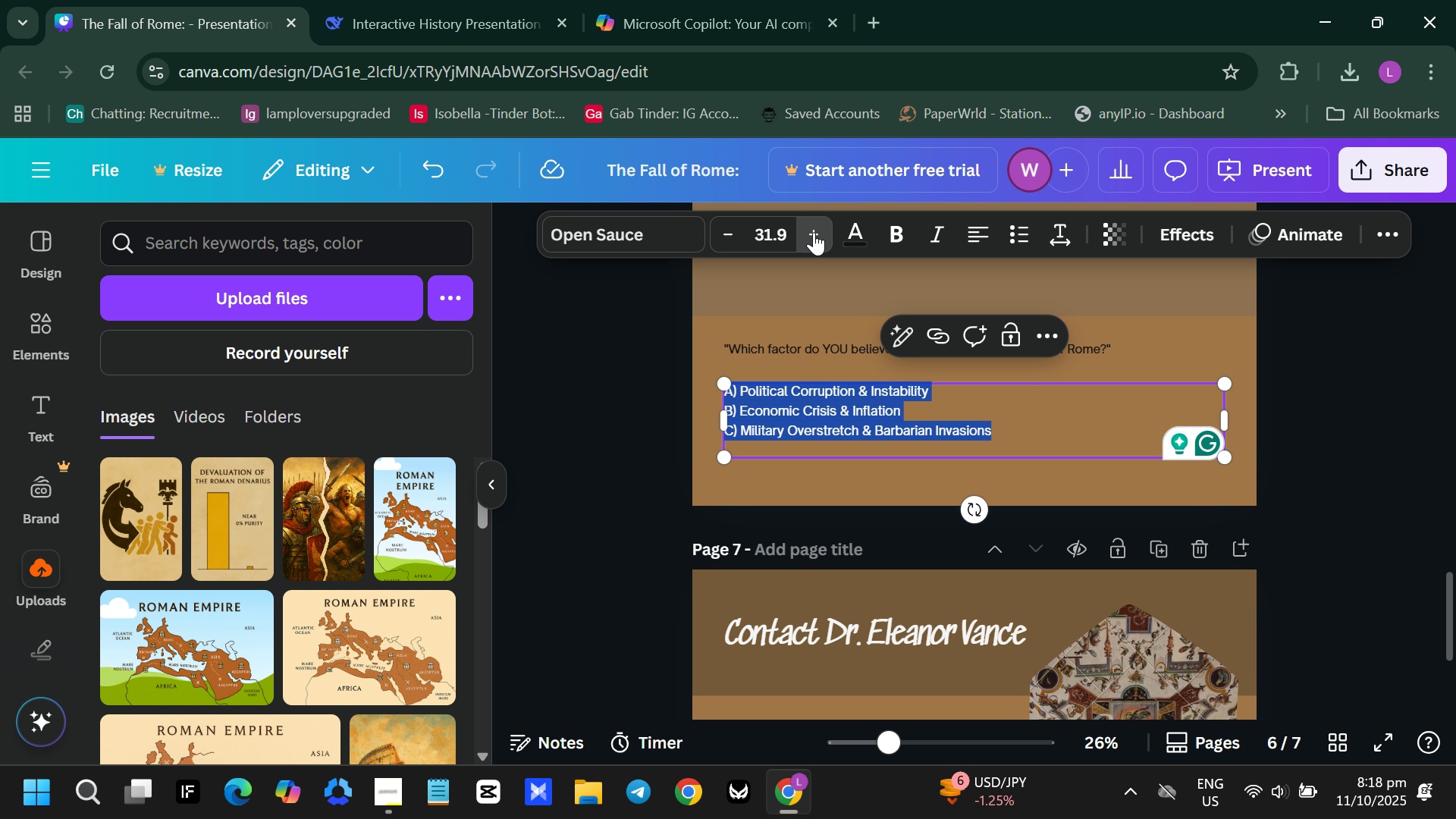 
triple_click([814, 232])
 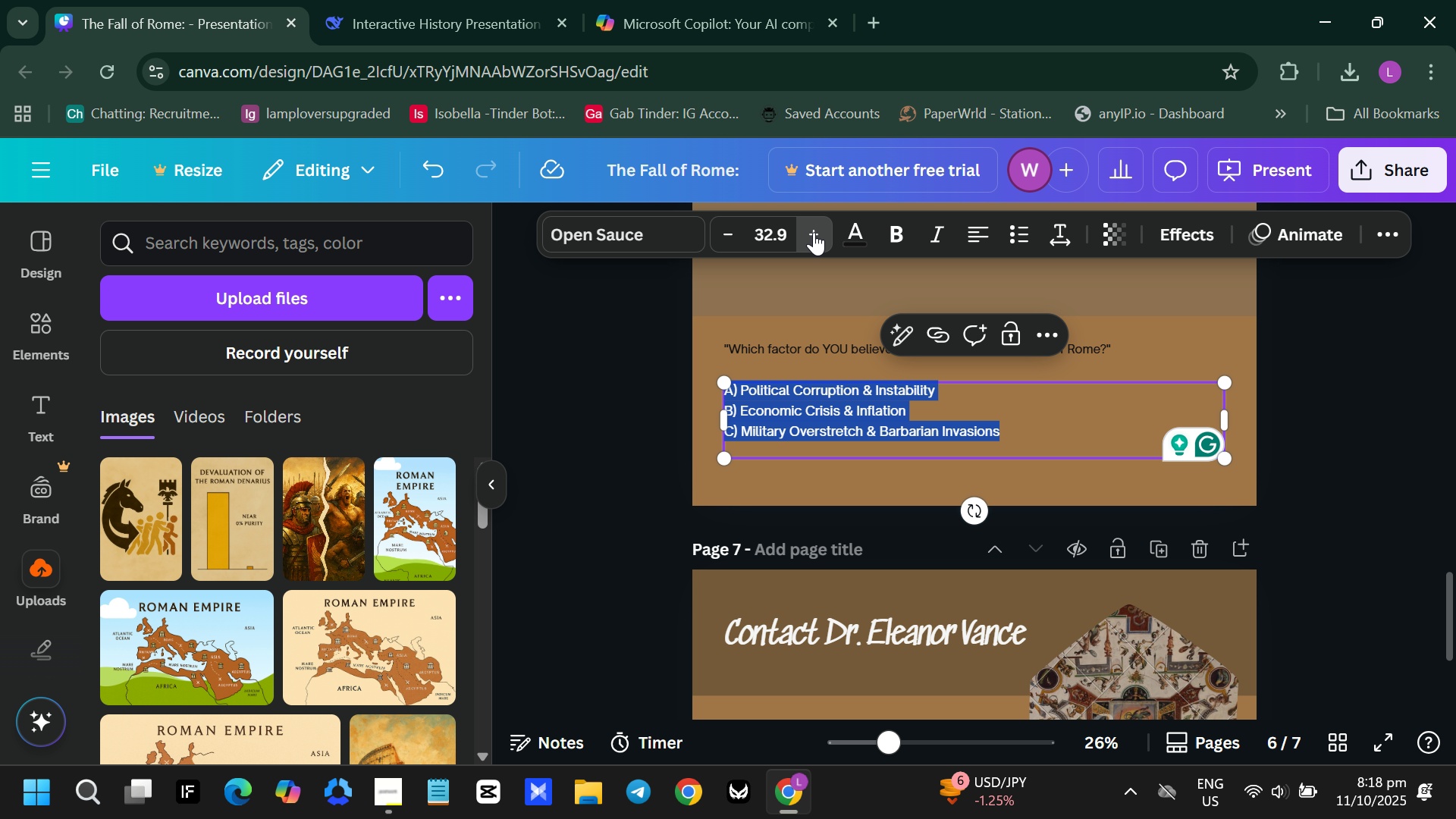 
triple_click([814, 232])
 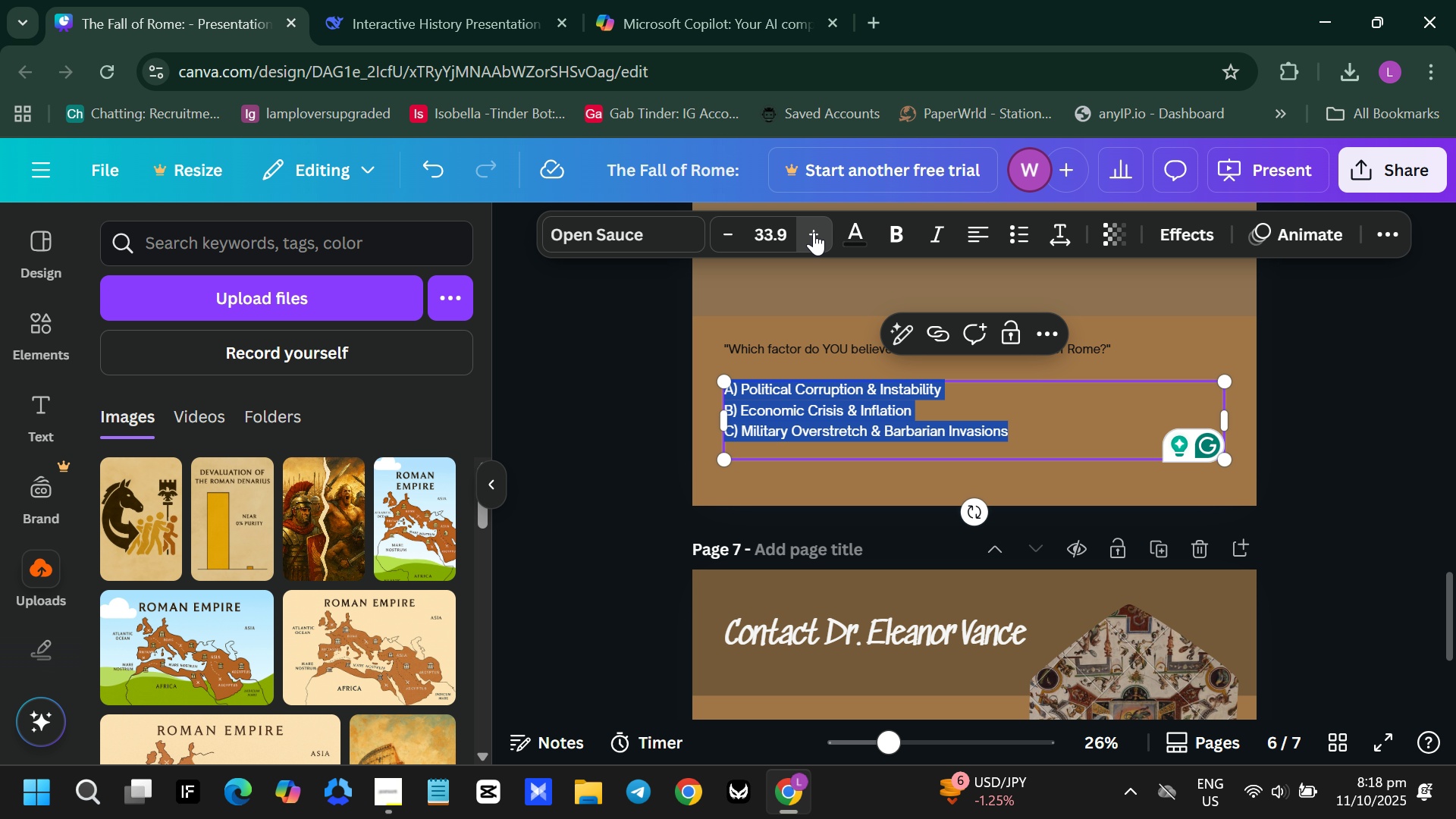 
triple_click([814, 232])
 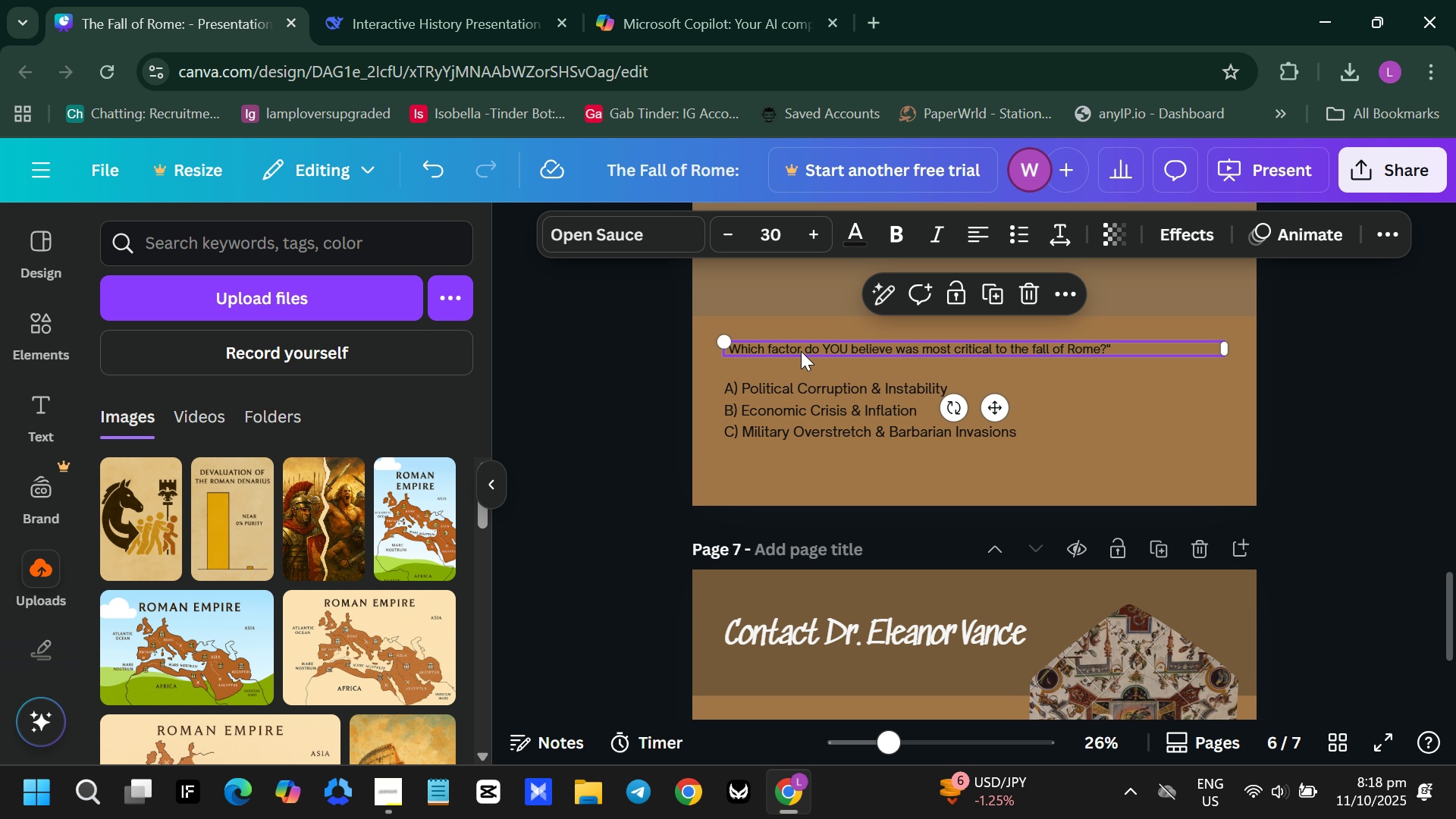 
double_click([801, 351])
 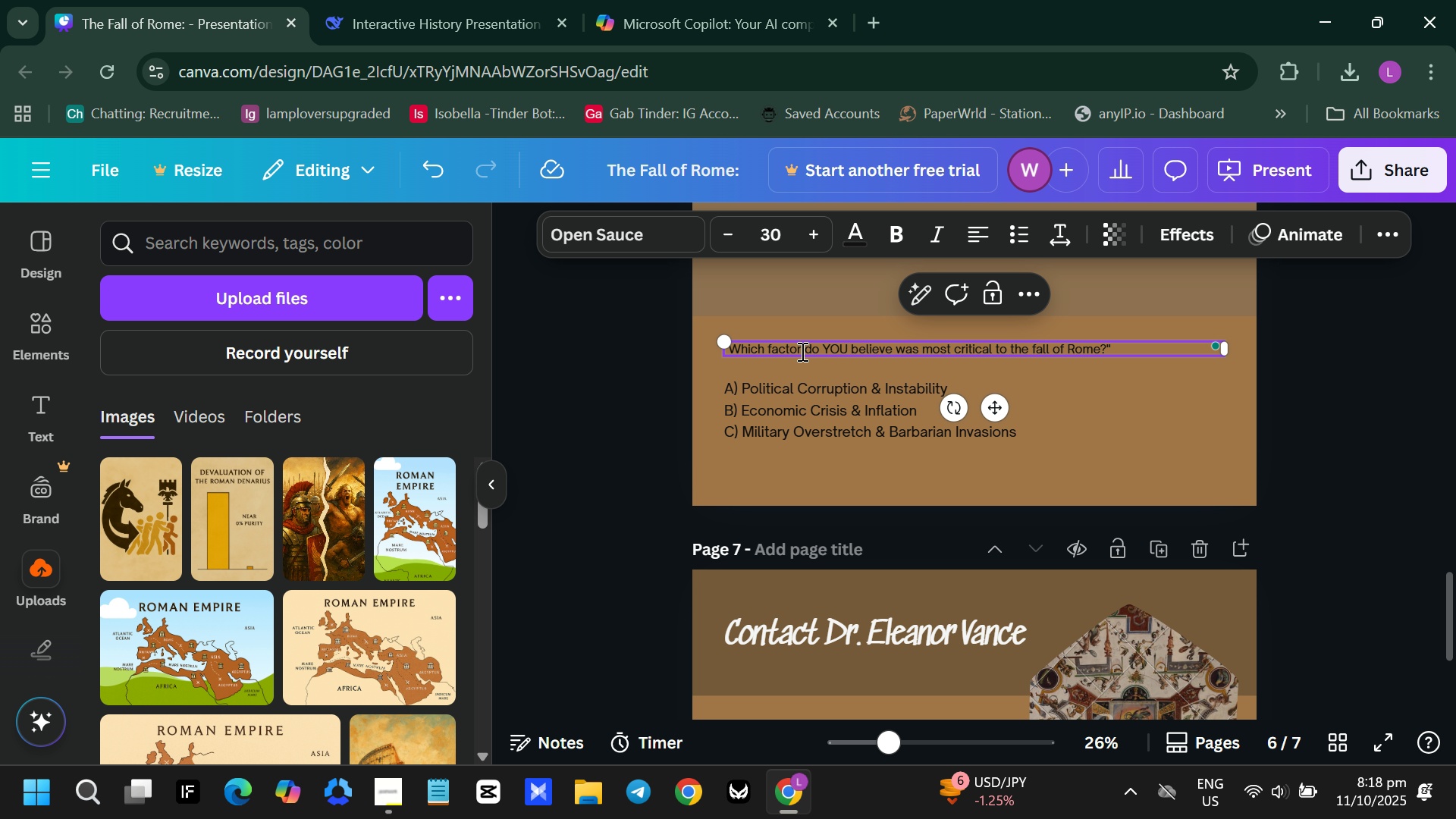 
double_click([801, 351])
 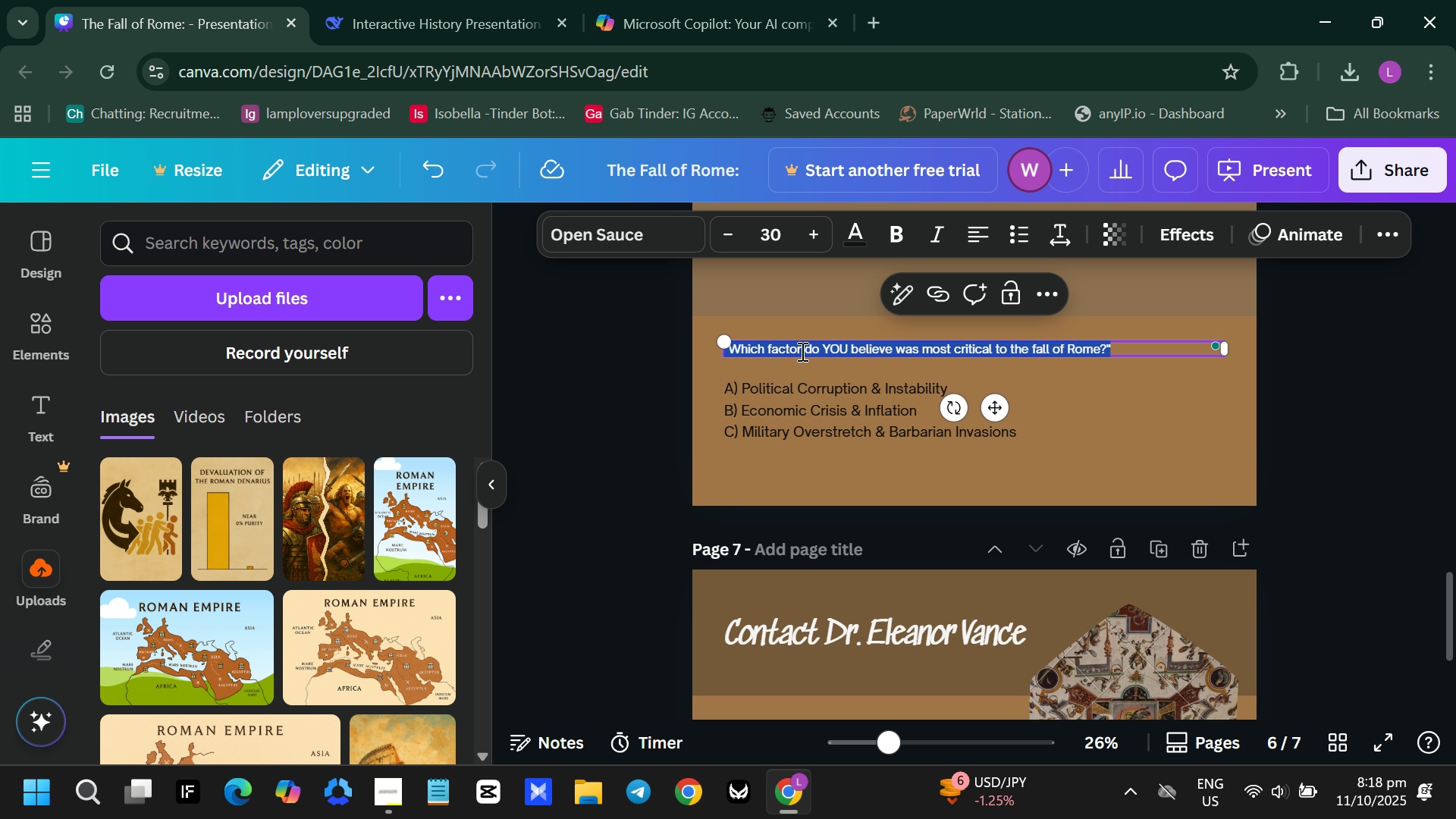 
triple_click([801, 351])
 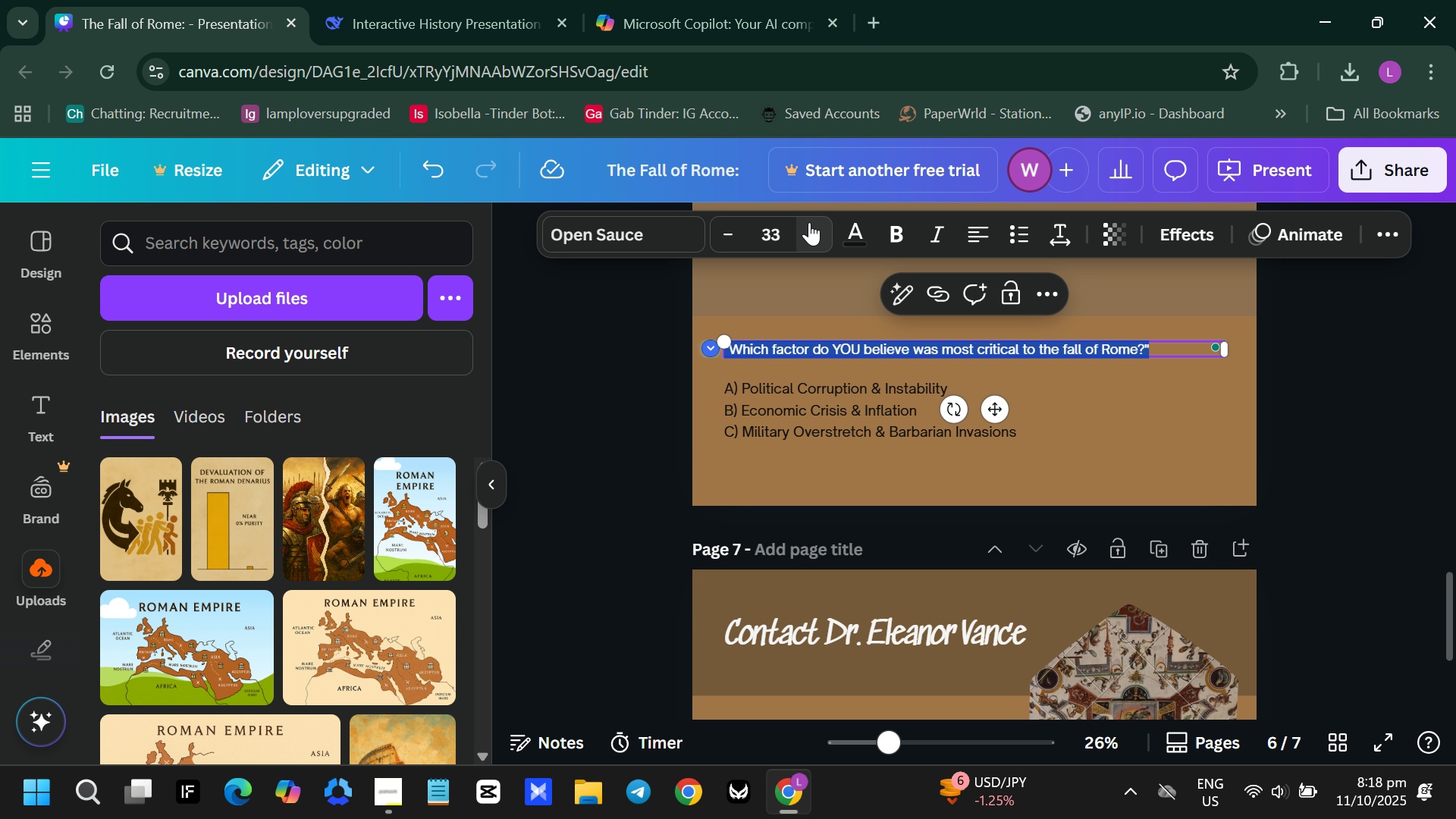 
left_click([809, 222])
 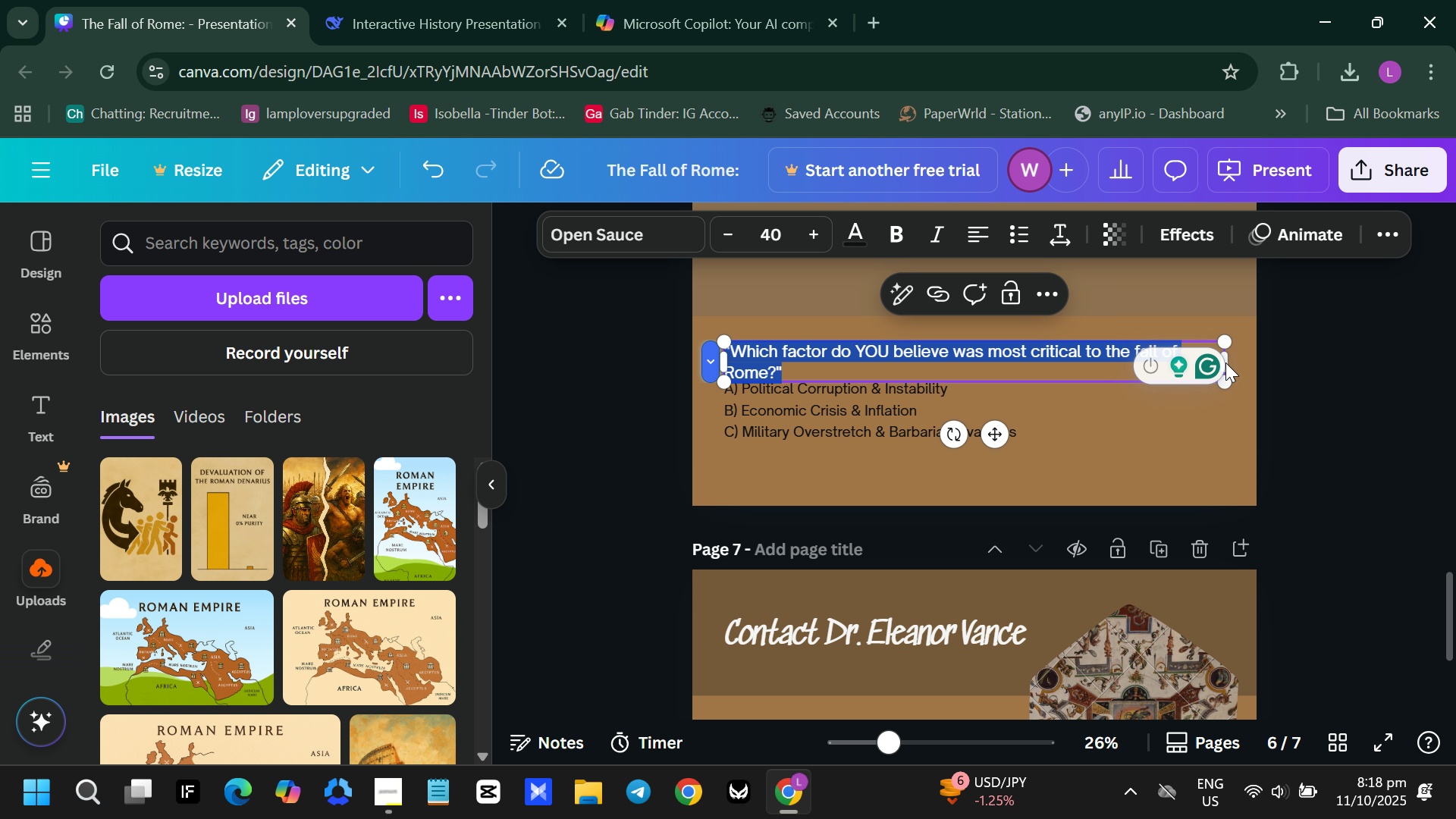 
left_click([1228, 362])
 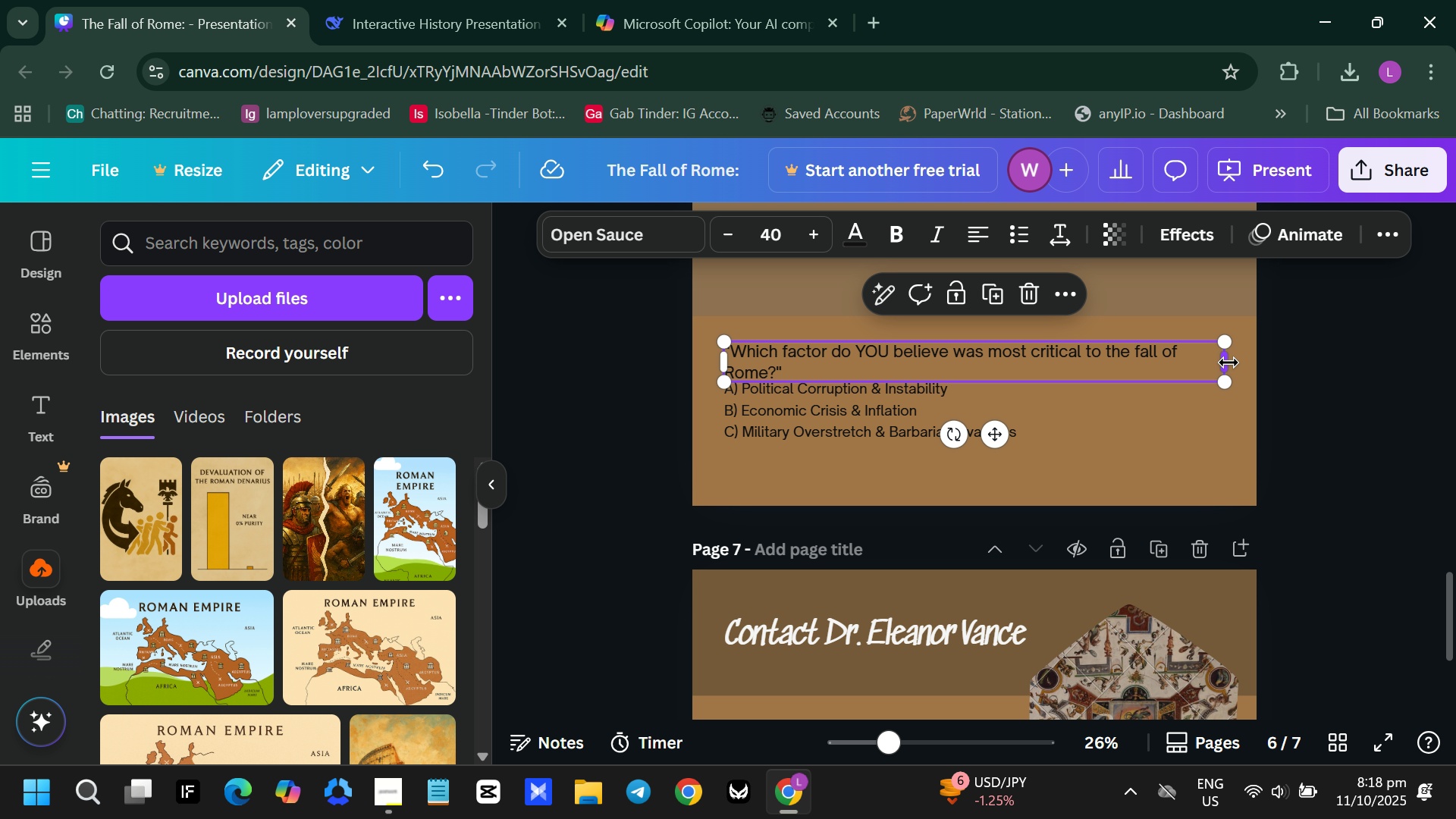 
left_click_drag(start_coordinate=[1228, 362], to_coordinate=[1237, 361])
 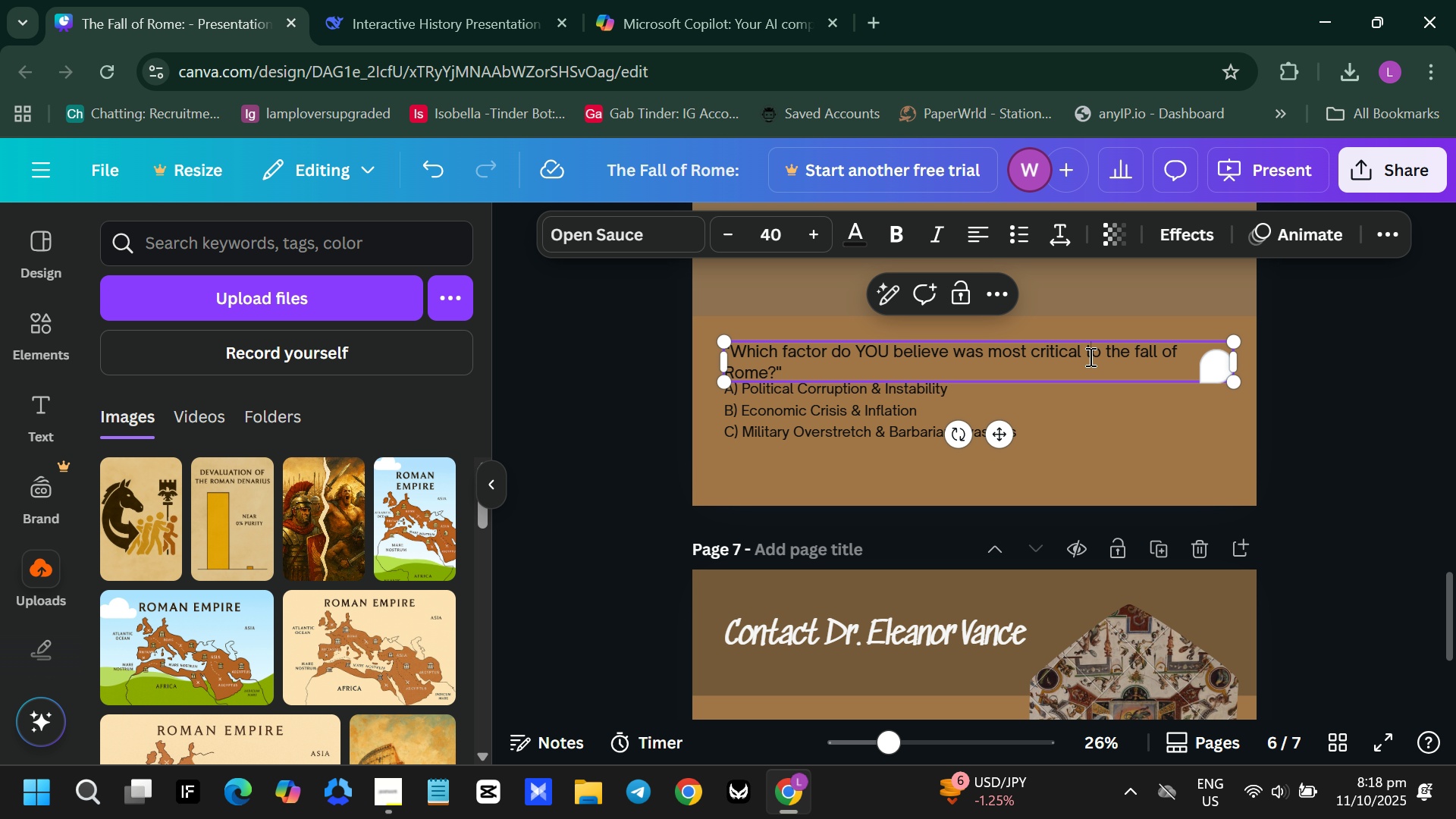 
double_click([1089, 356])
 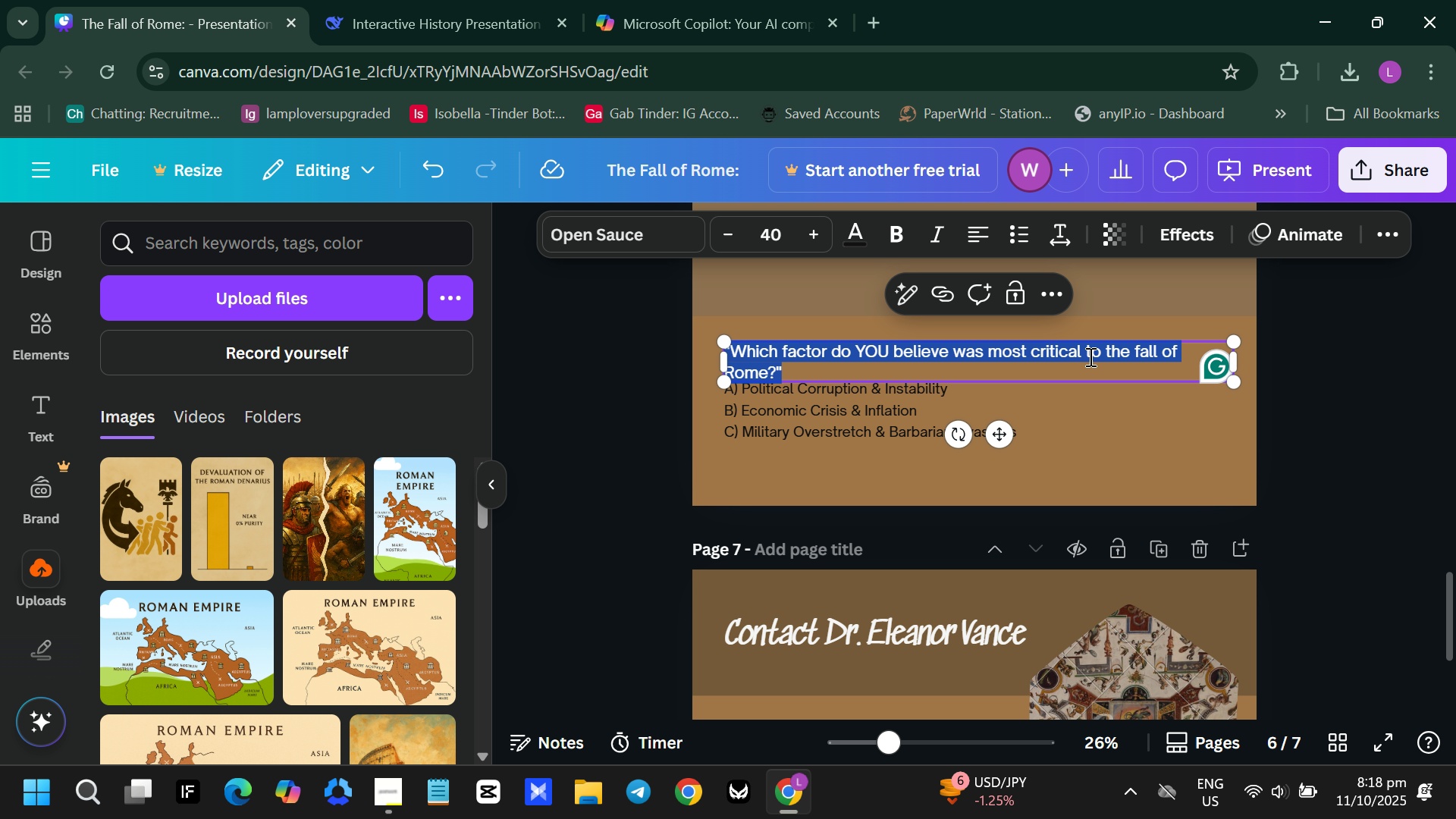 
key(Control+A)
 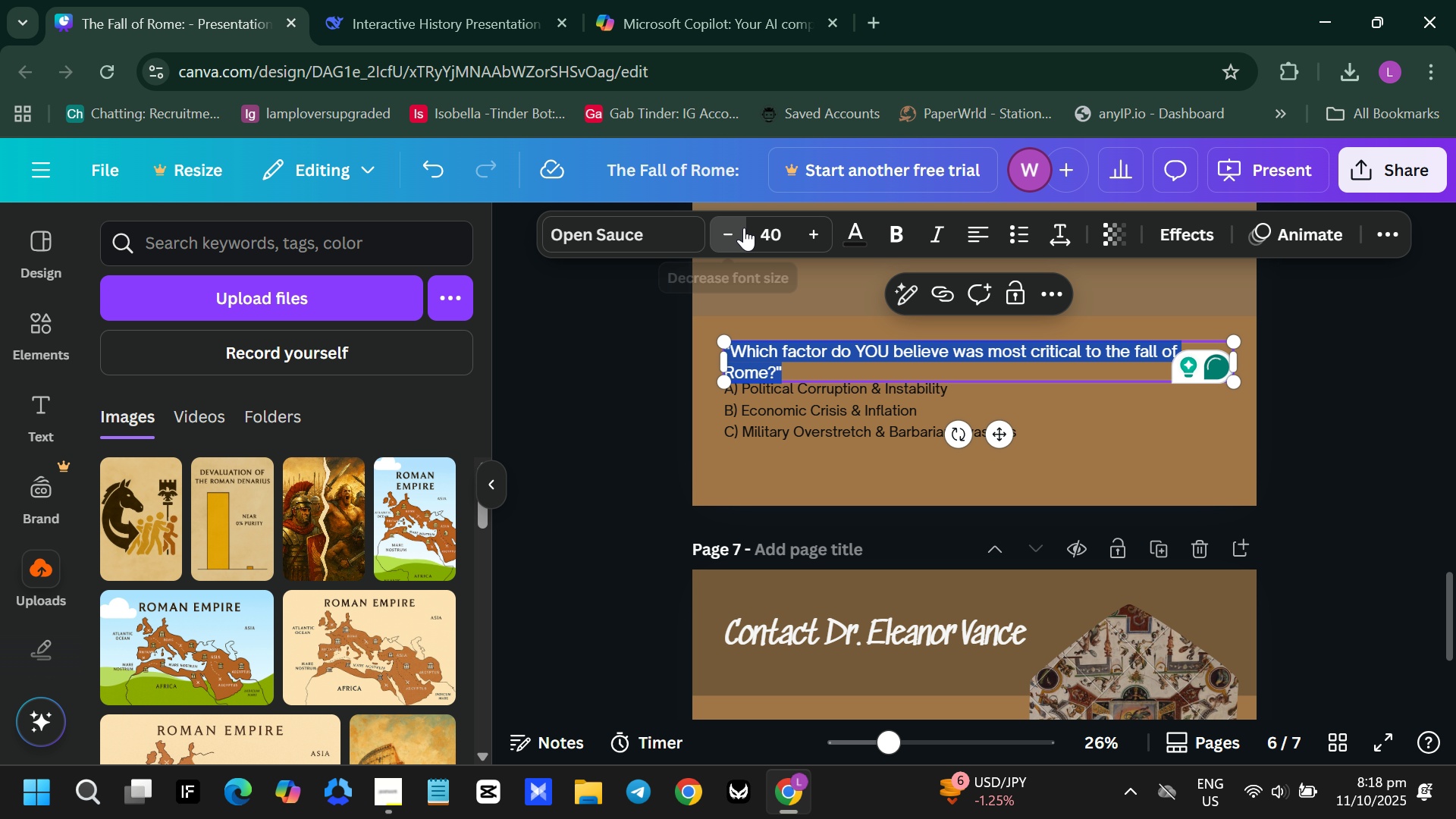 
double_click([744, 228])
 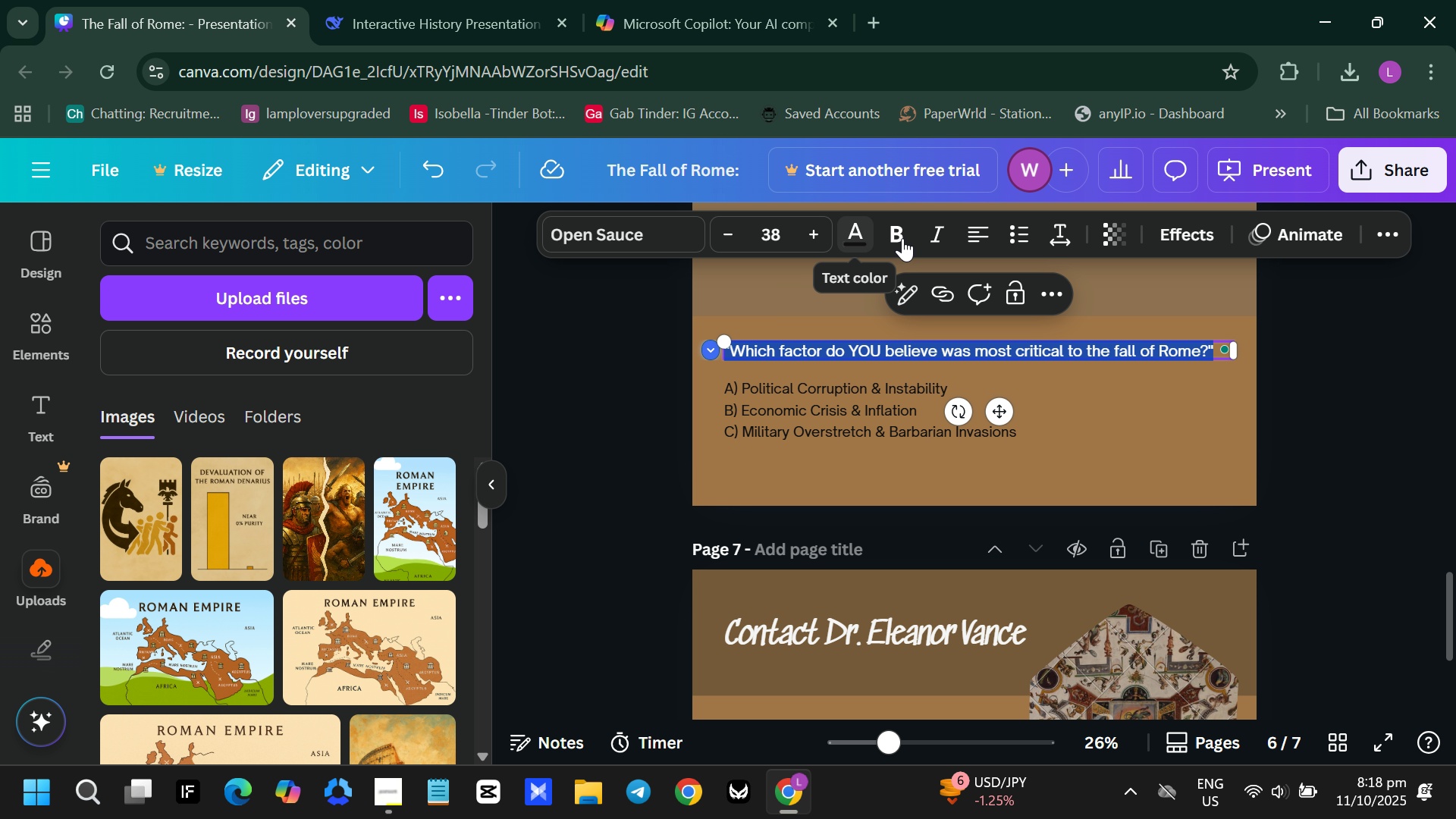 
left_click([902, 238])
 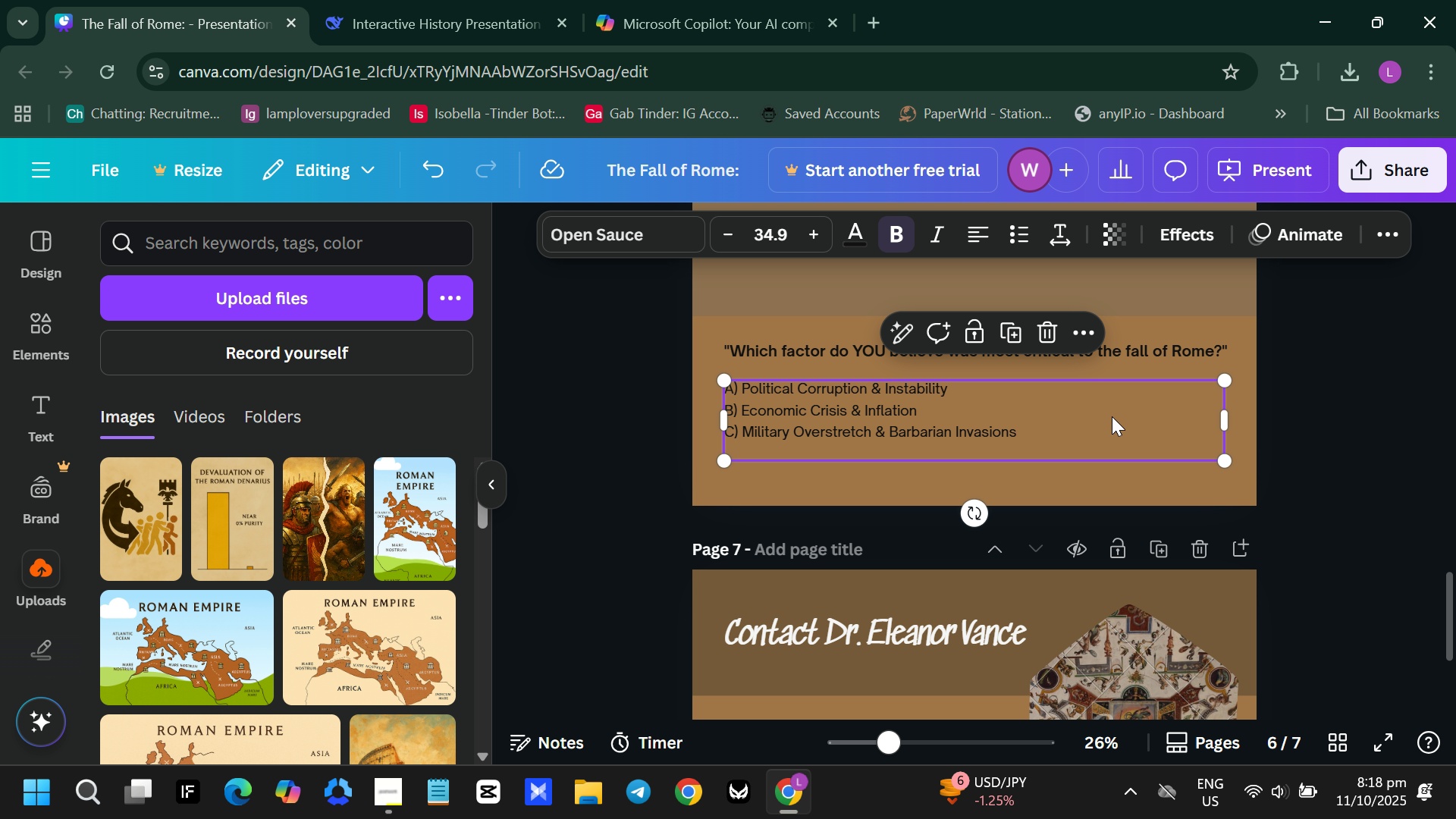 
left_click([1112, 416])
 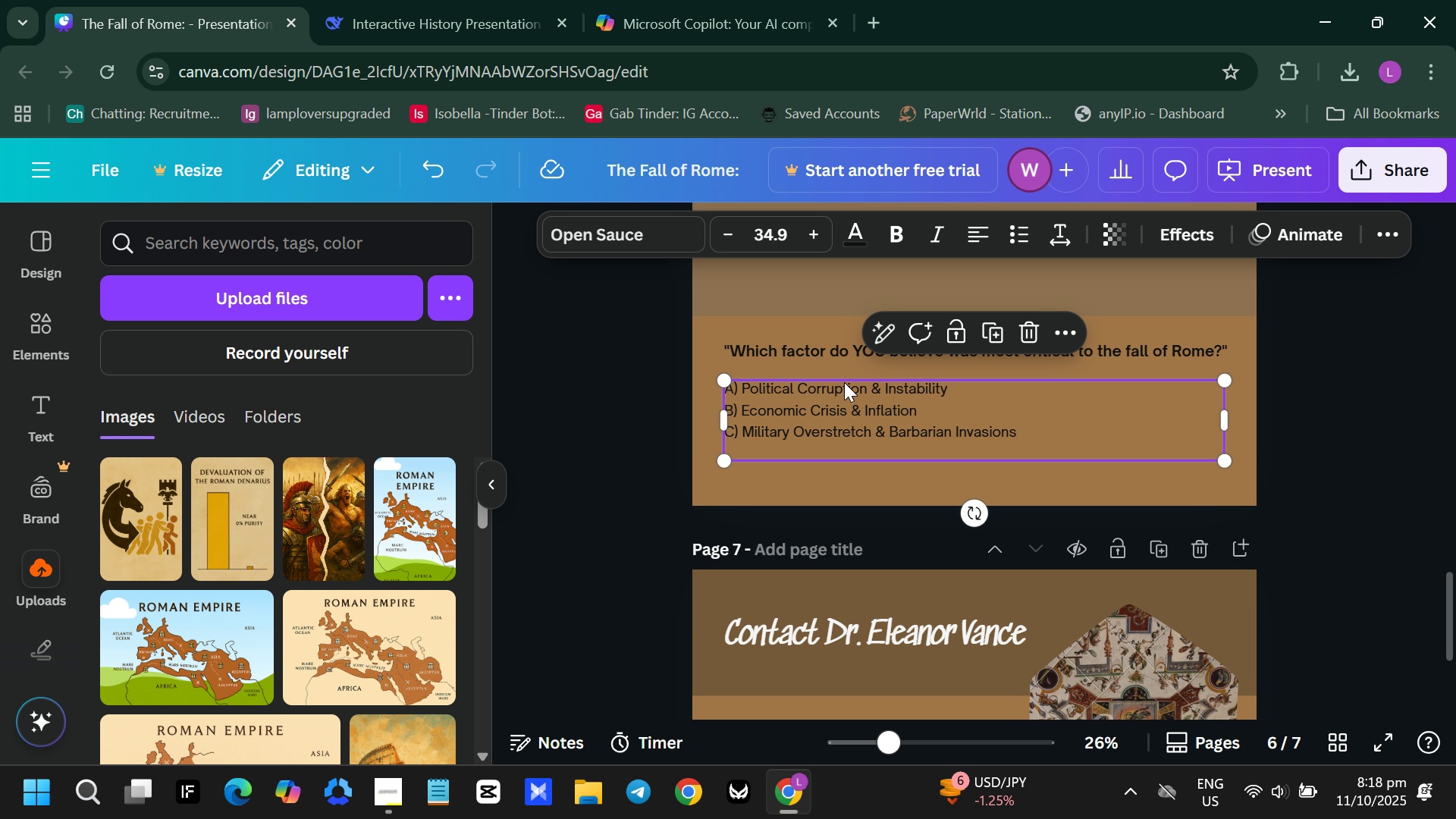 
scroll: coordinate [817, 362], scroll_direction: up, amount: 2.0
 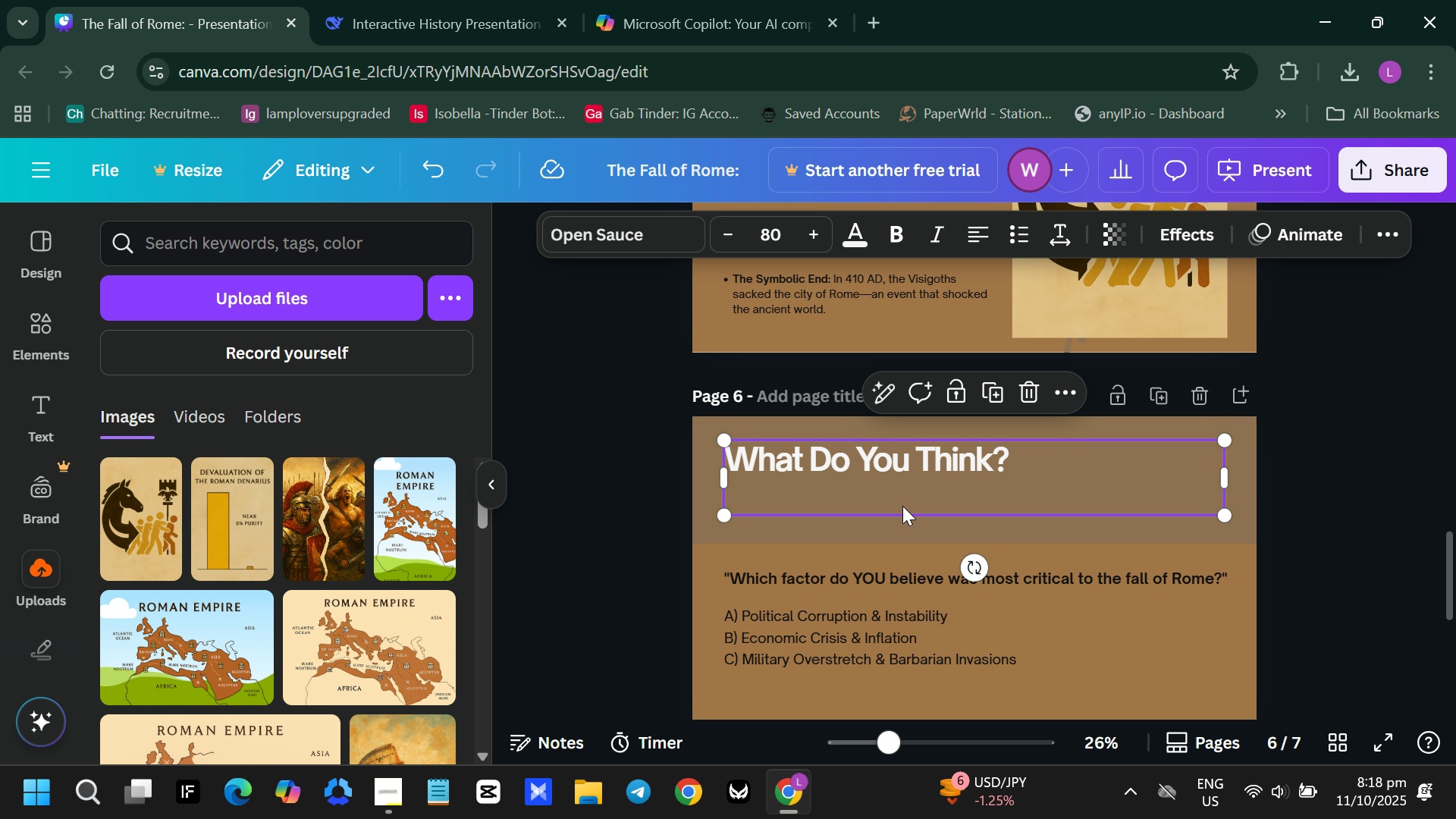 
left_click([902, 506])
 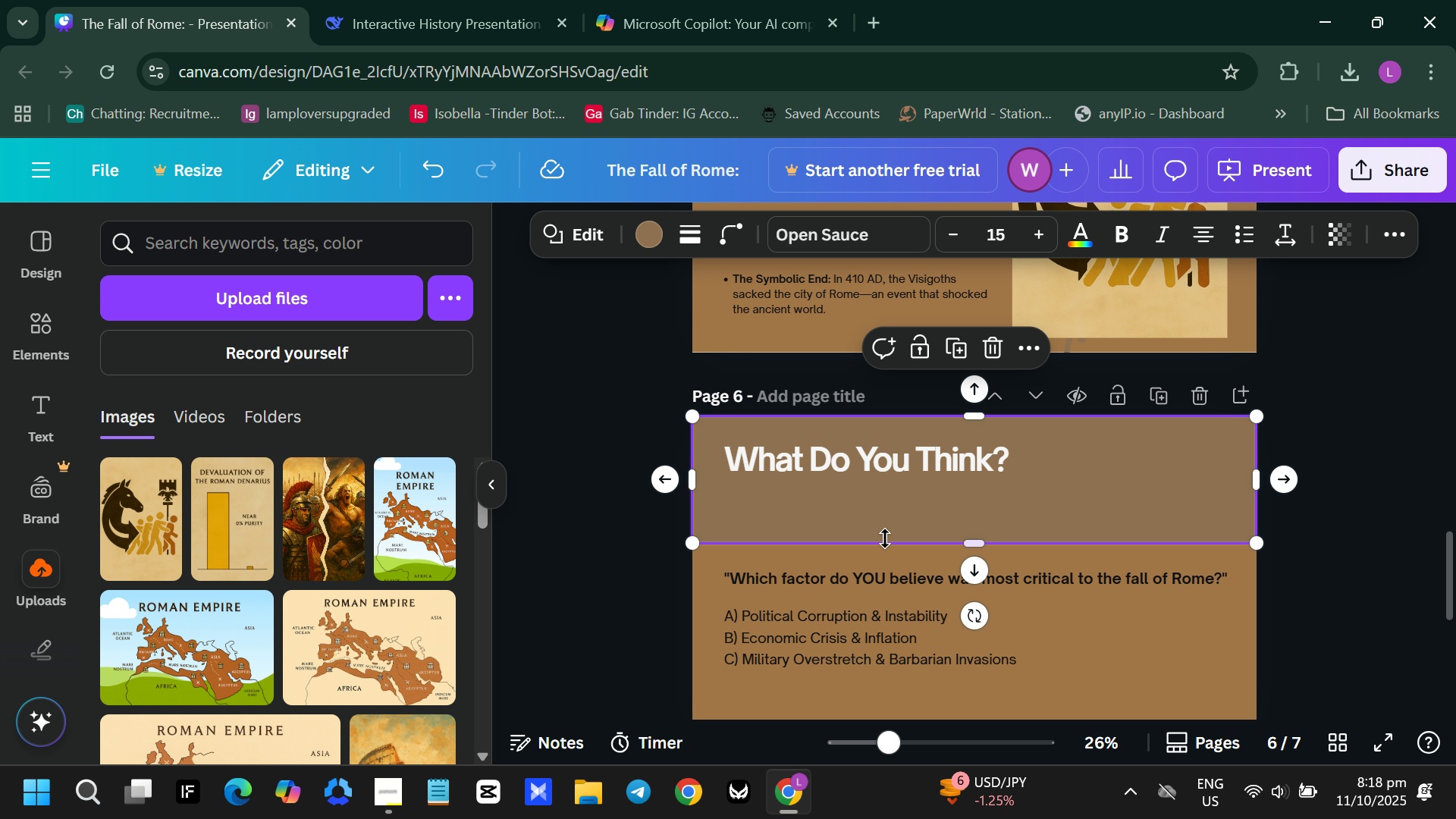 
left_click([885, 538])
 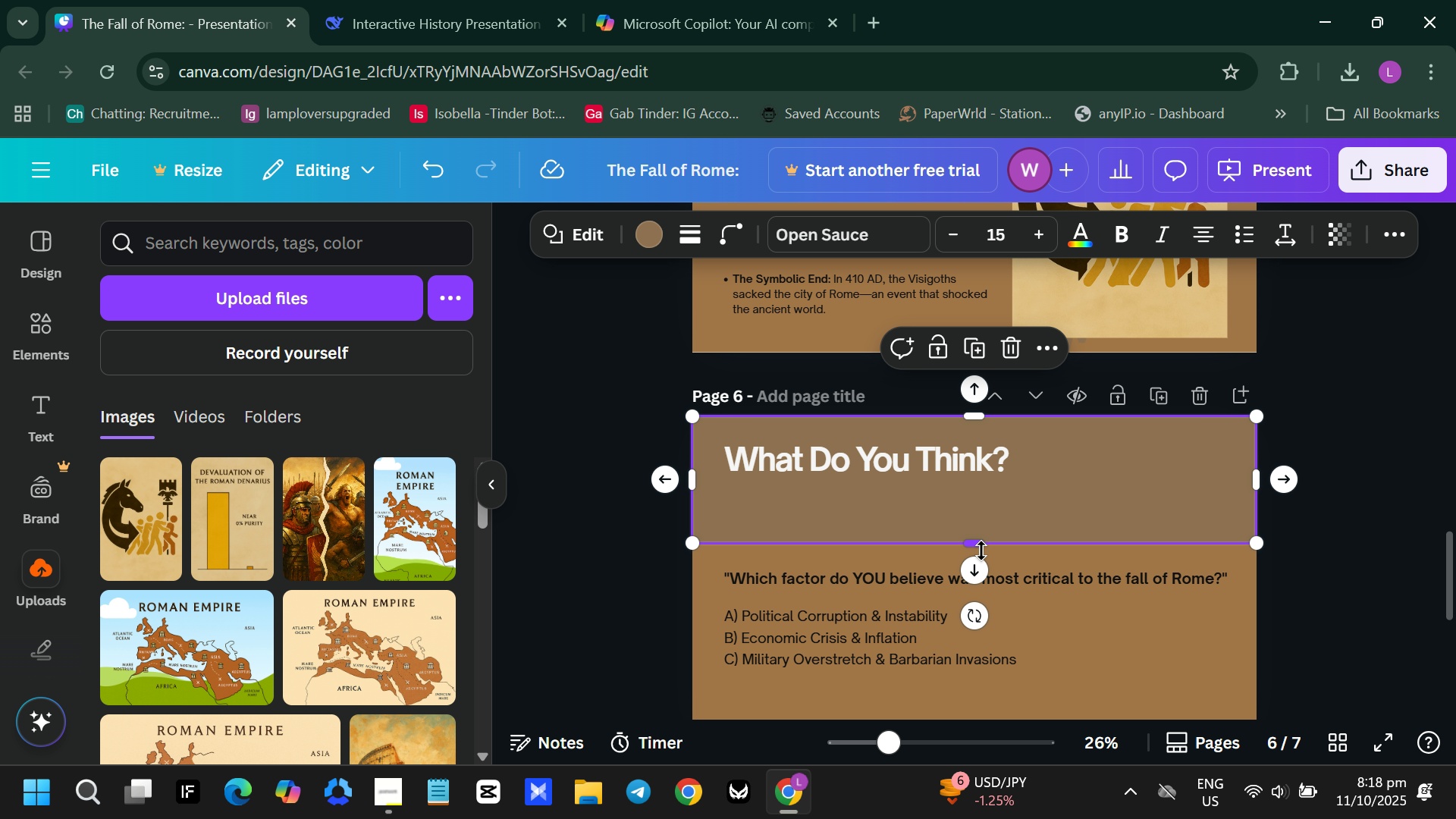 
left_click_drag(start_coordinate=[981, 551], to_coordinate=[981, 499])
 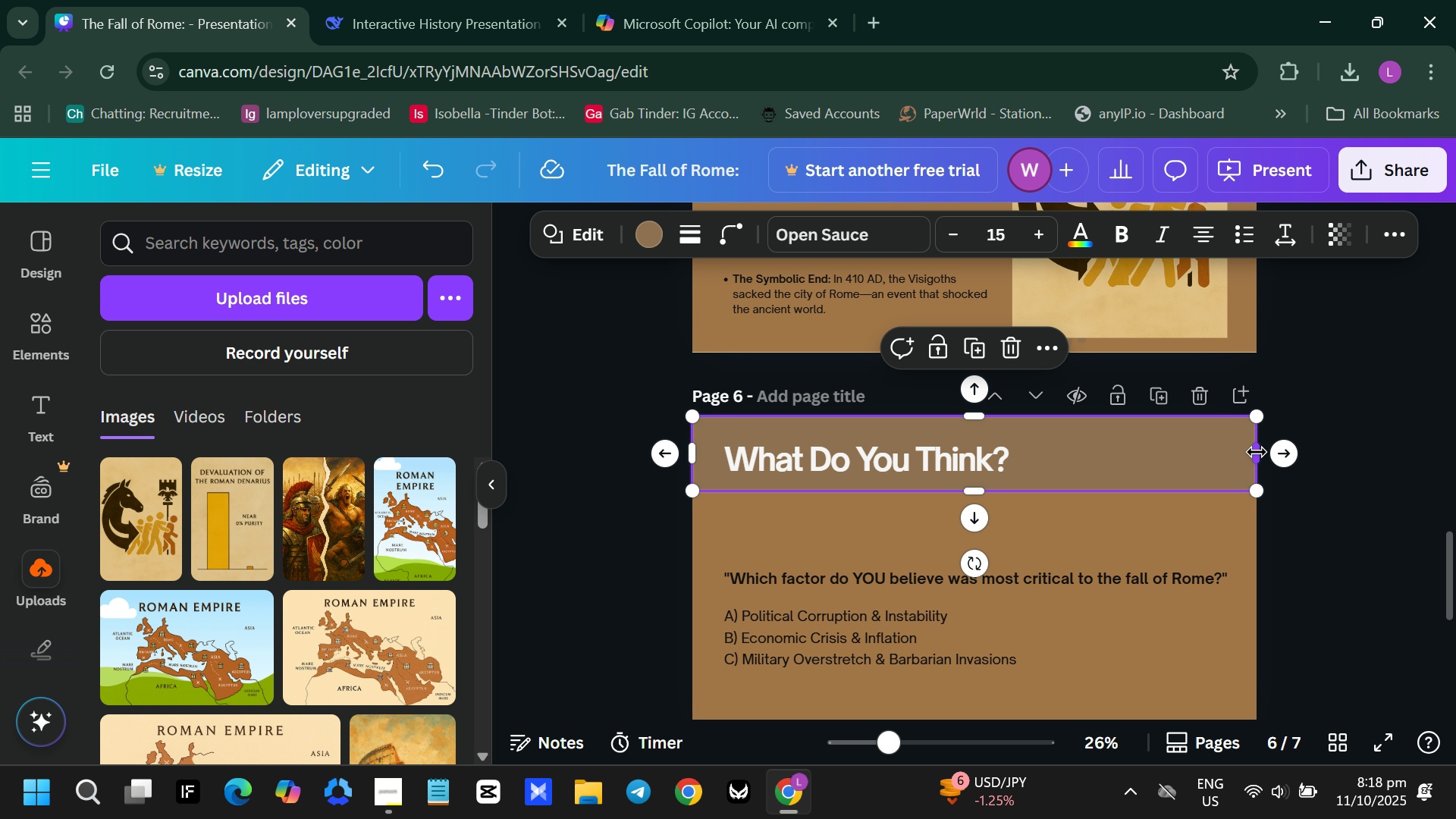 
left_click([931, 441])
 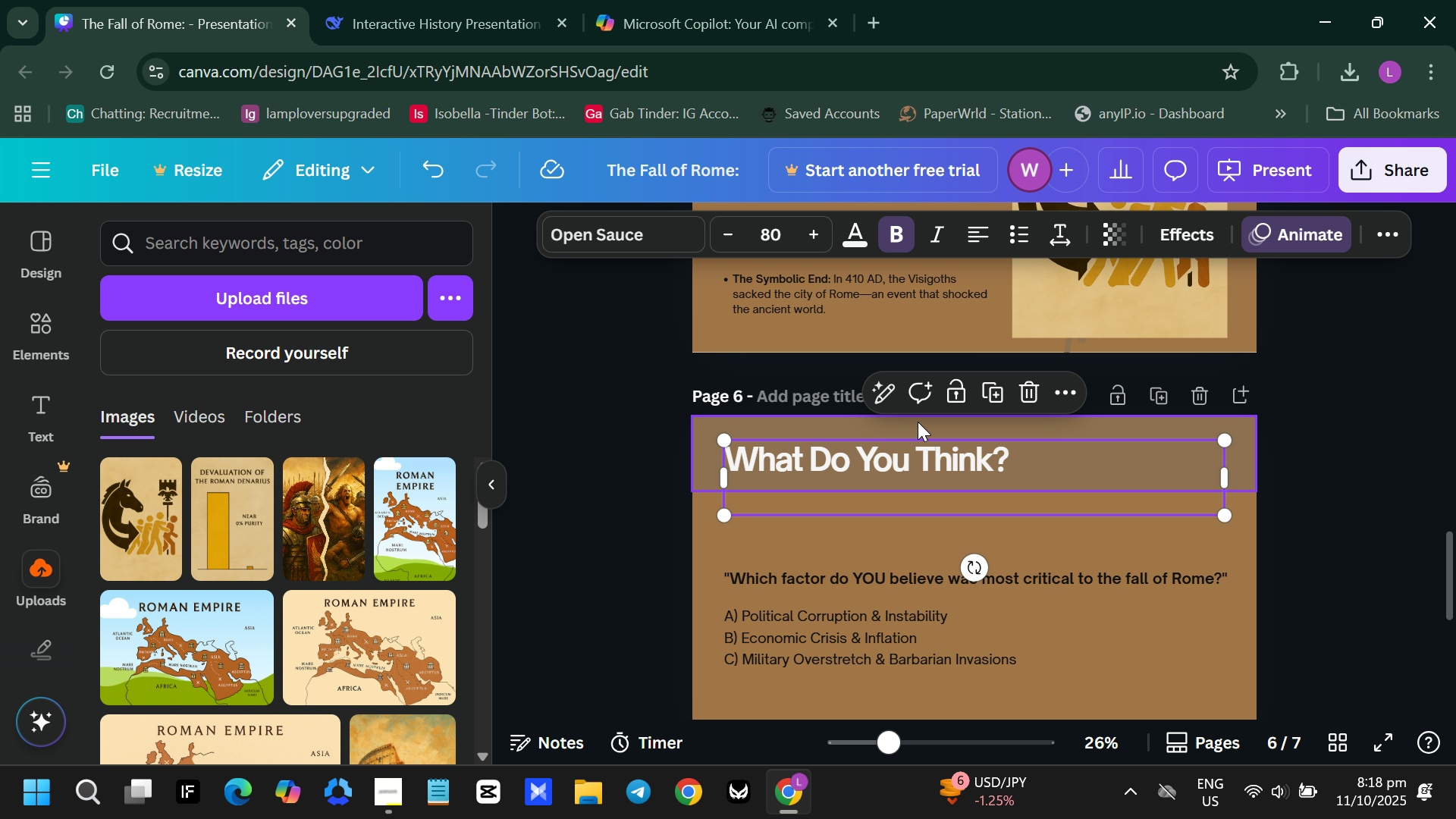 
left_click([973, 233])
 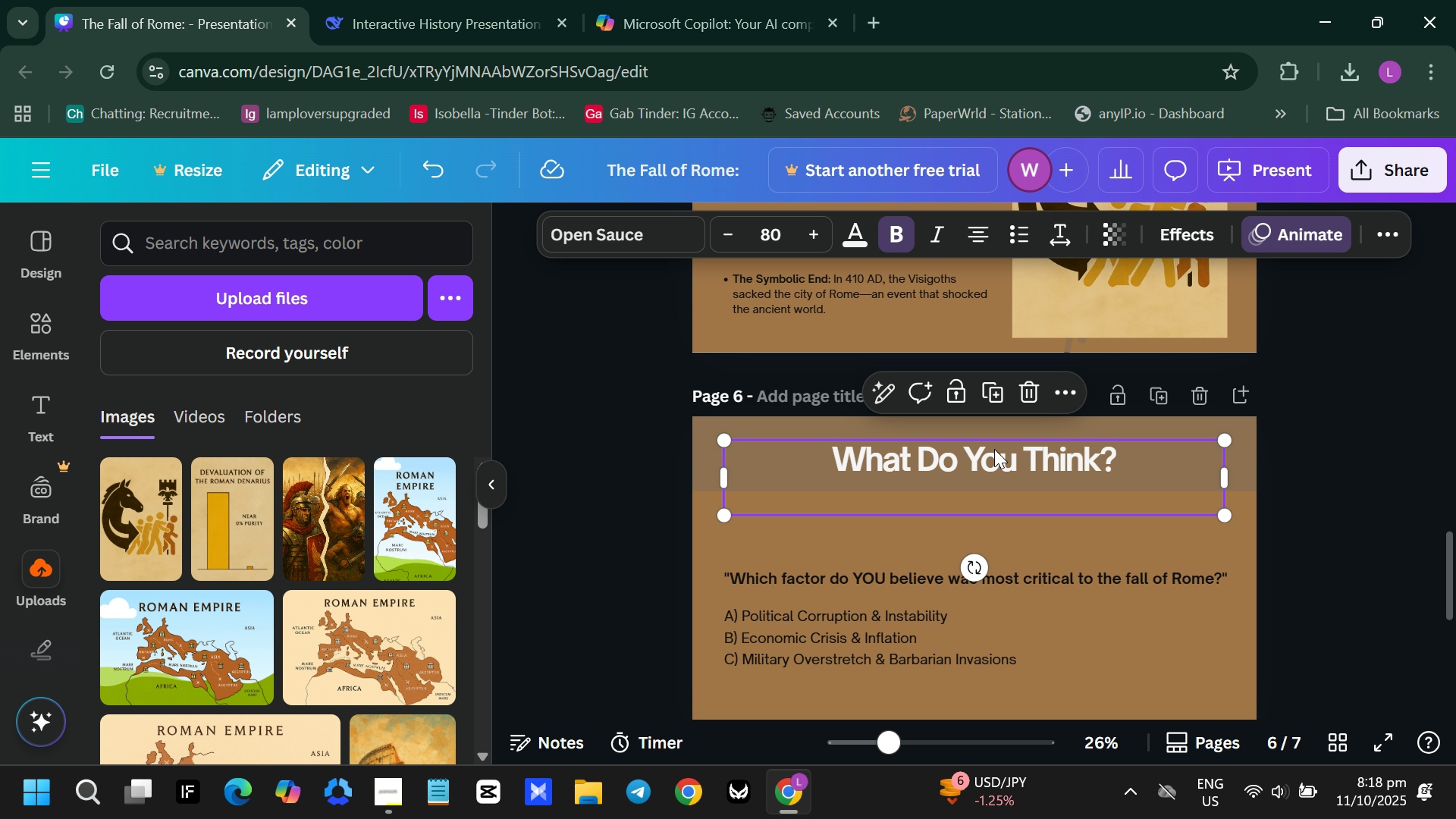 
double_click([997, 450])
 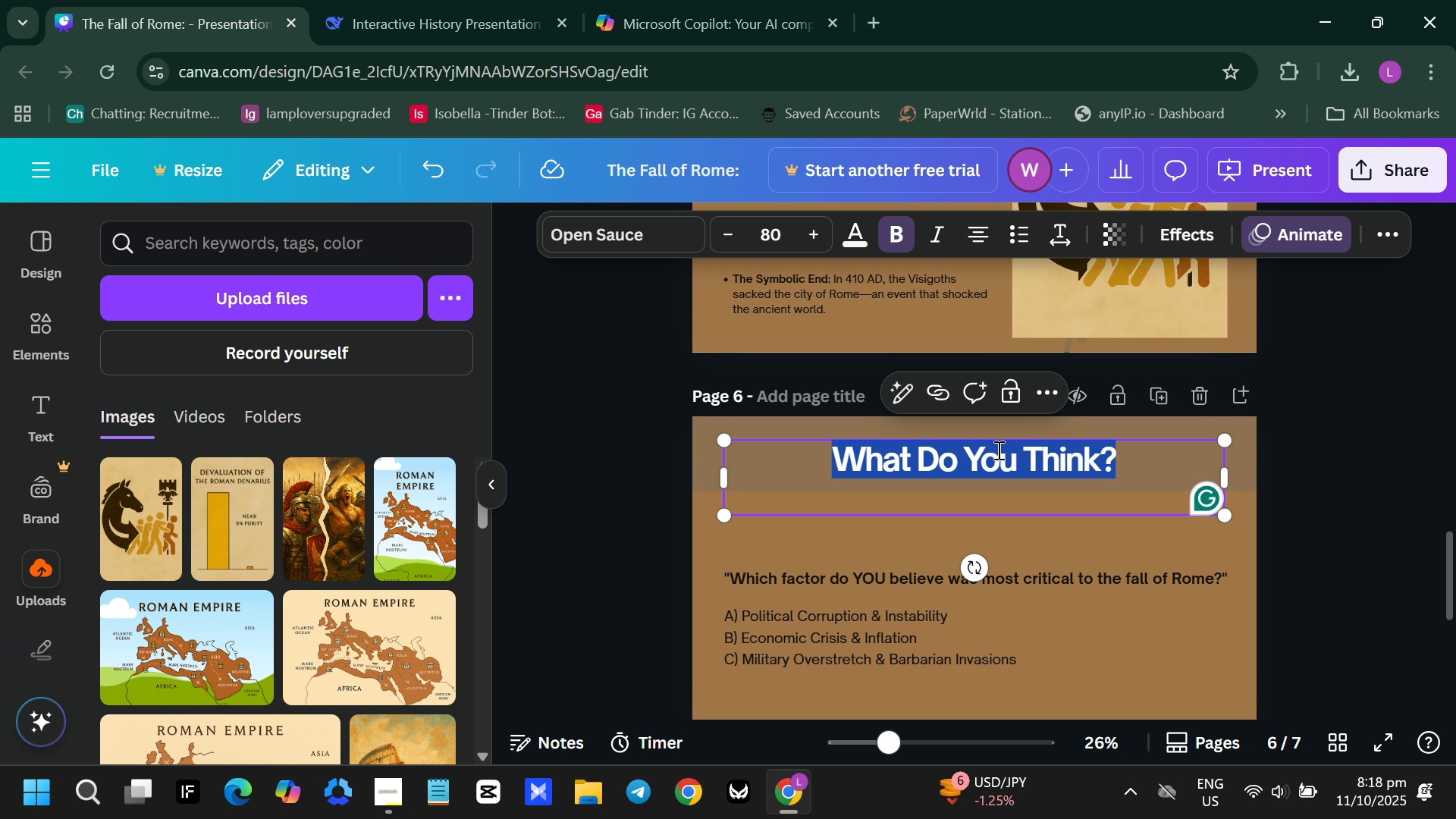 
triple_click([997, 450])
 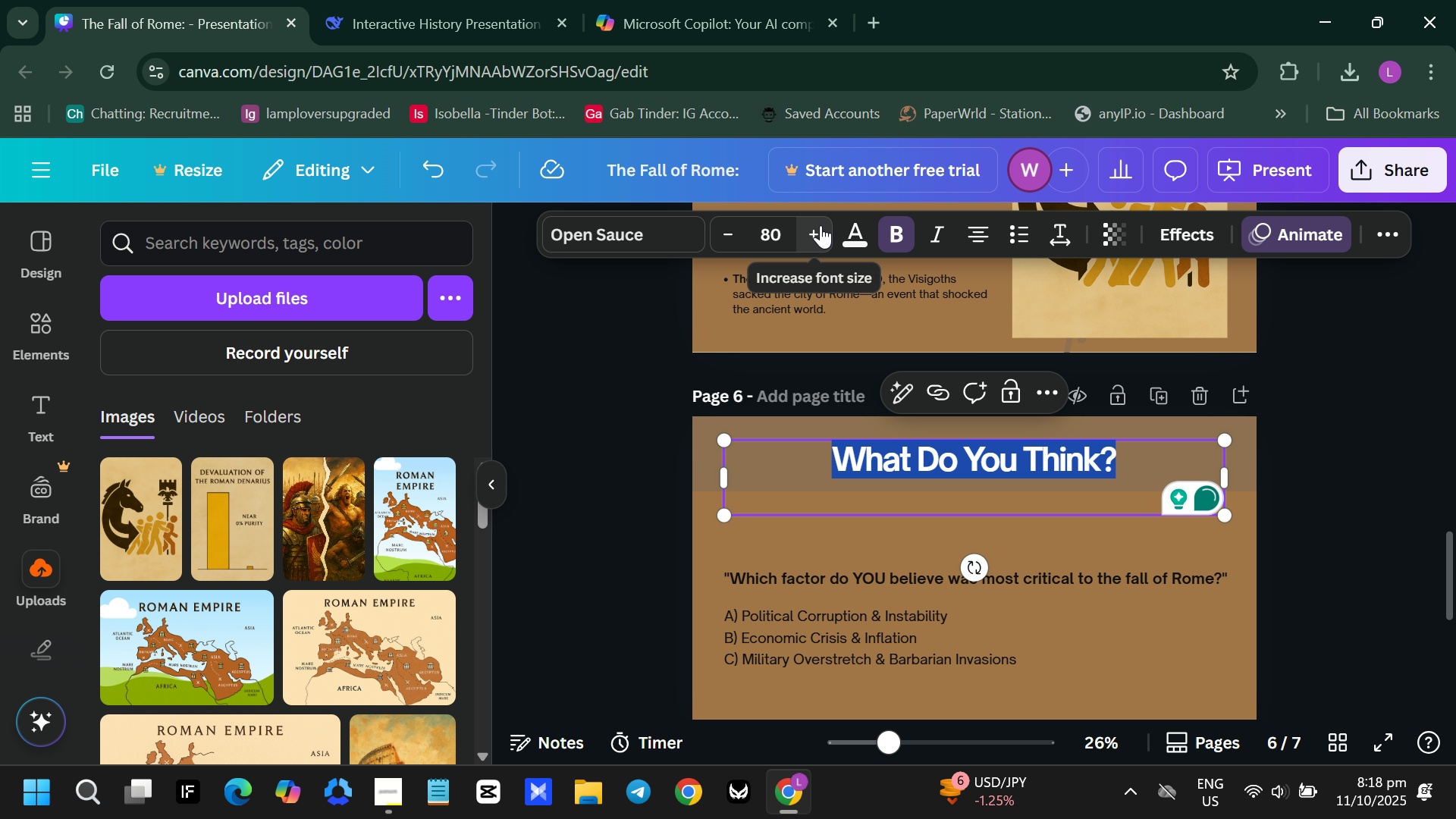 
double_click([821, 225])
 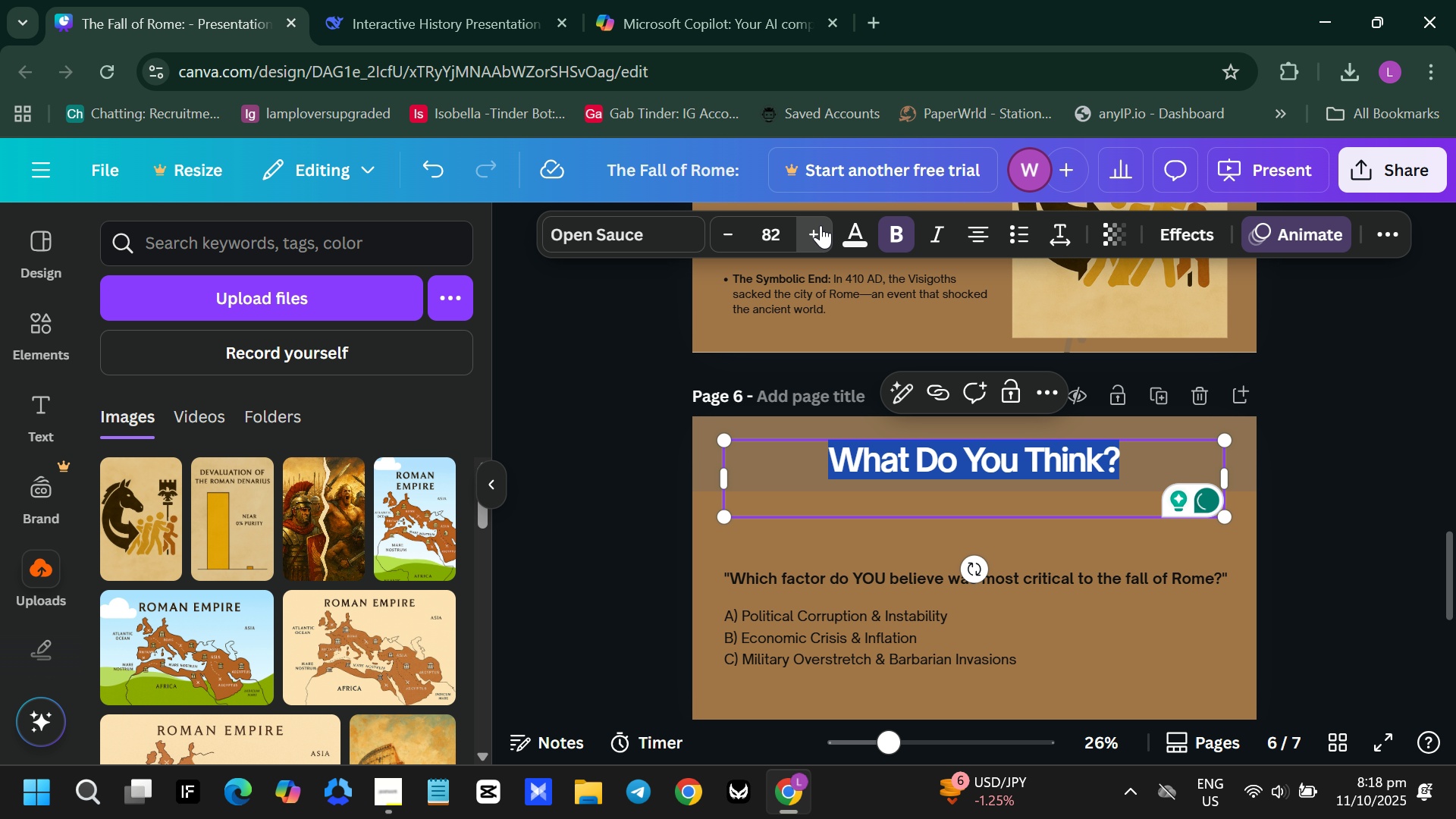 
triple_click([821, 225])
 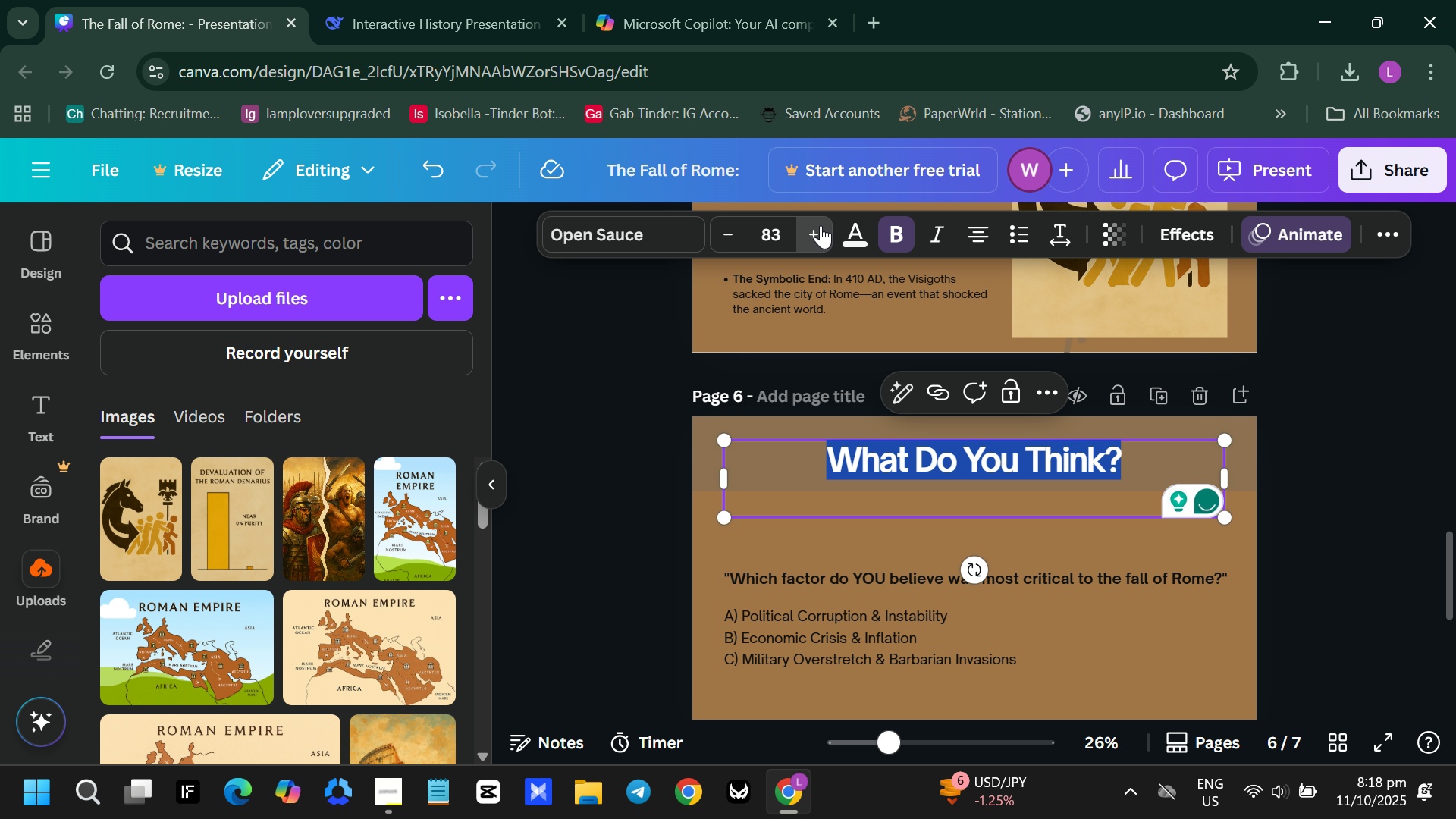 
triple_click([821, 225])
 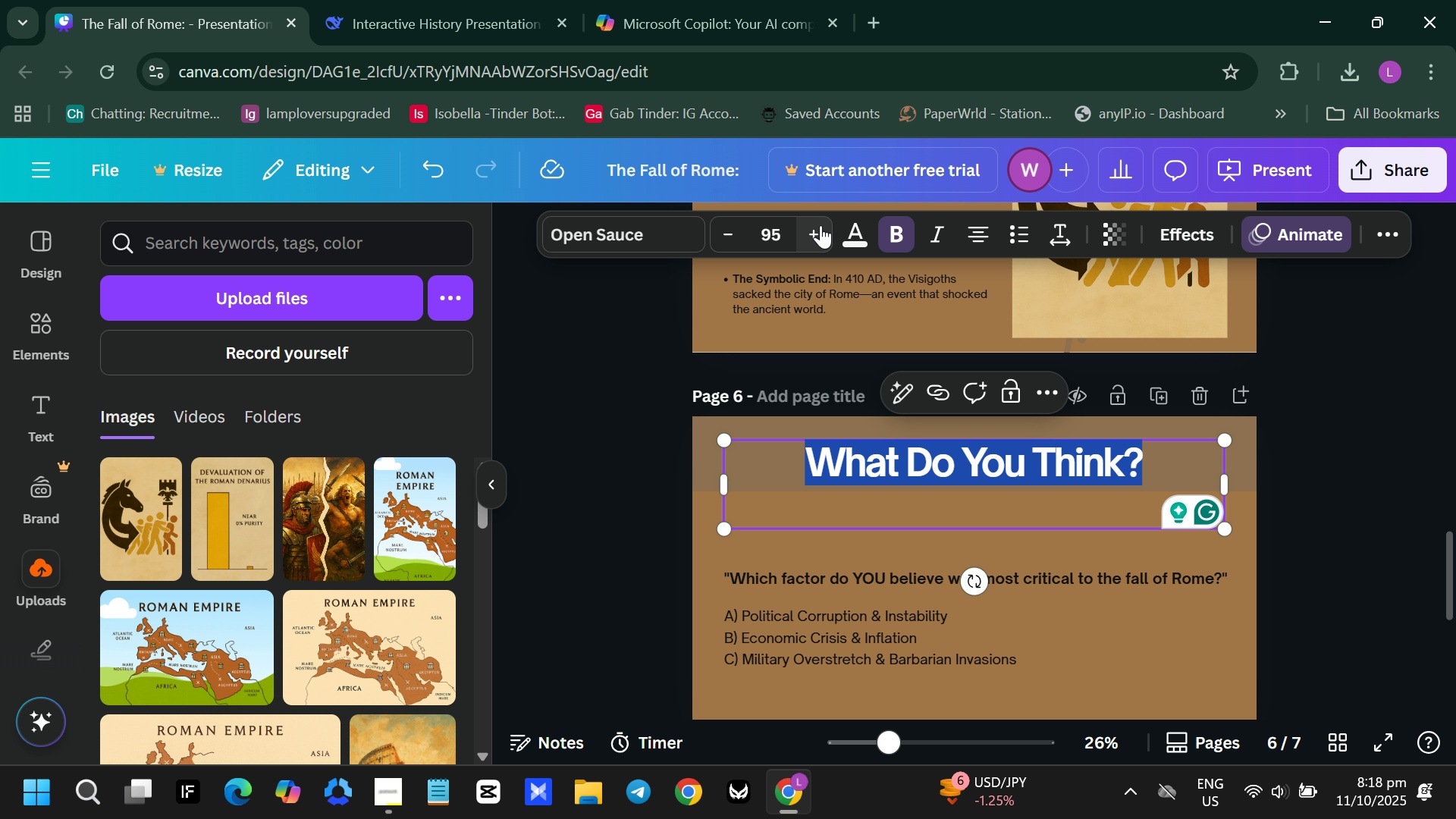 
triple_click([821, 225])
 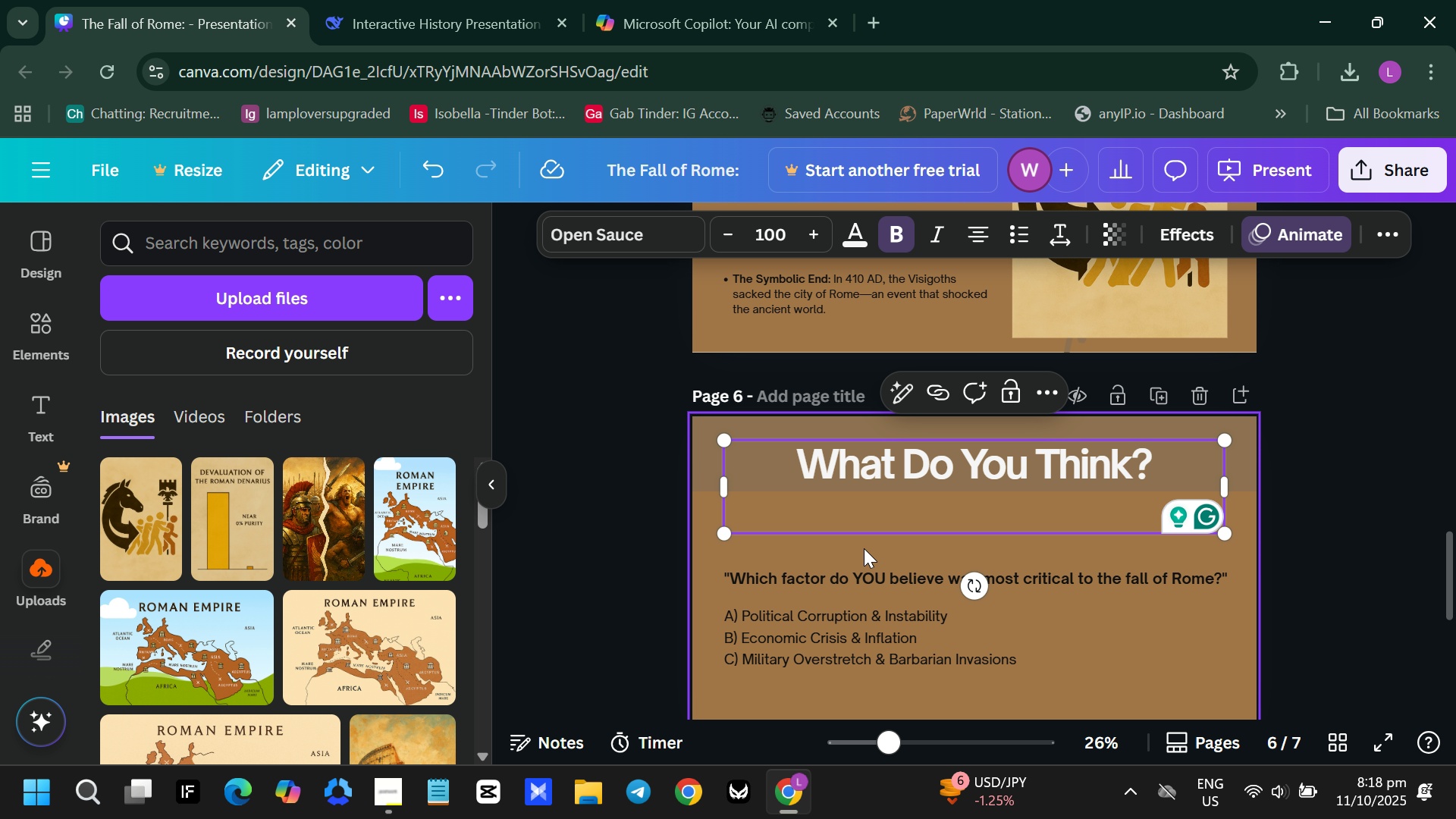 
left_click([864, 548])
 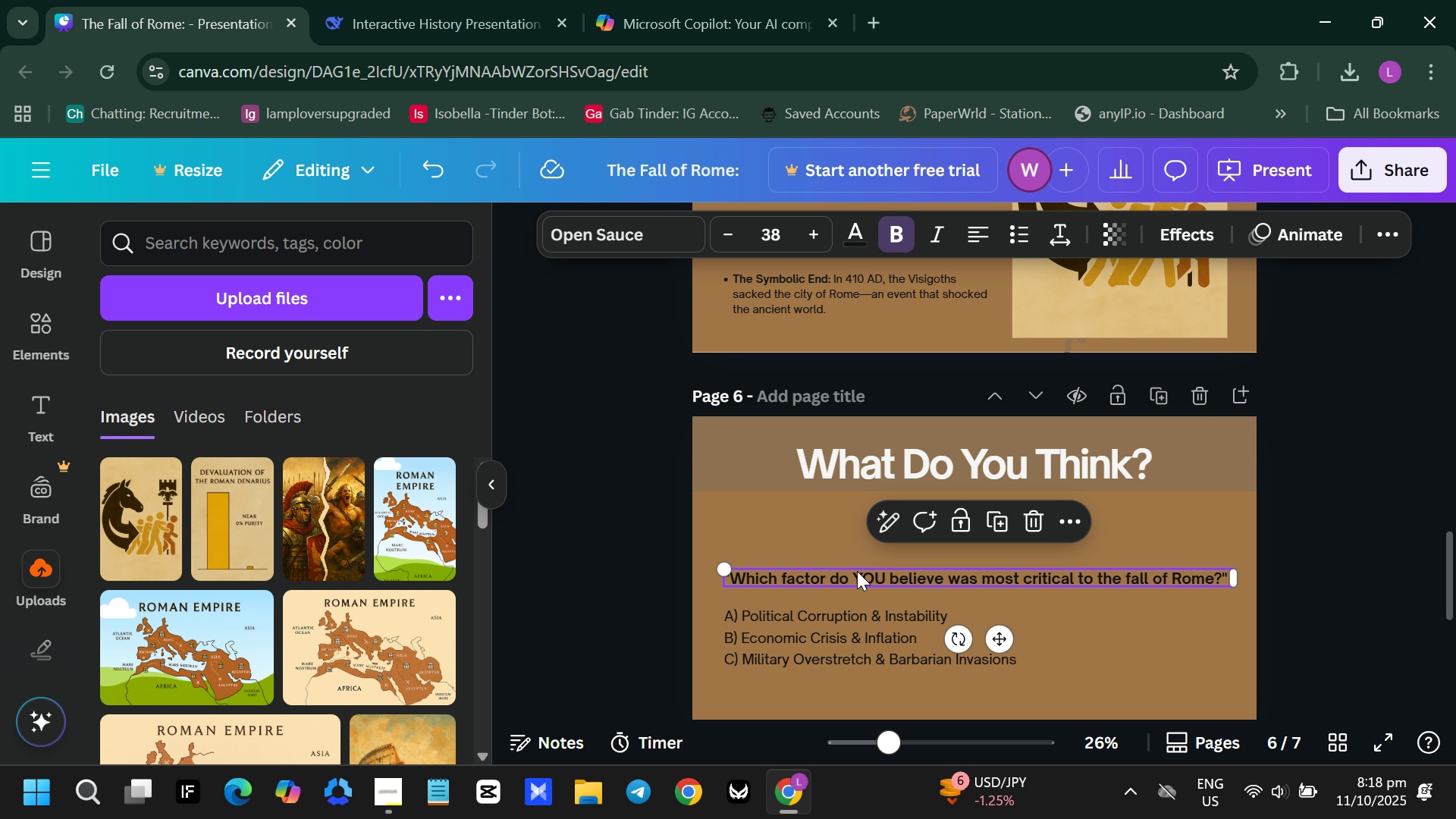 
left_click([857, 571])
 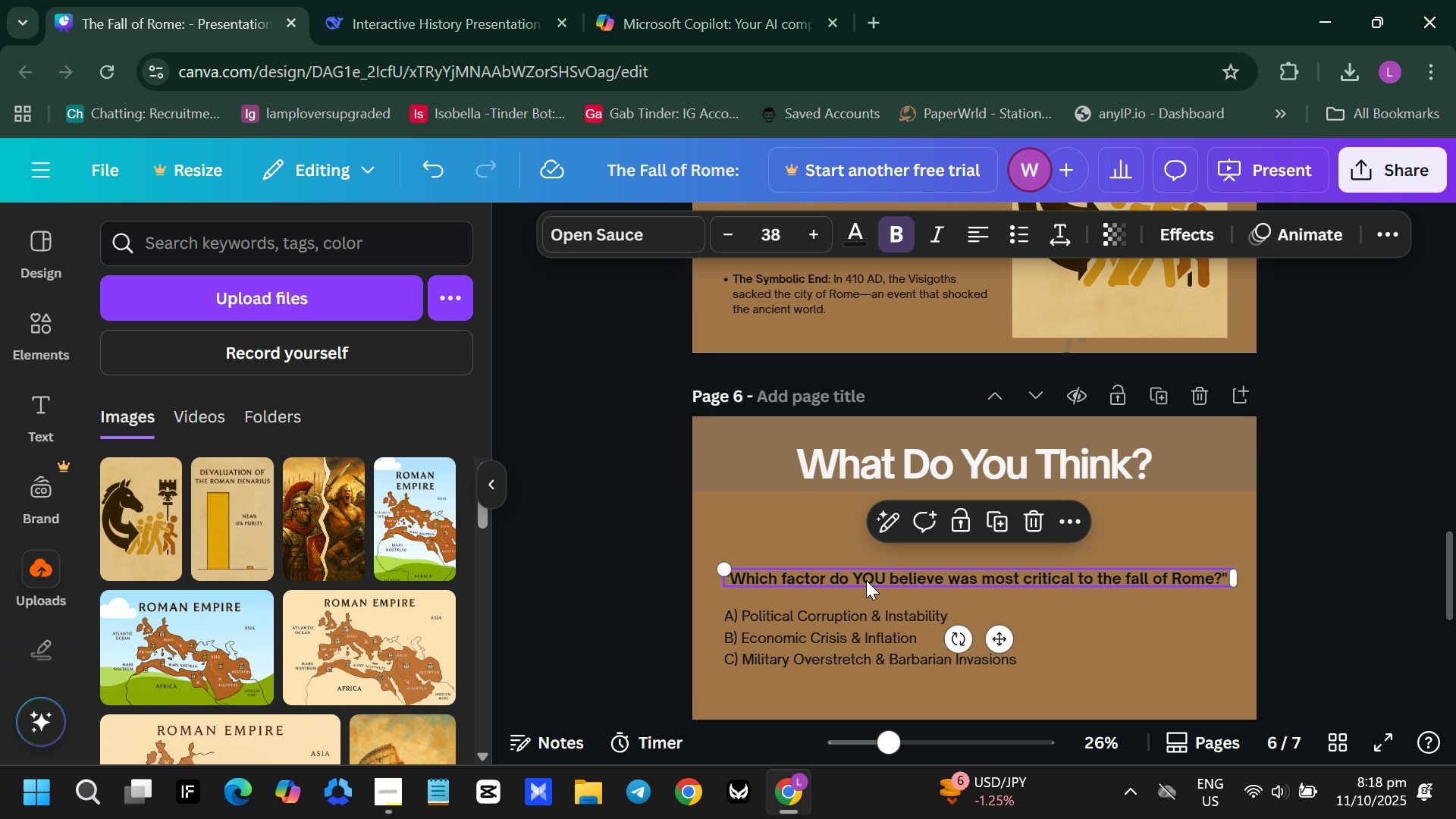 
left_click_drag(start_coordinate=[865, 580], to_coordinate=[867, 530])
 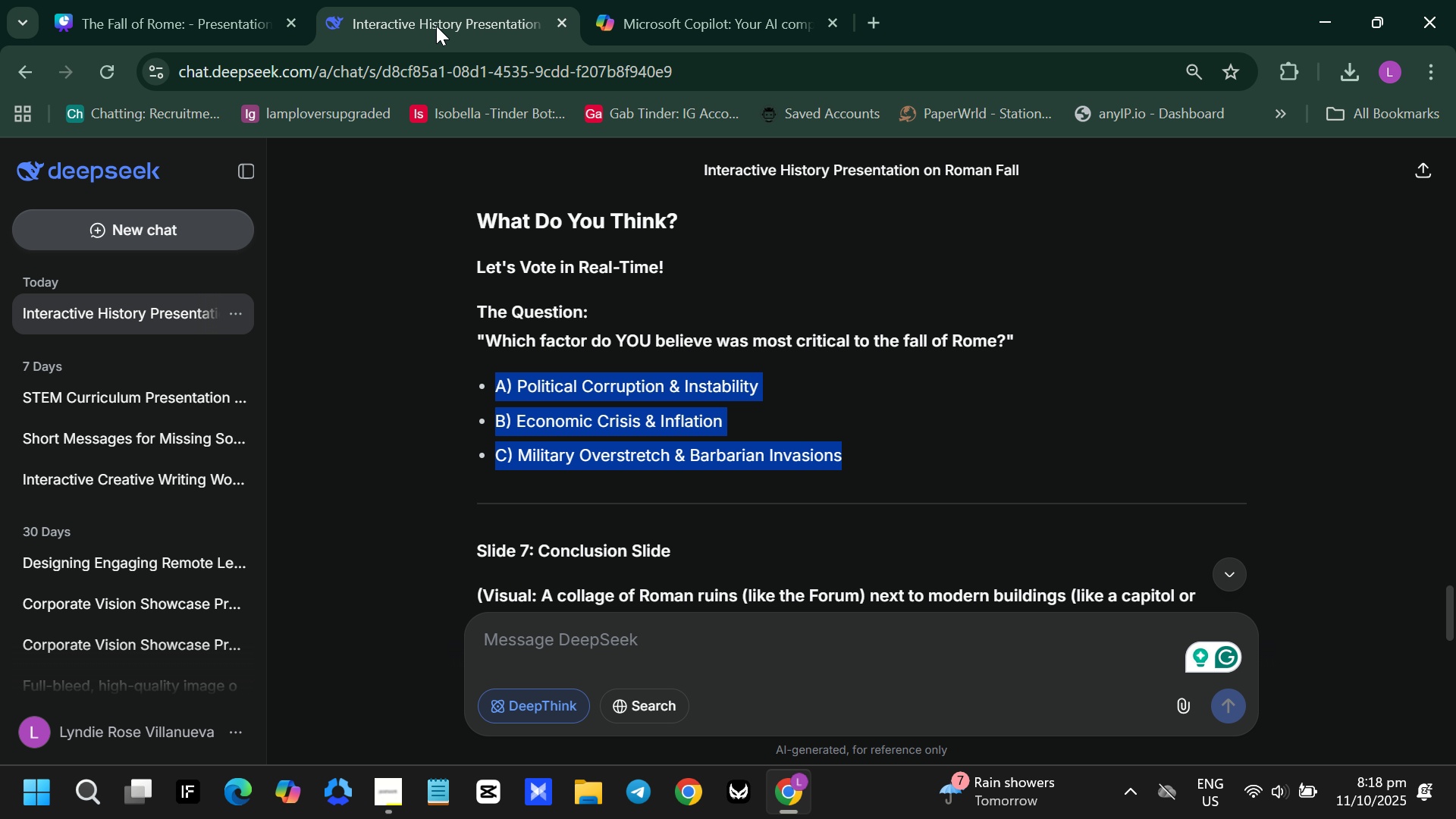 
left_click_drag(start_coordinate=[459, 268], to_coordinate=[691, 272])
 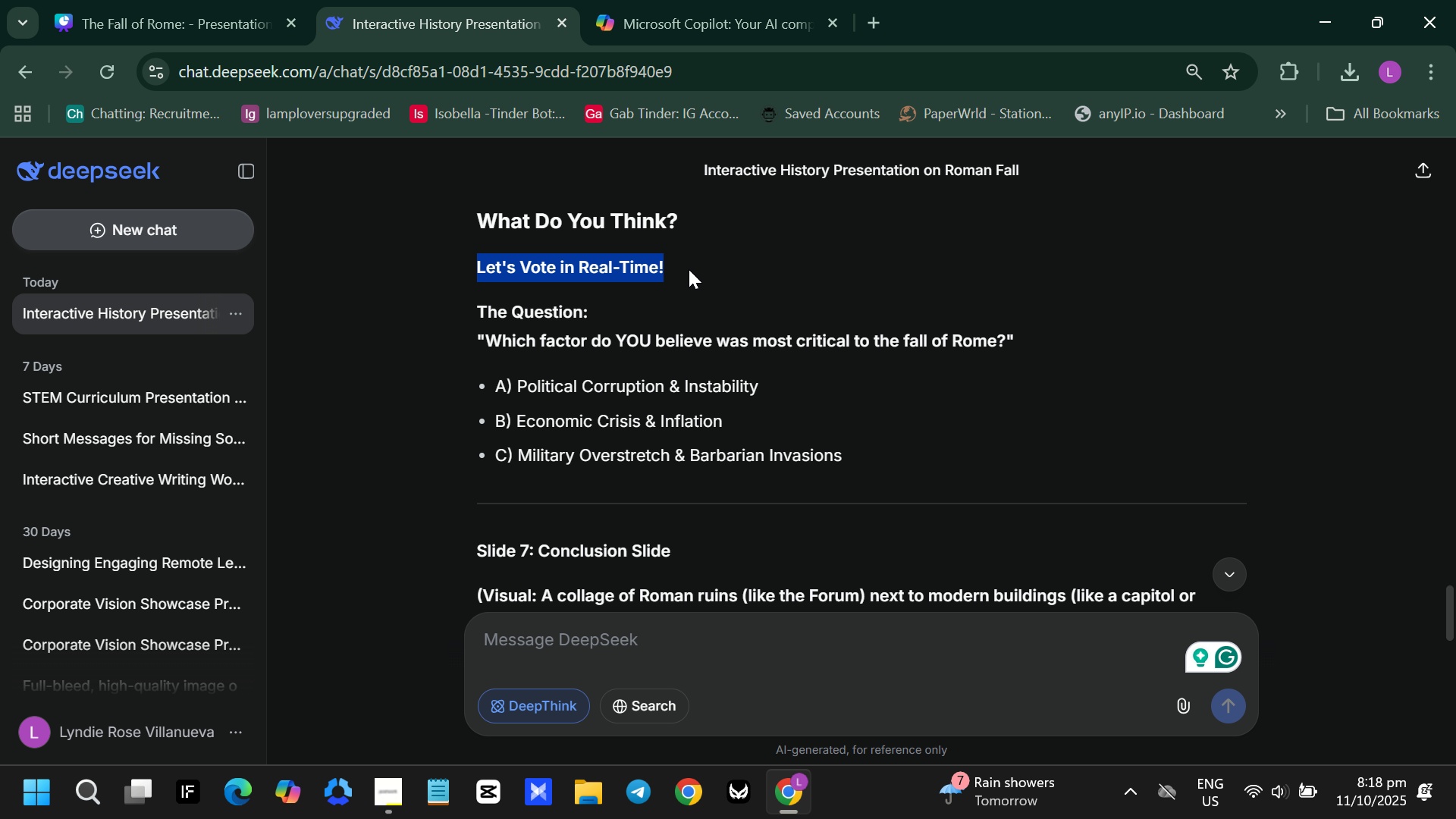 
key(Control+C)
 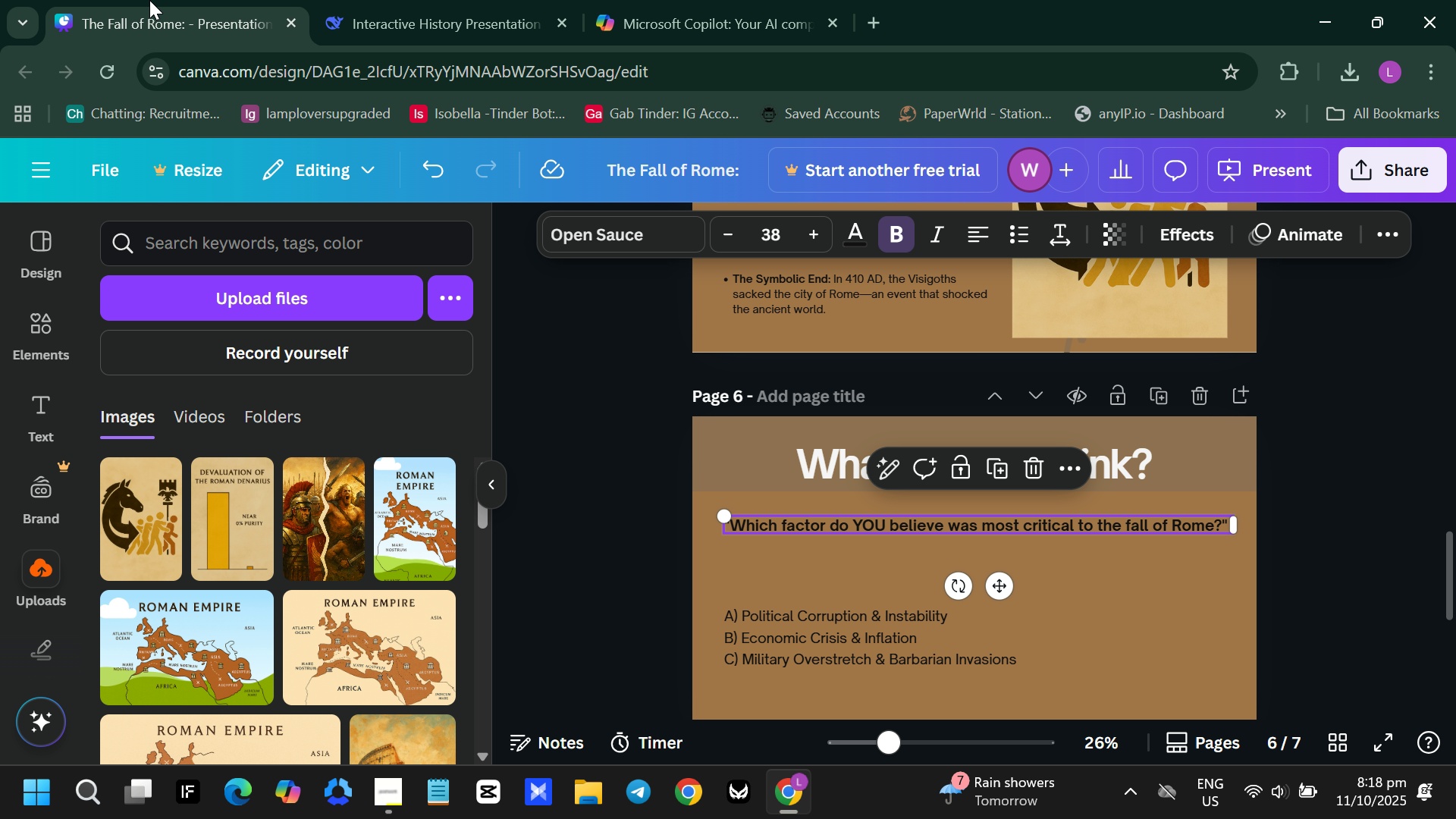 
left_click([149, 0])
 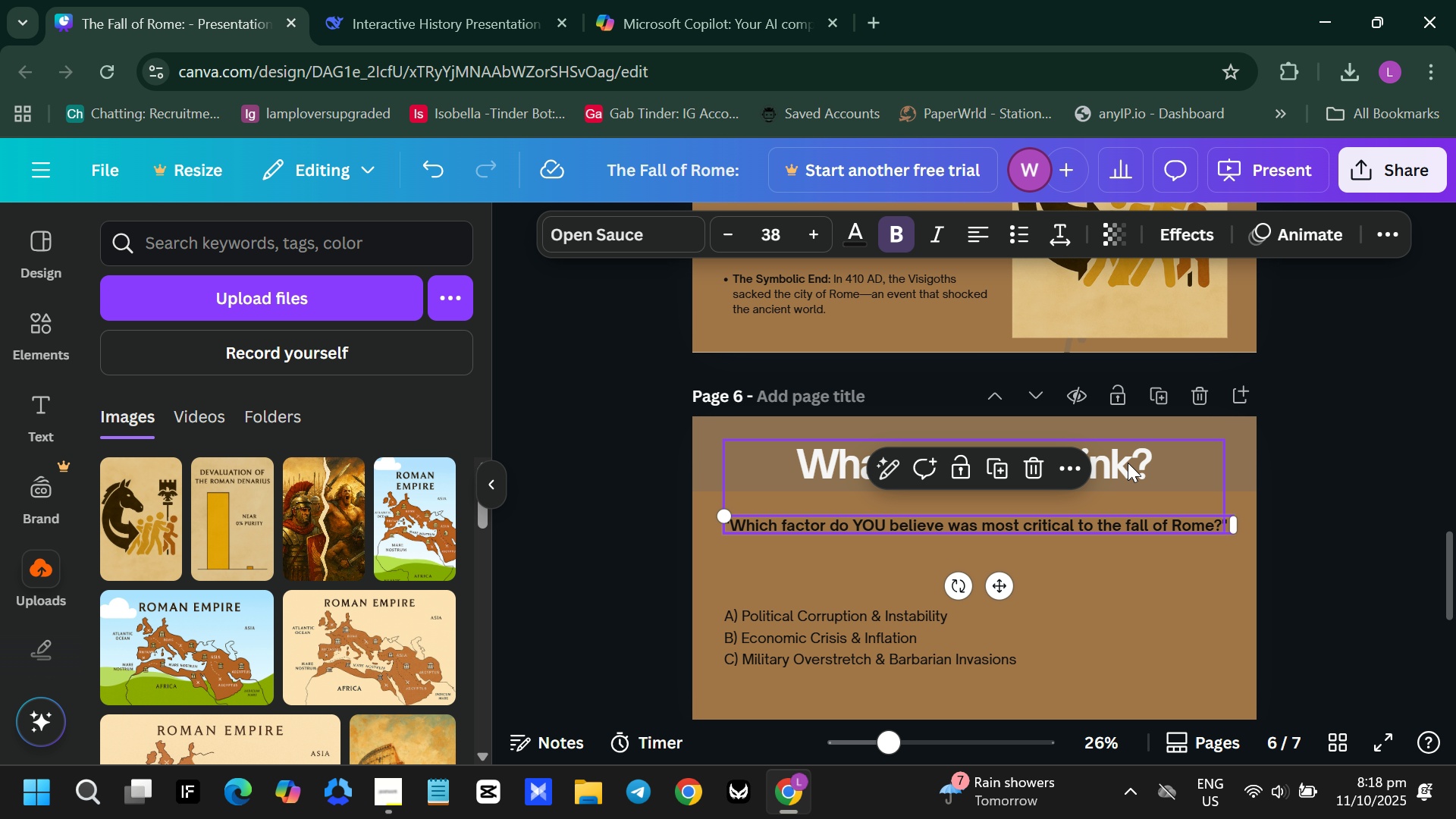 
left_click([1128, 463])
 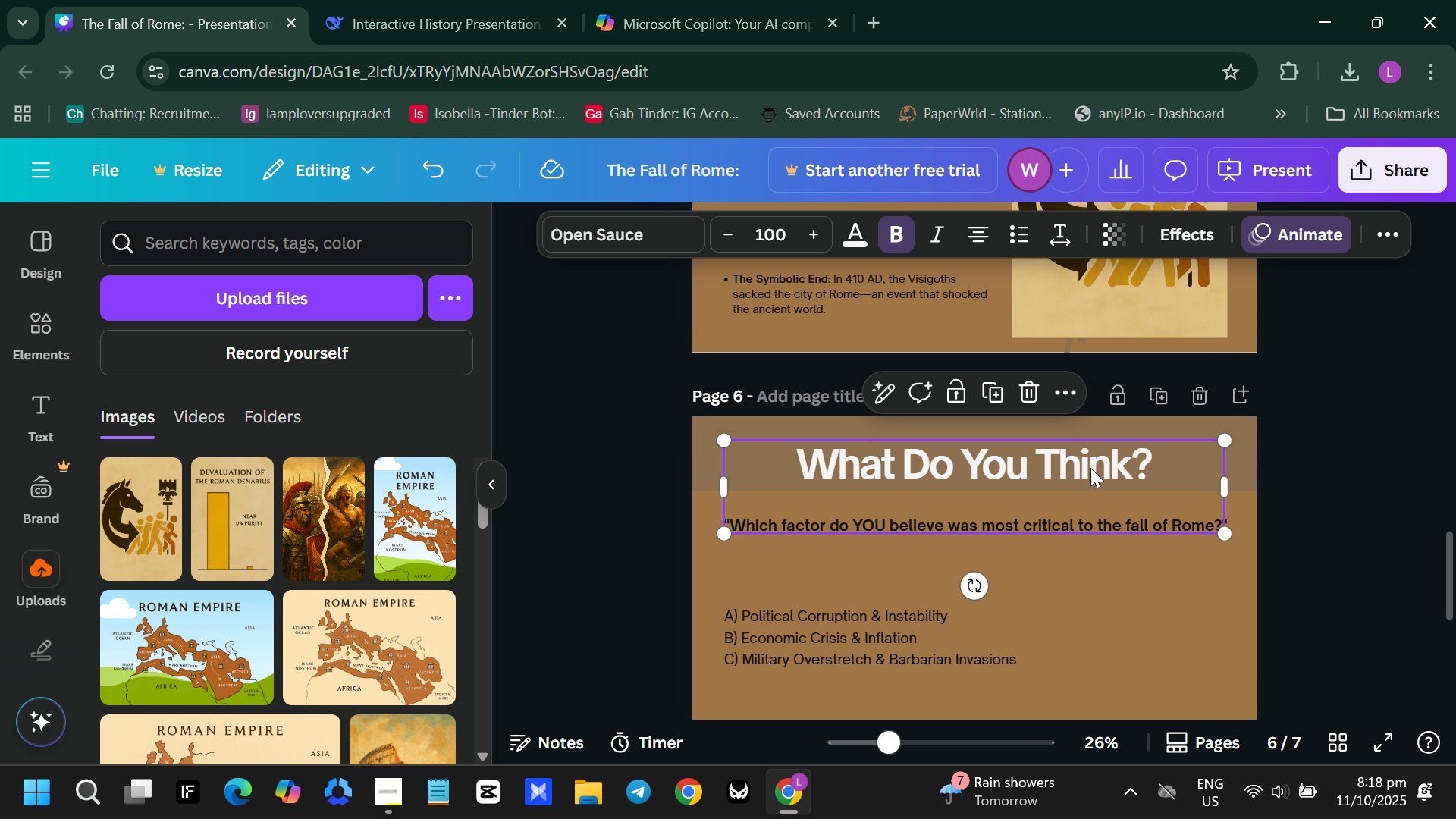 
left_click_drag(start_coordinate=[1090, 468], to_coordinate=[1086, 463])
 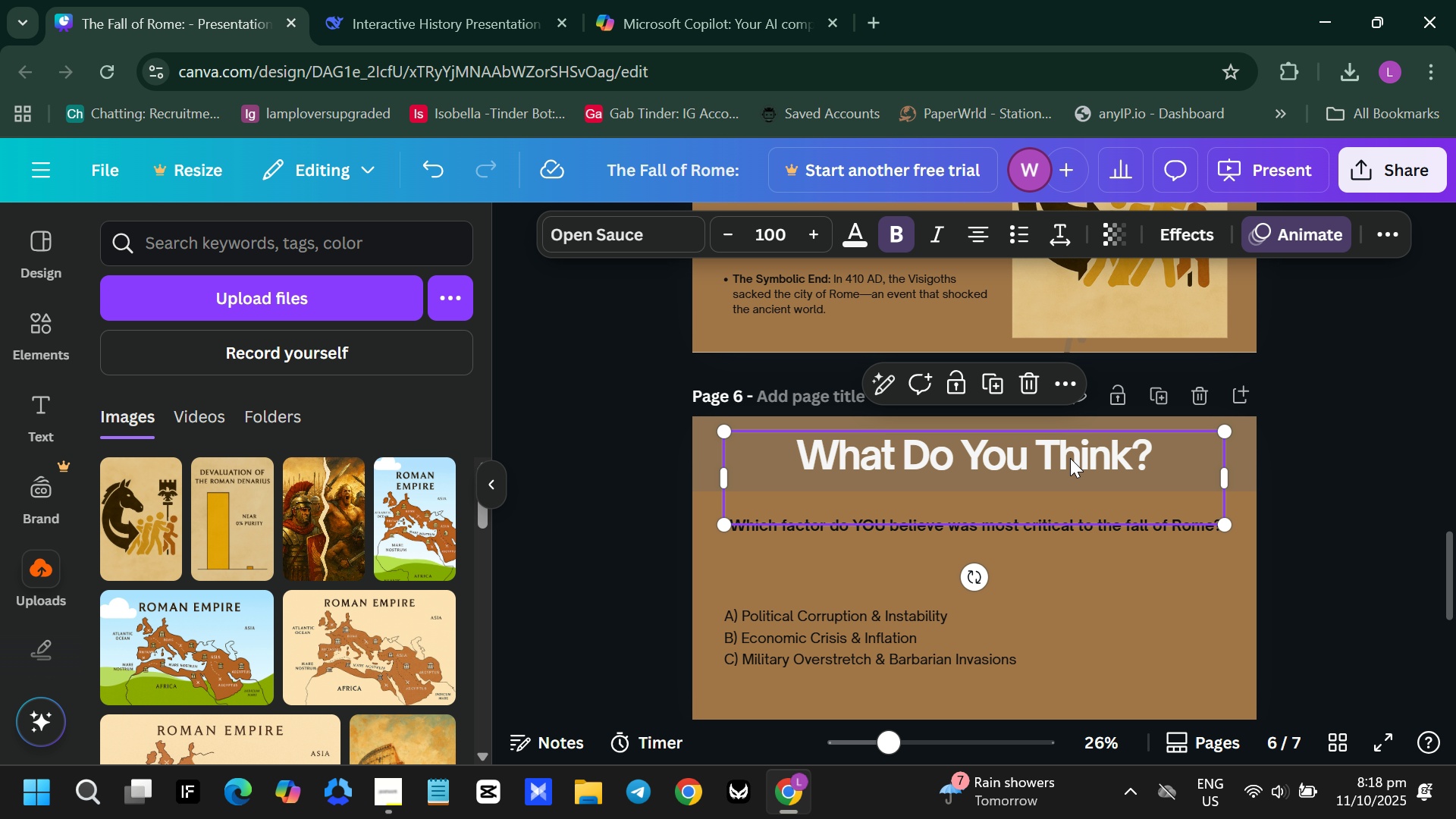 
key(Control+V)
 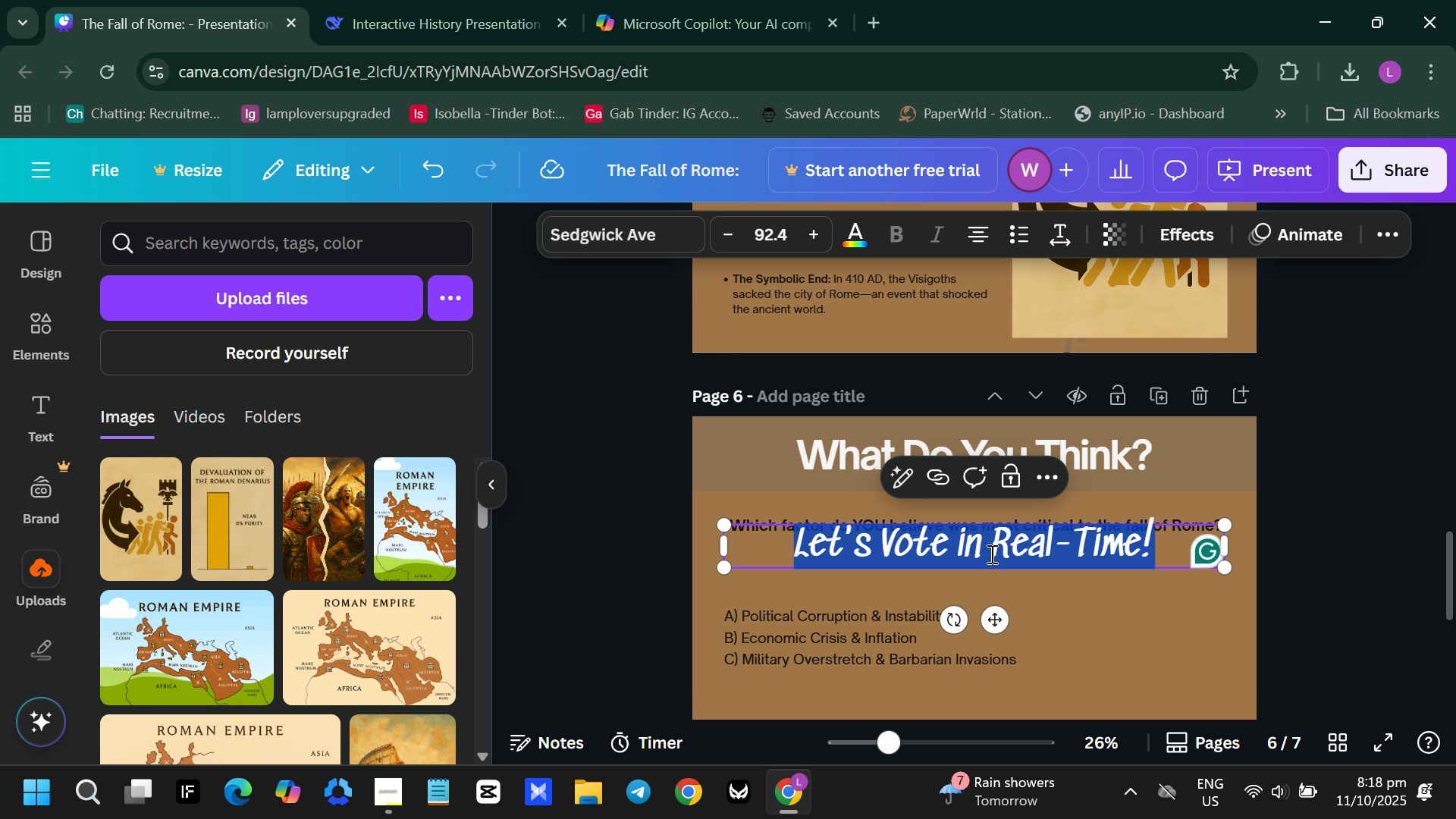 
left_click([986, 559])
 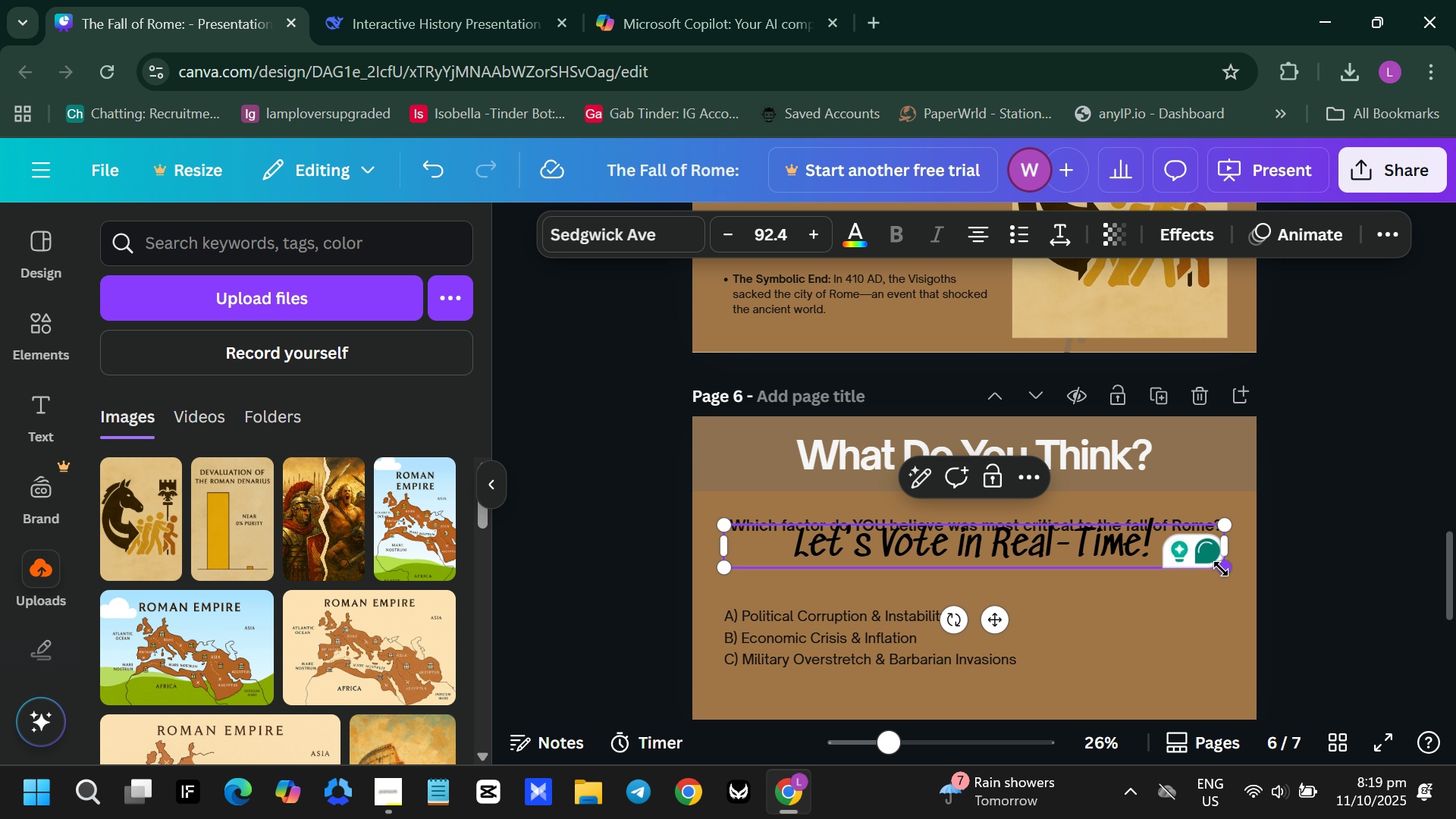 
left_click_drag(start_coordinate=[1222, 566], to_coordinate=[957, 561])
 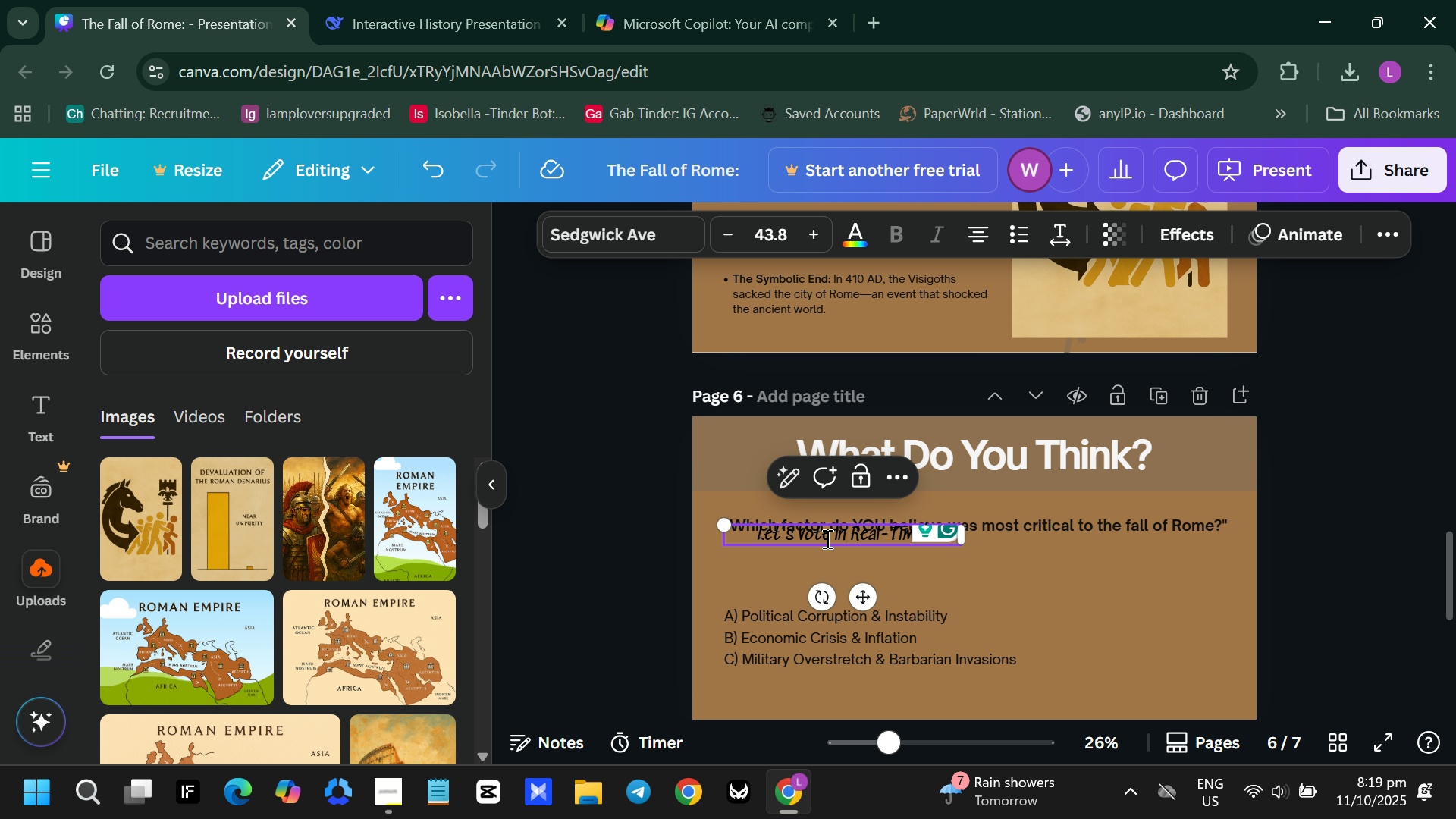 
left_click_drag(start_coordinate=[817, 546], to_coordinate=[812, 511])
 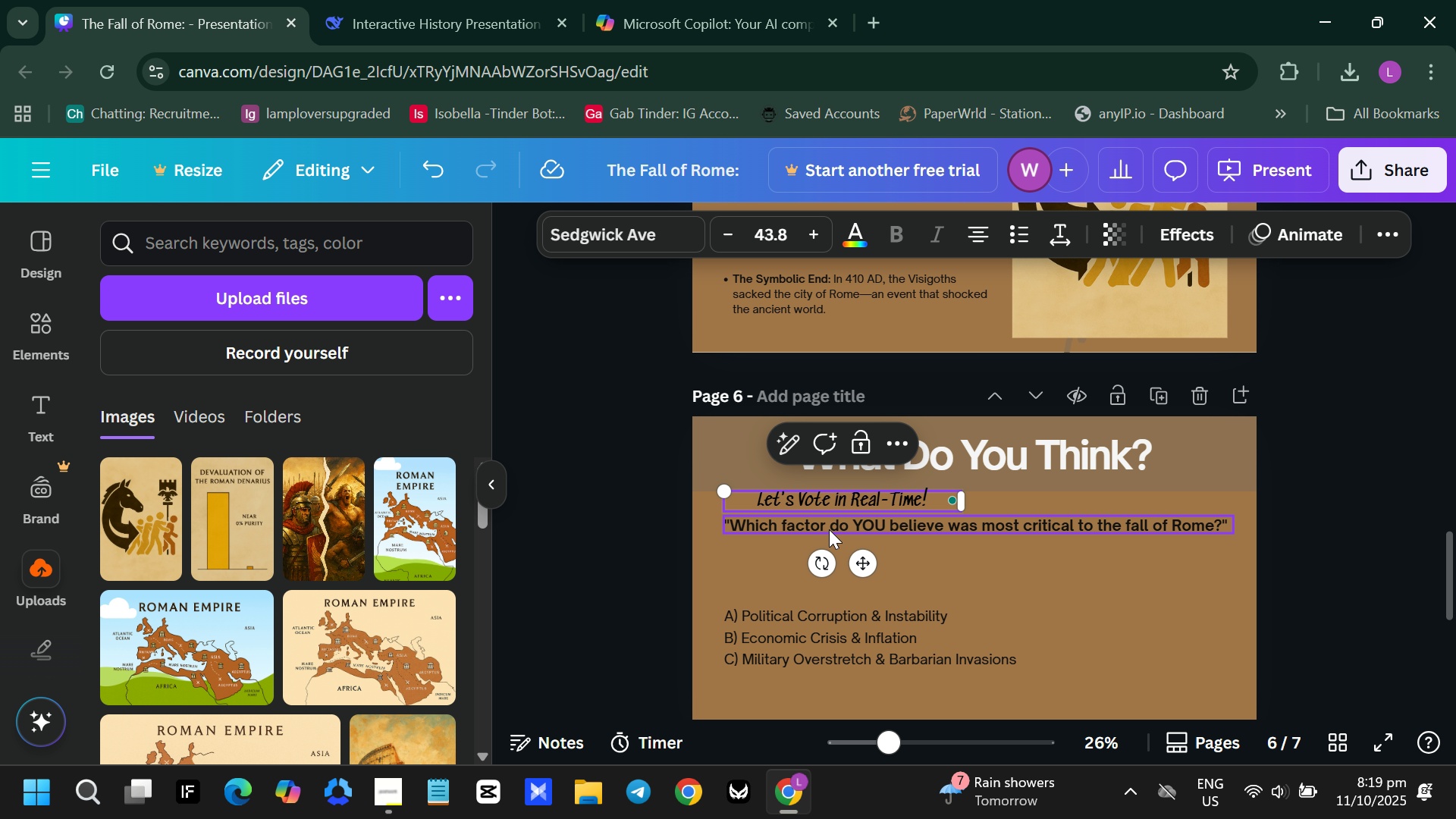 
left_click_drag(start_coordinate=[829, 529], to_coordinate=[830, 551])
 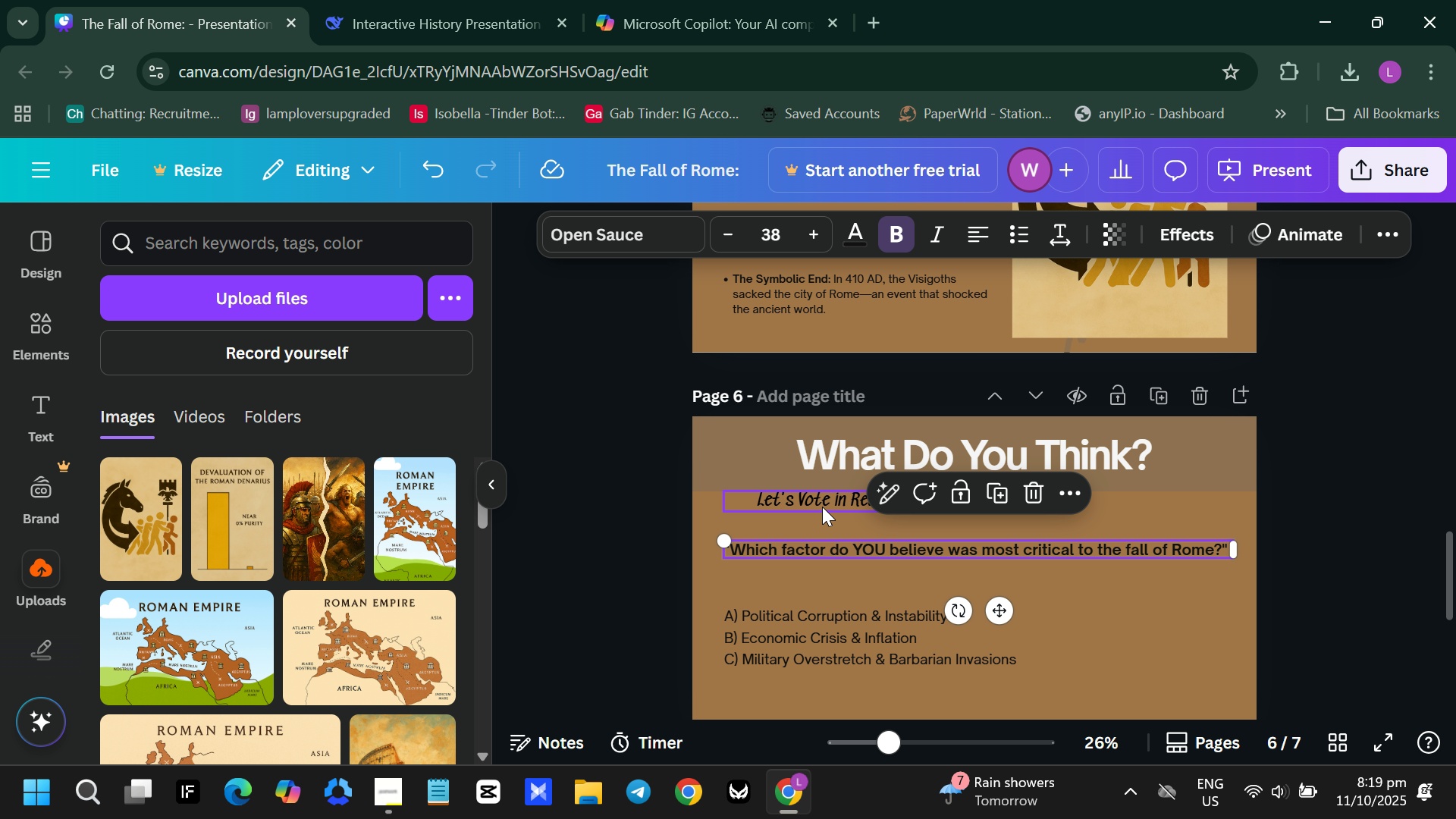 
left_click_drag(start_coordinate=[822, 505], to_coordinate=[803, 518])
 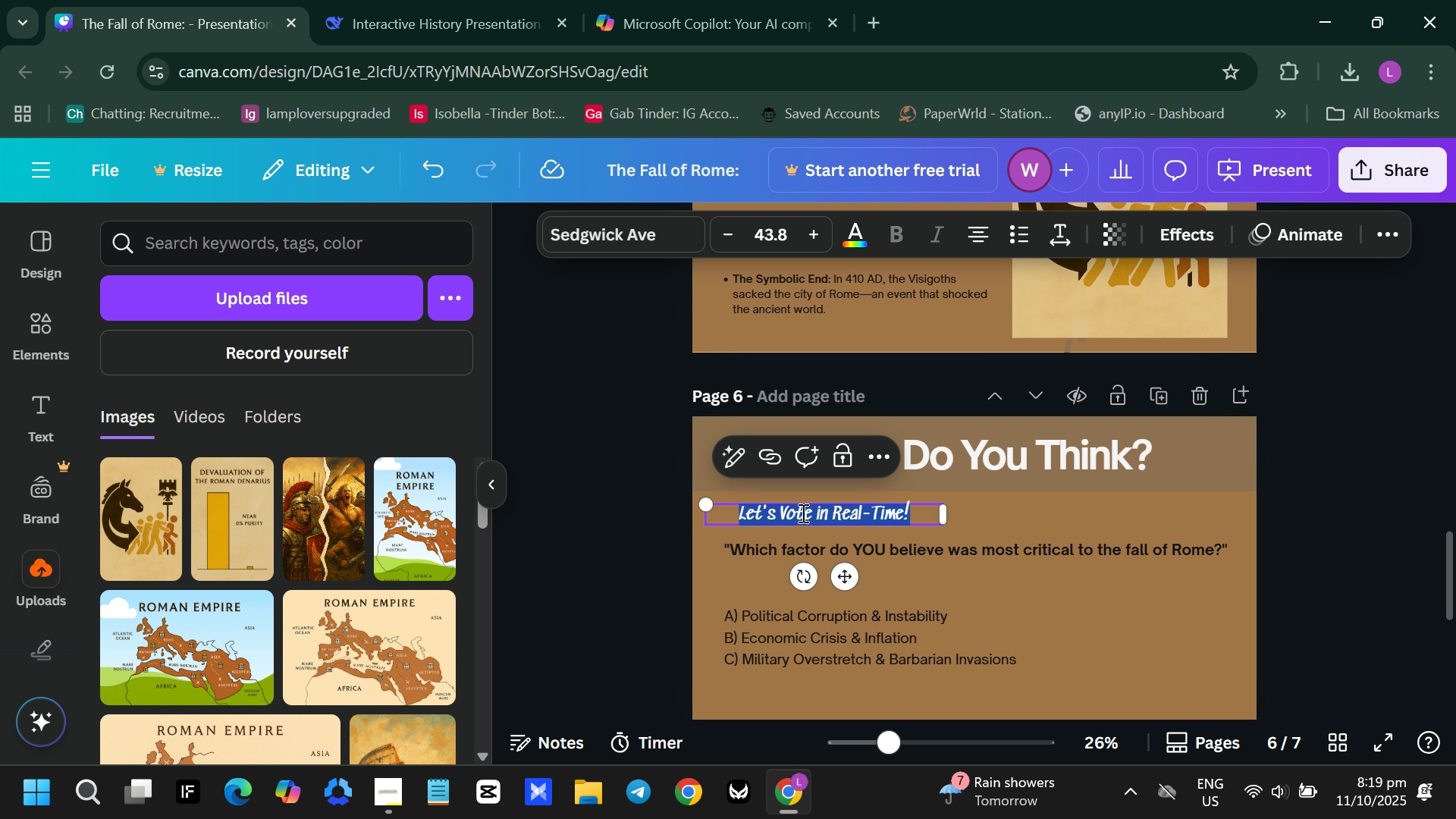 
double_click([802, 513])
 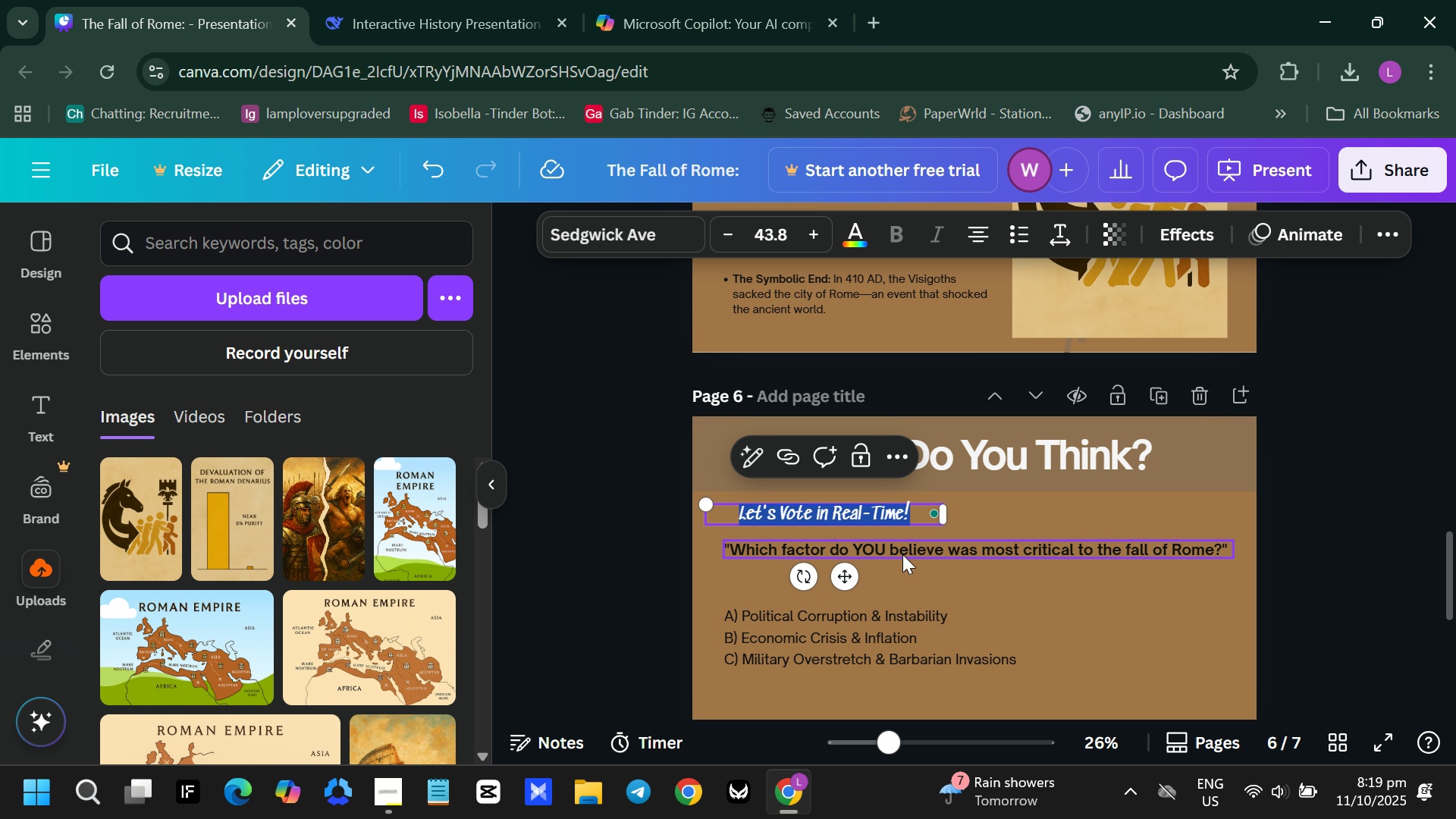 
left_click([901, 655])
 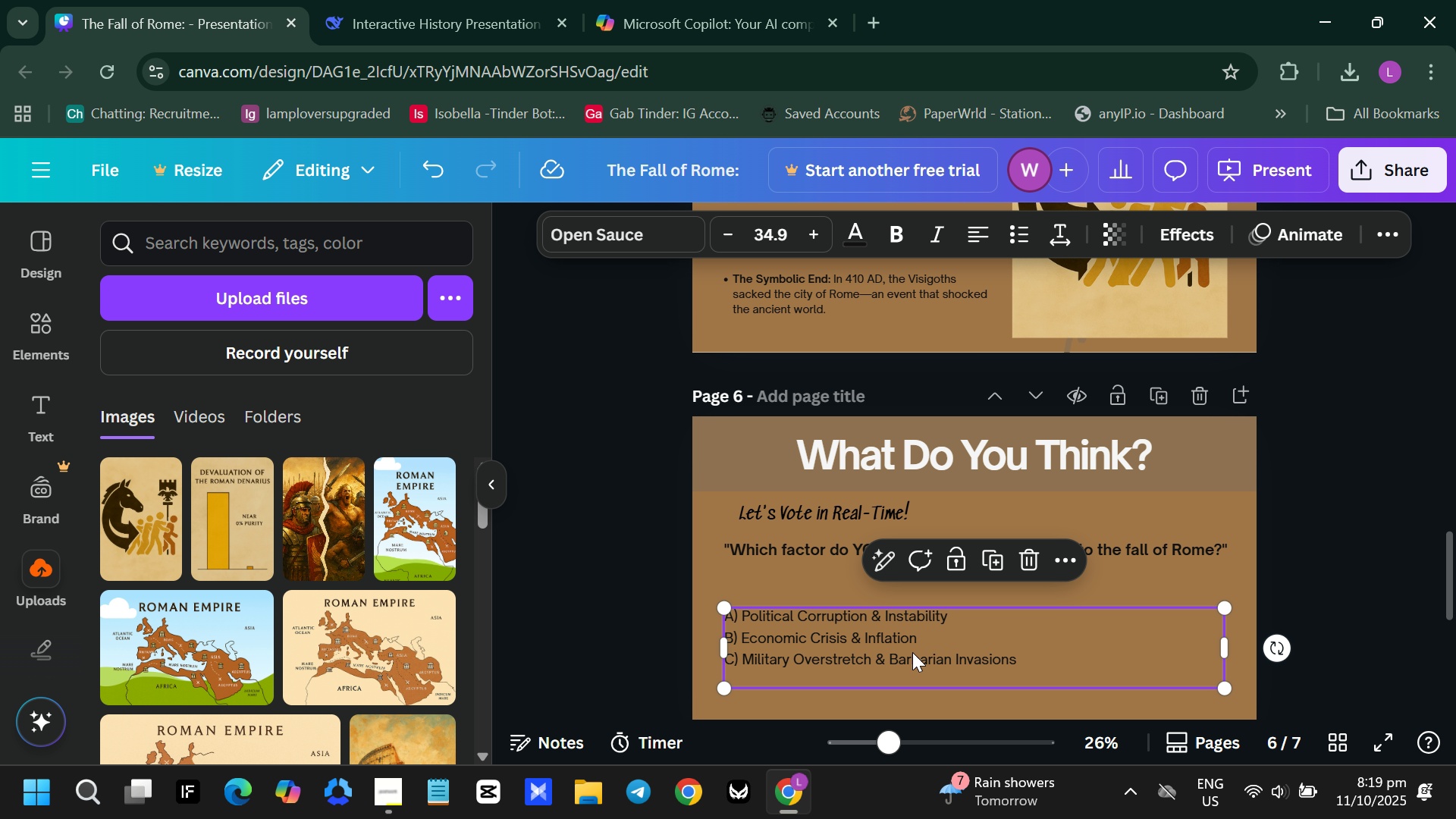 
left_click_drag(start_coordinate=[912, 653], to_coordinate=[916, 625])
 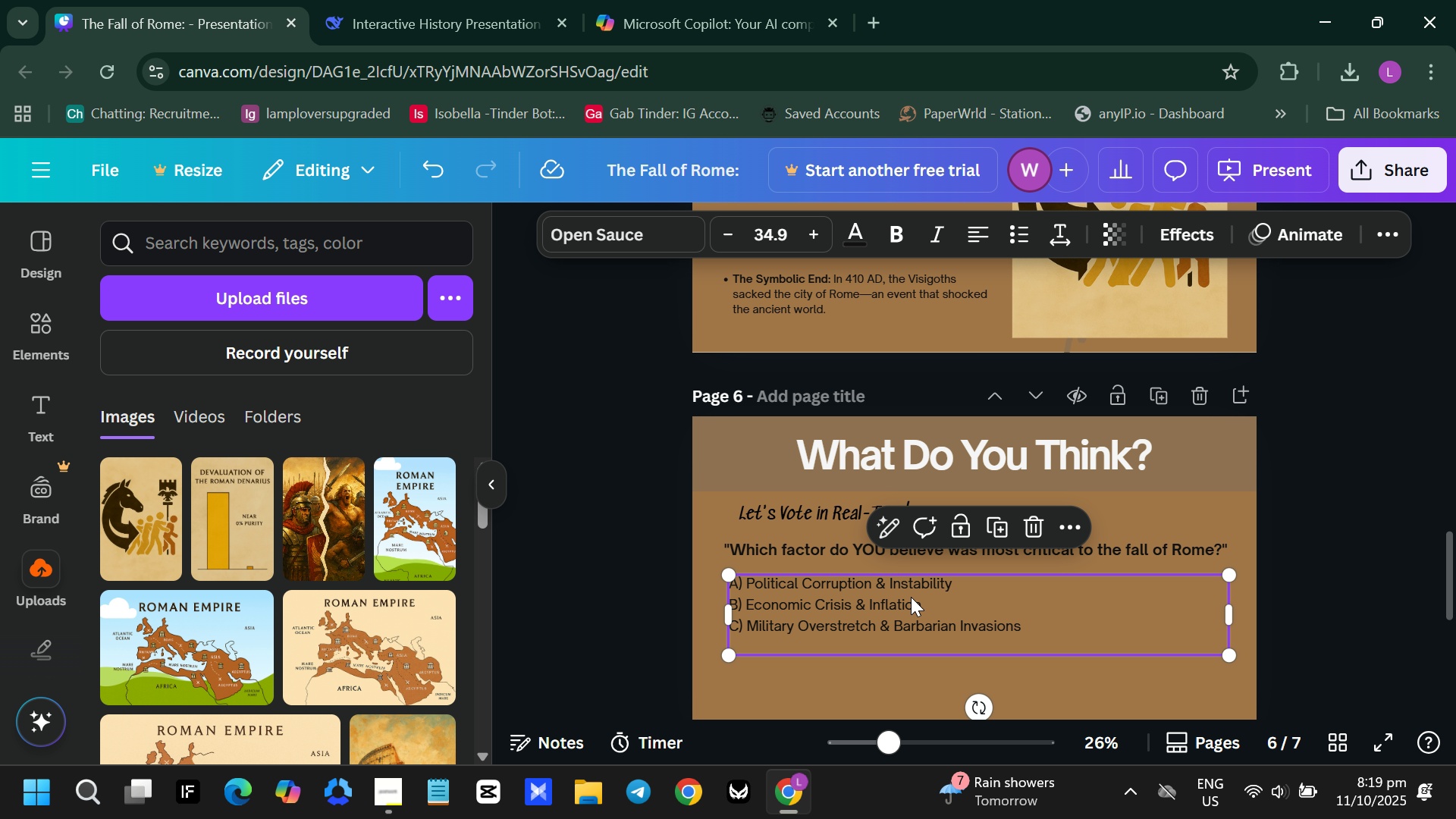 
hold_key(key=ControlLeft, duration=0.61)
 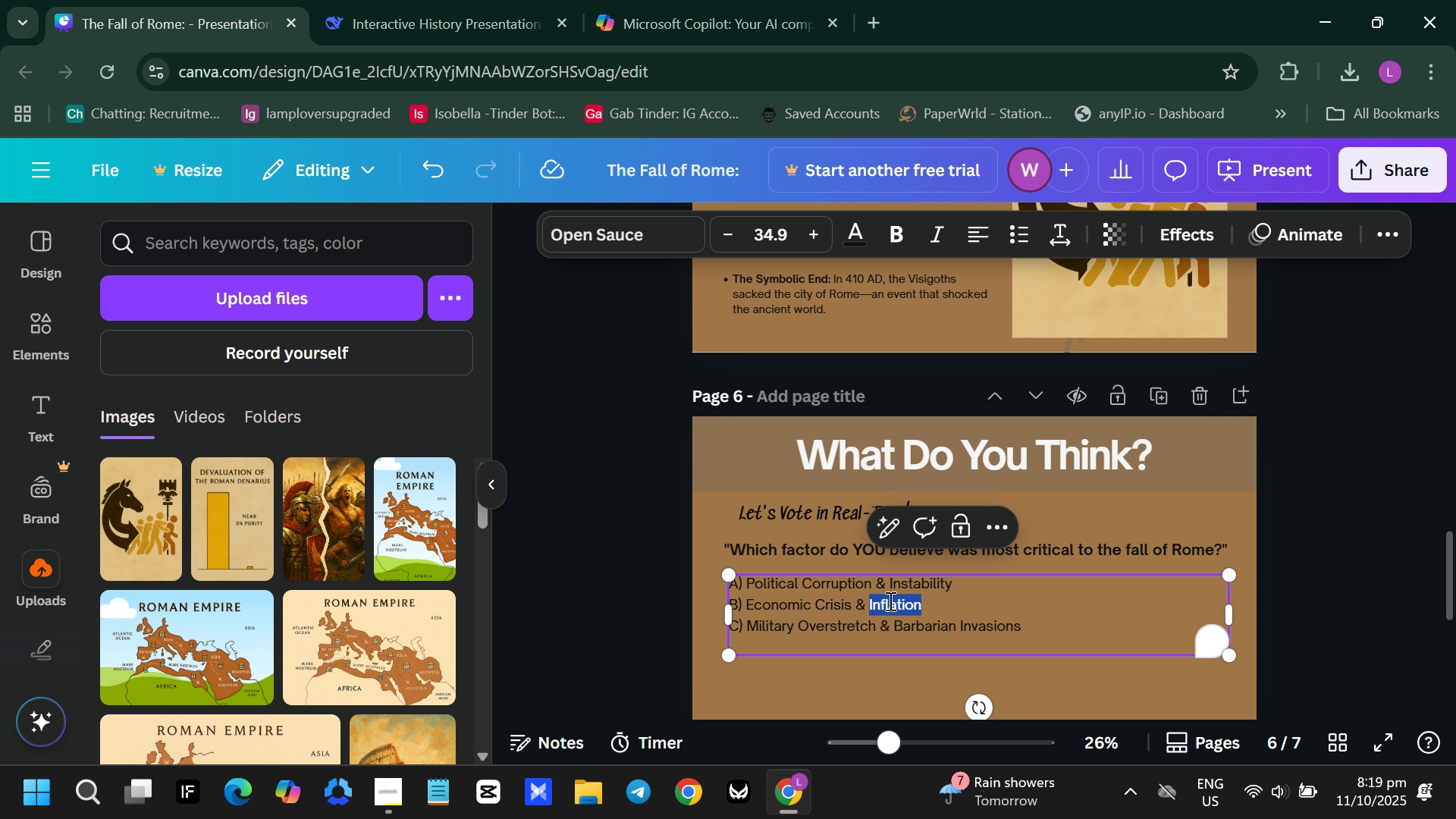 
double_click([889, 601])
 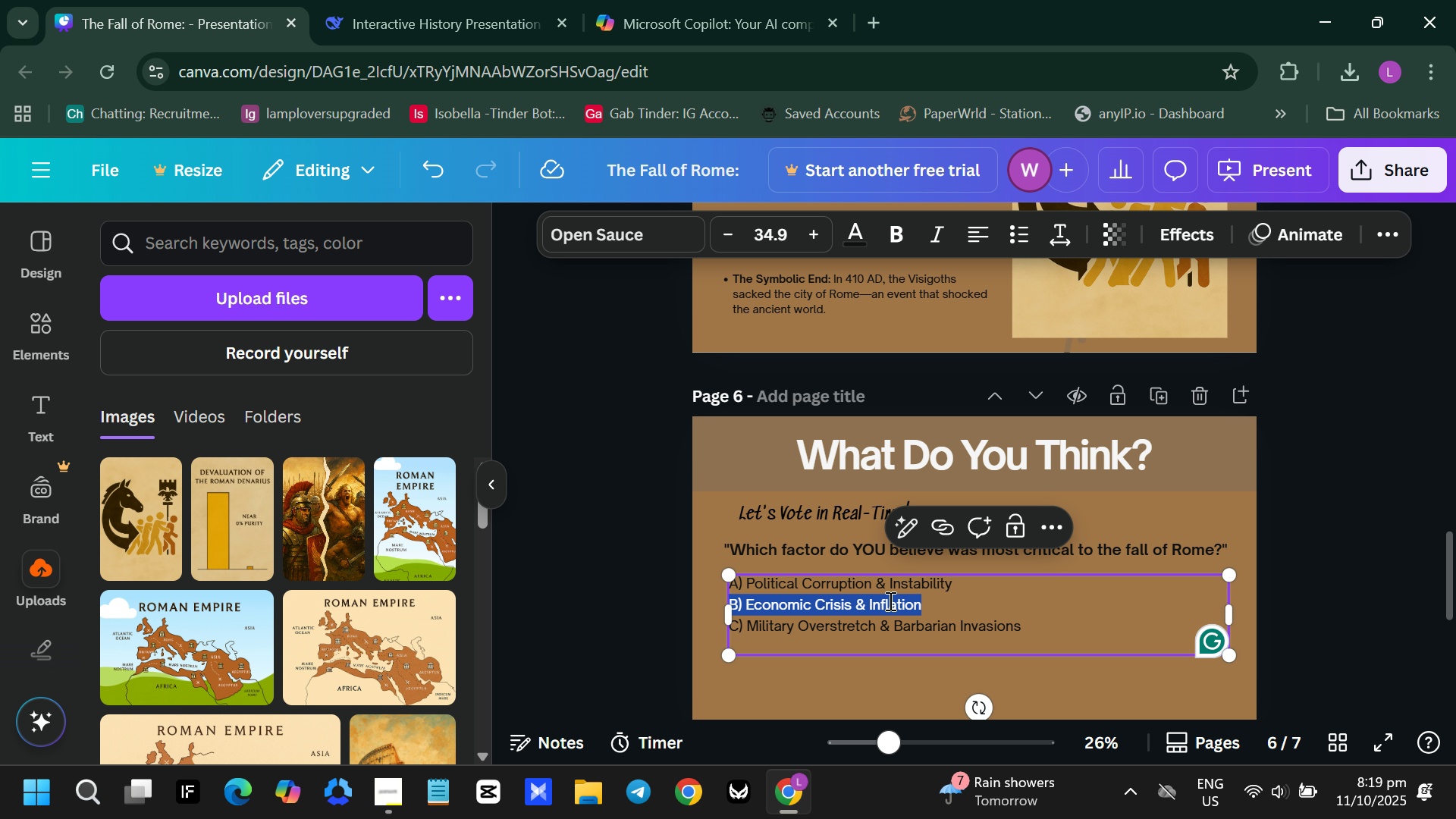 
triple_click([889, 601])
 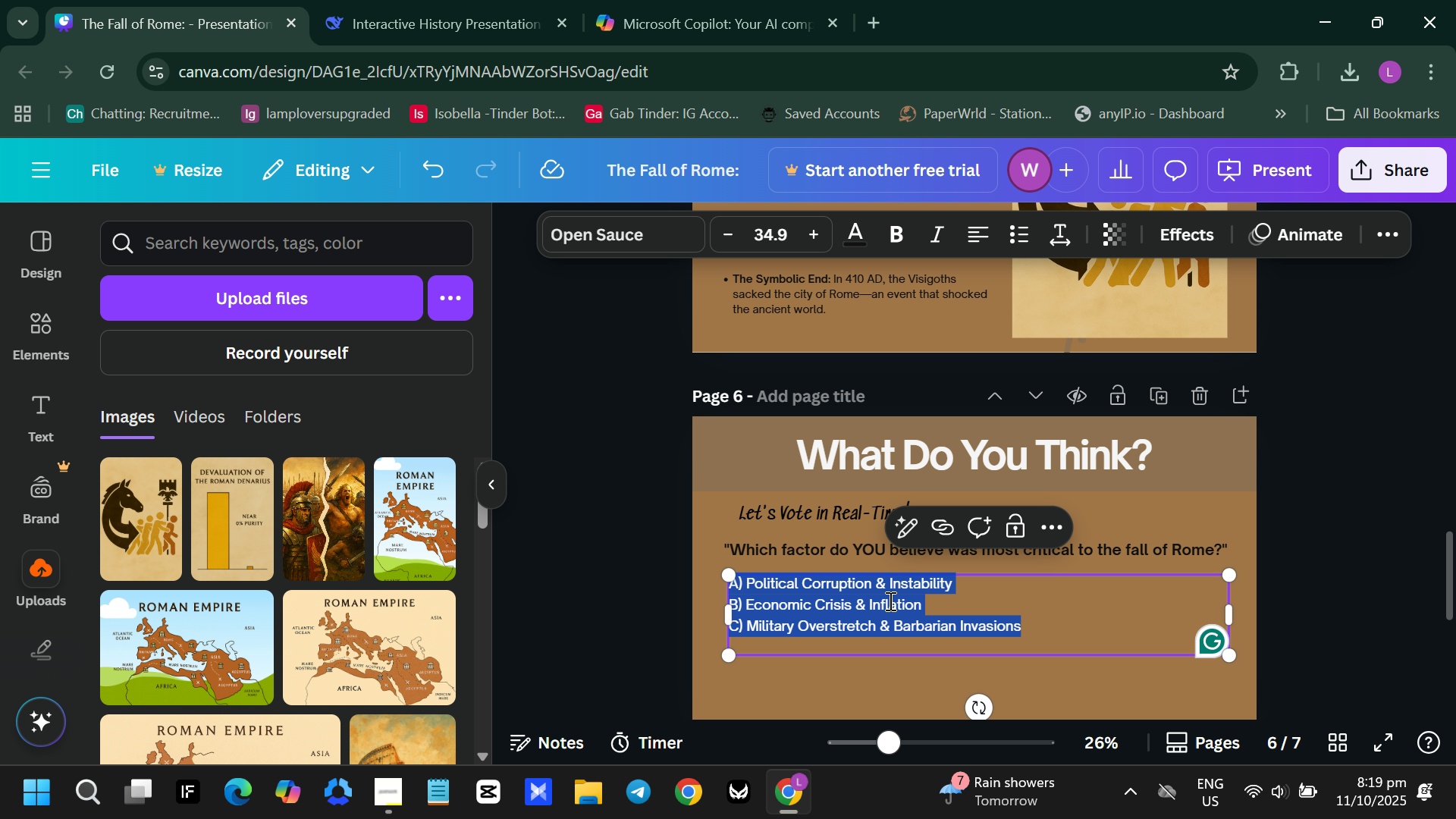 
key(Control+ControlLeft)
 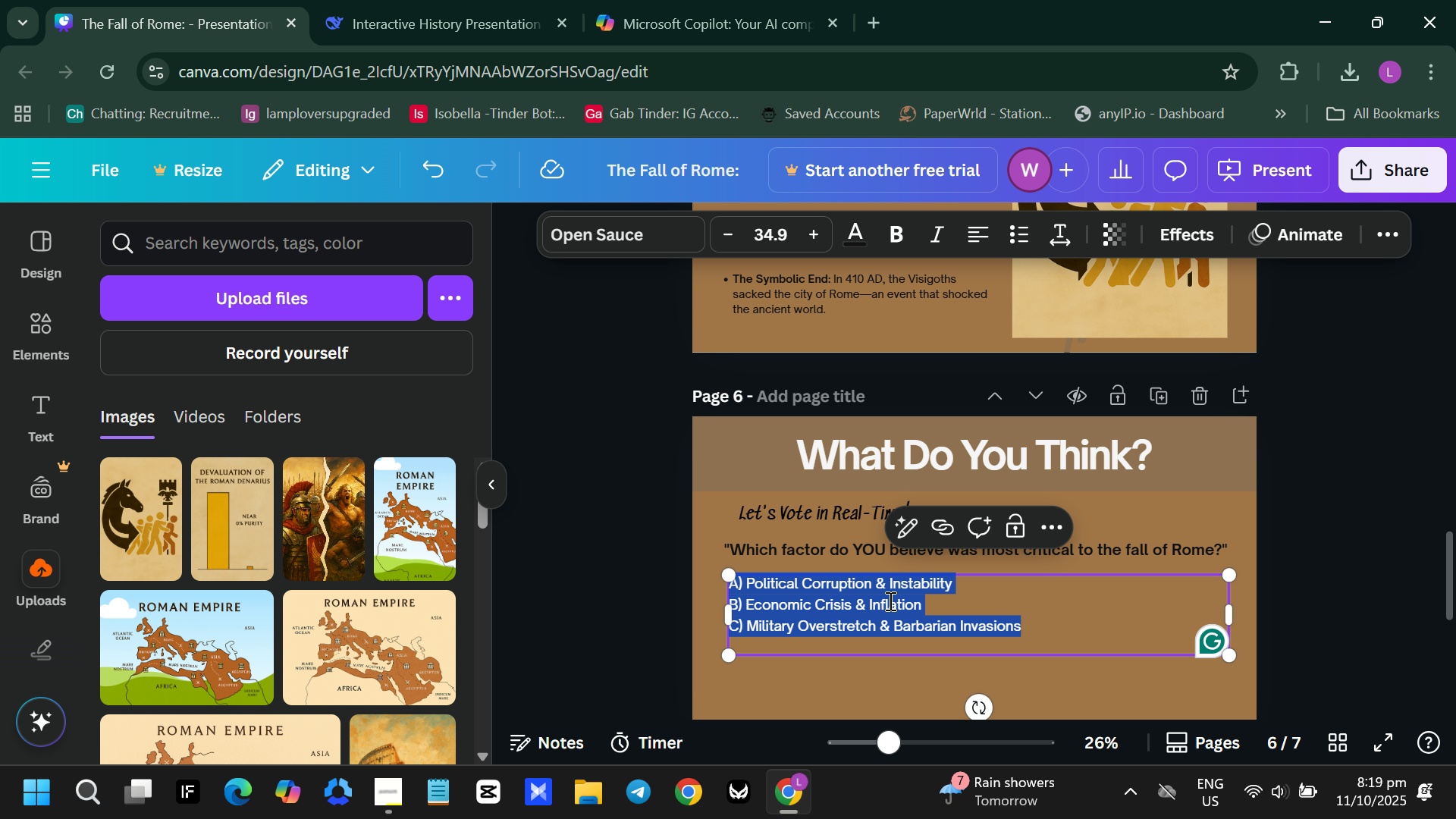 
key(Control+A)
 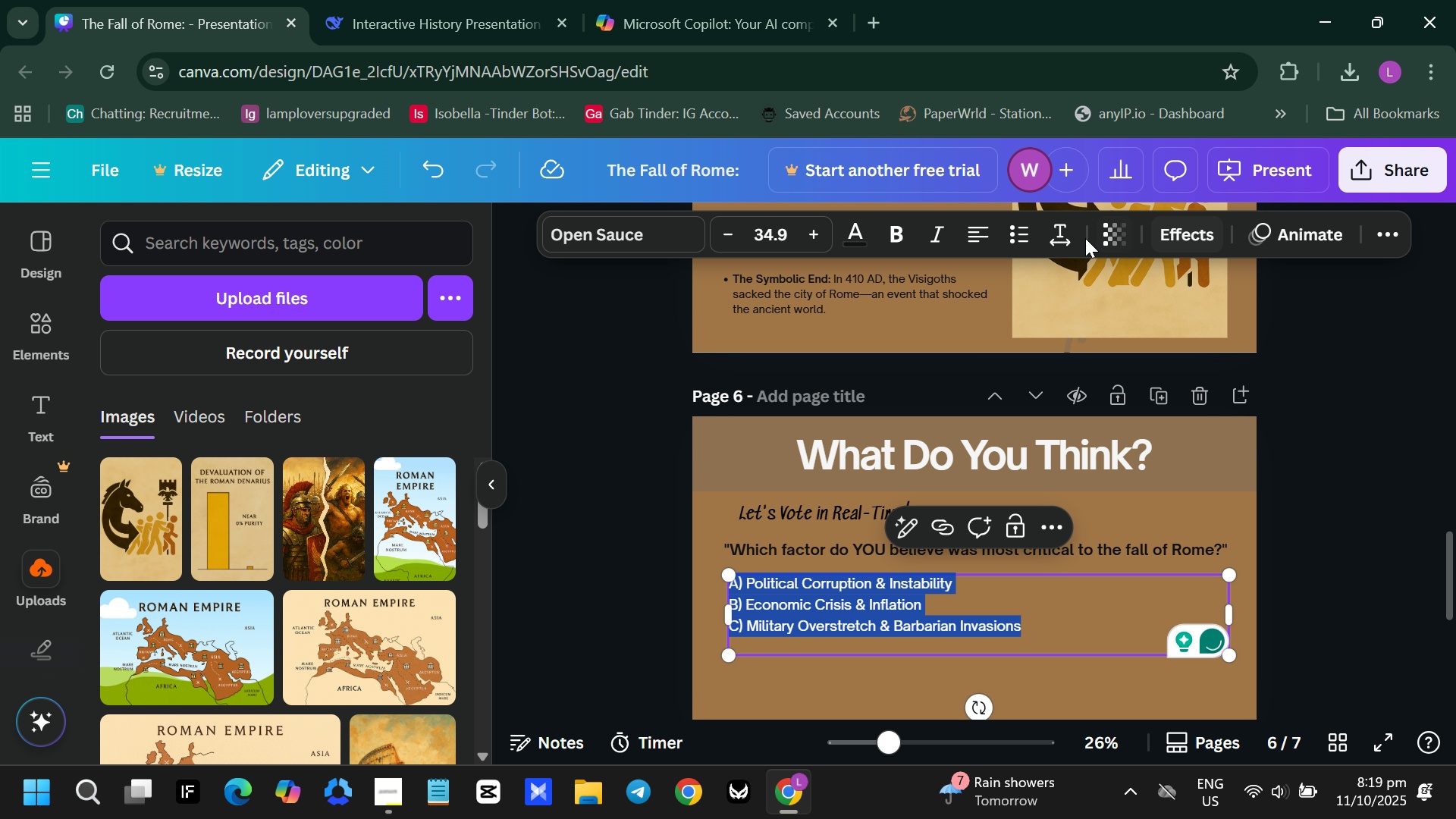 
left_click([1063, 238])
 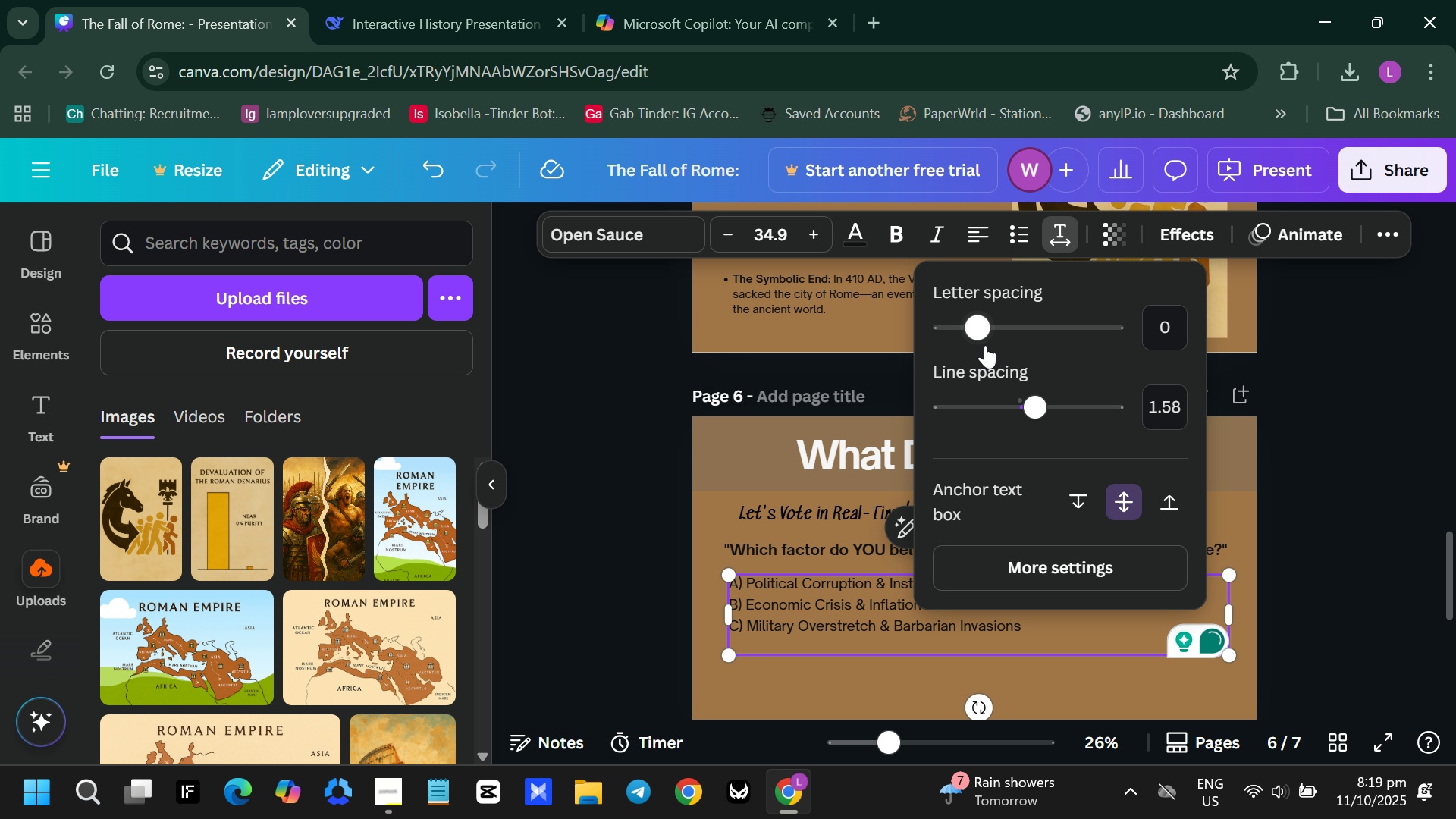 
left_click_drag(start_coordinate=[983, 324], to_coordinate=[984, 339])
 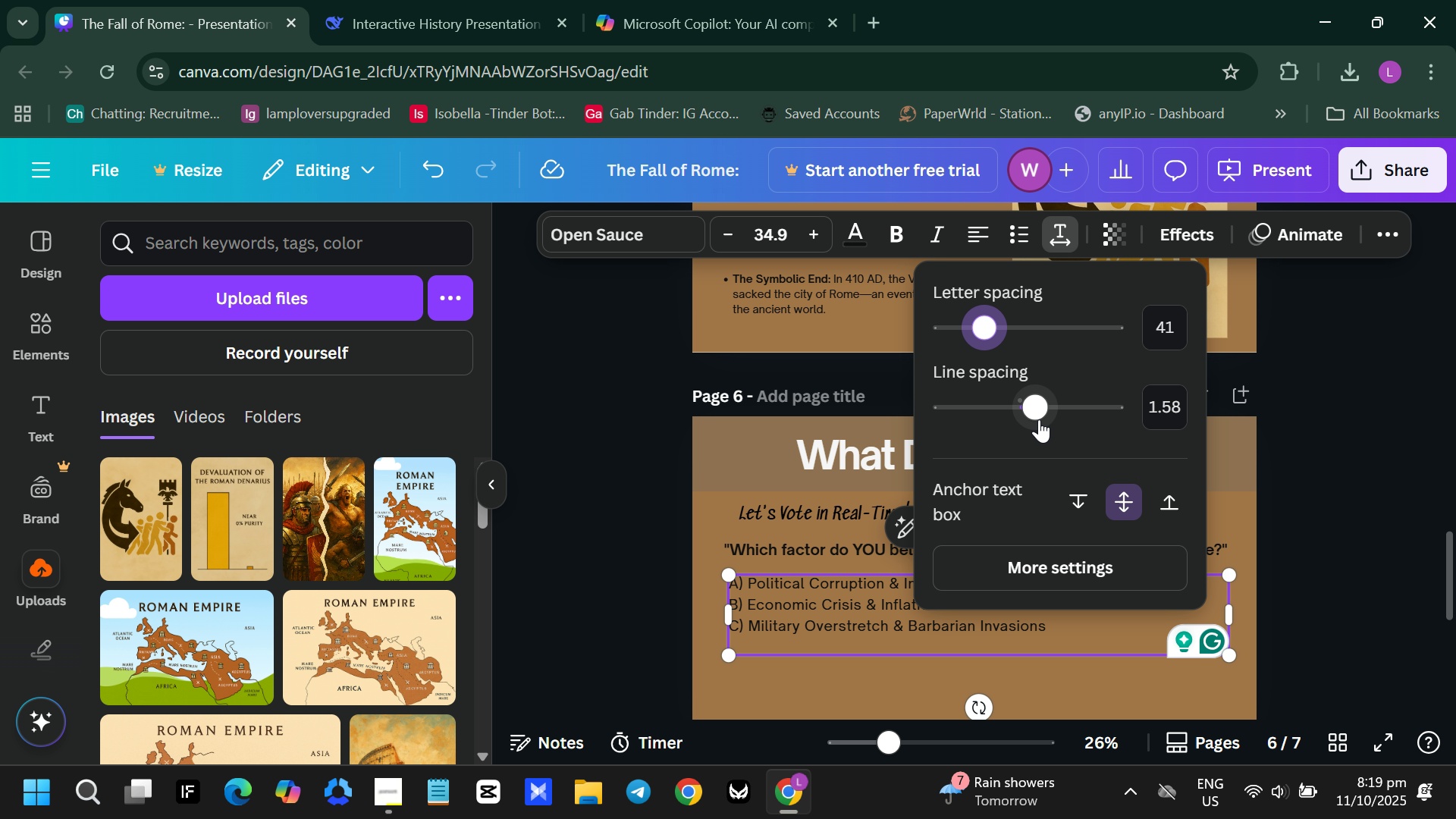 
left_click_drag(start_coordinate=[1040, 419], to_coordinate=[1090, 419])
 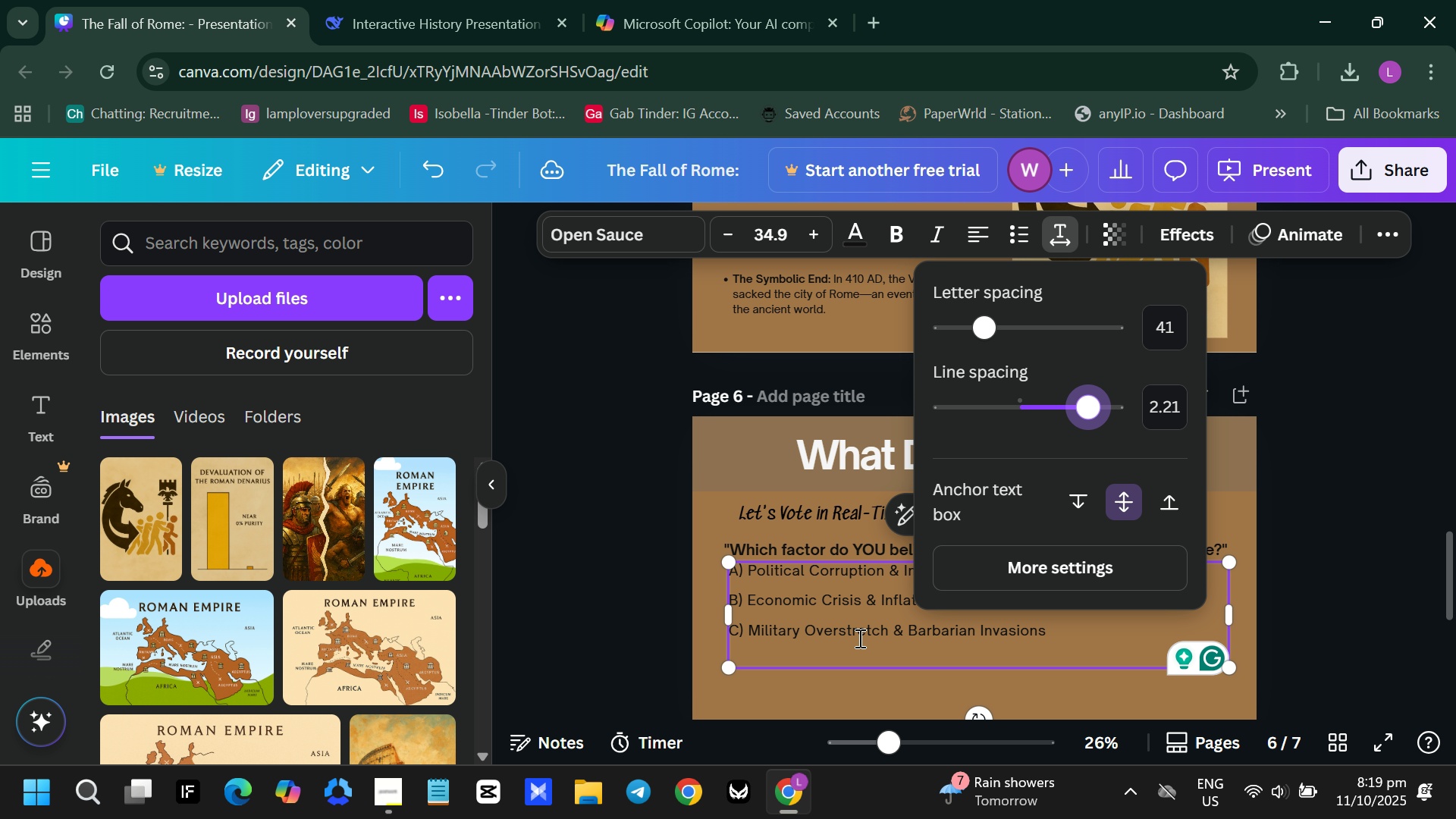 
left_click_drag(start_coordinate=[858, 638], to_coordinate=[861, 655])
 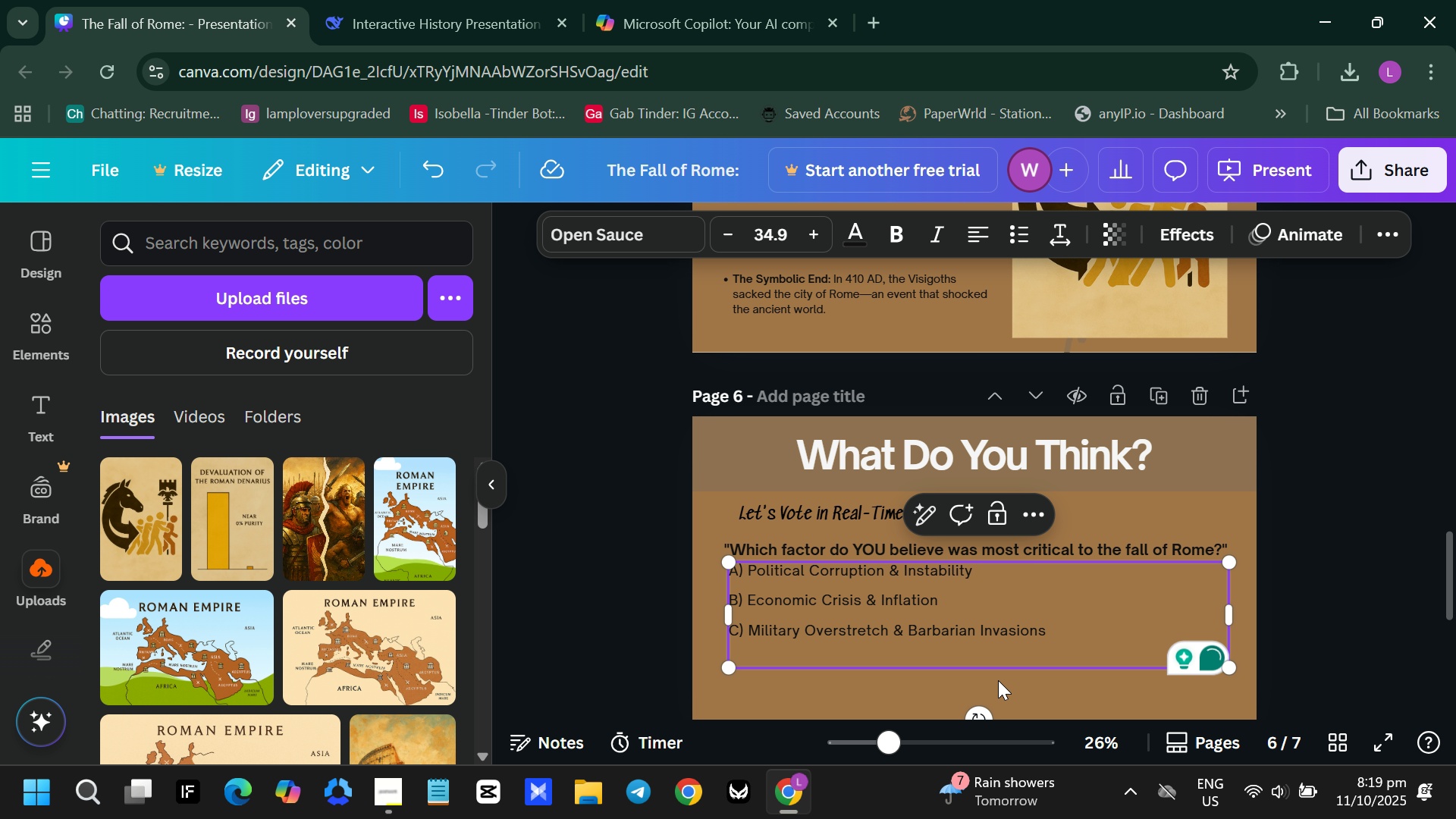 
left_click([998, 680])
 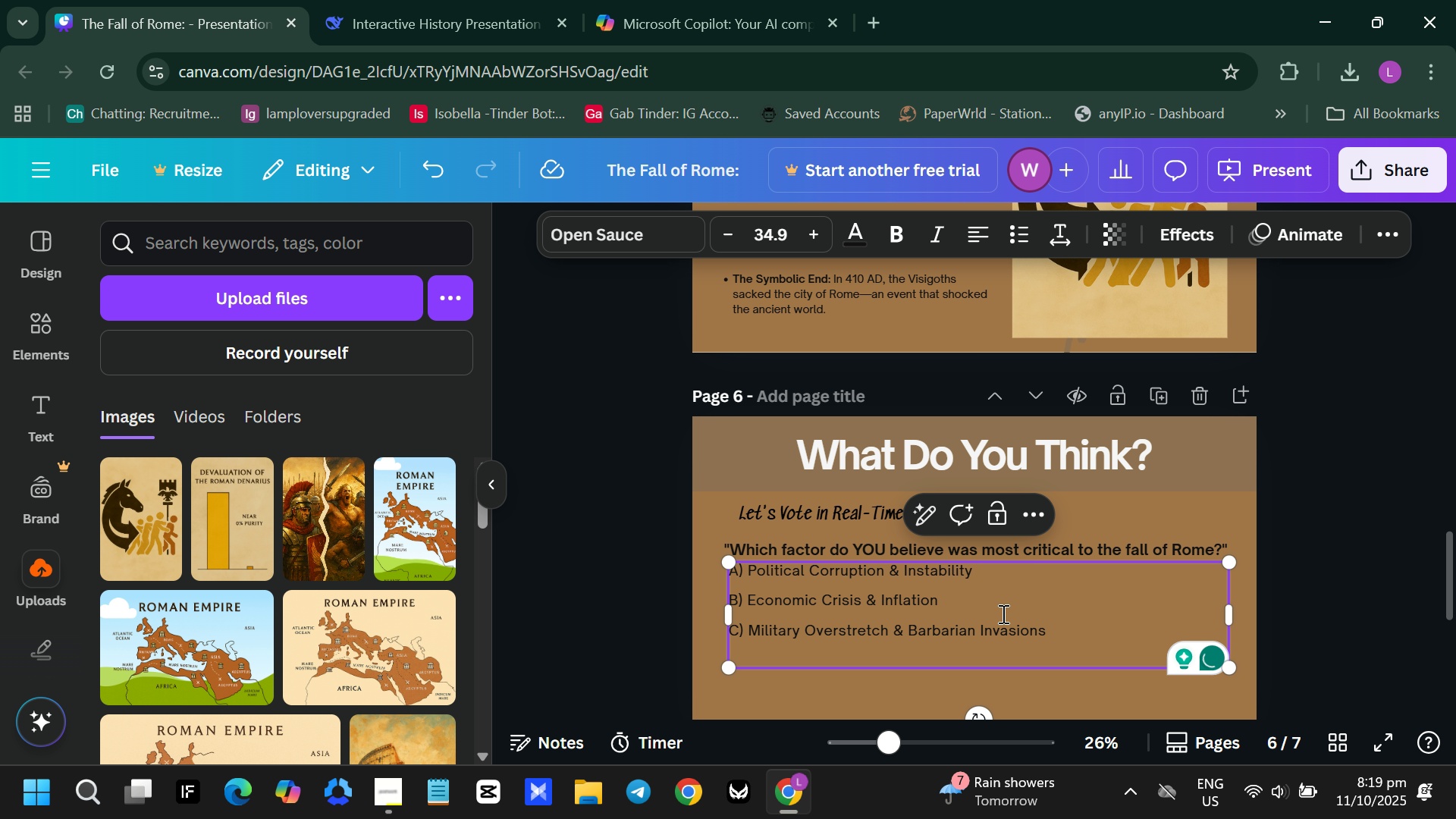 
left_click_drag(start_coordinate=[1002, 613], to_coordinate=[1004, 629])
 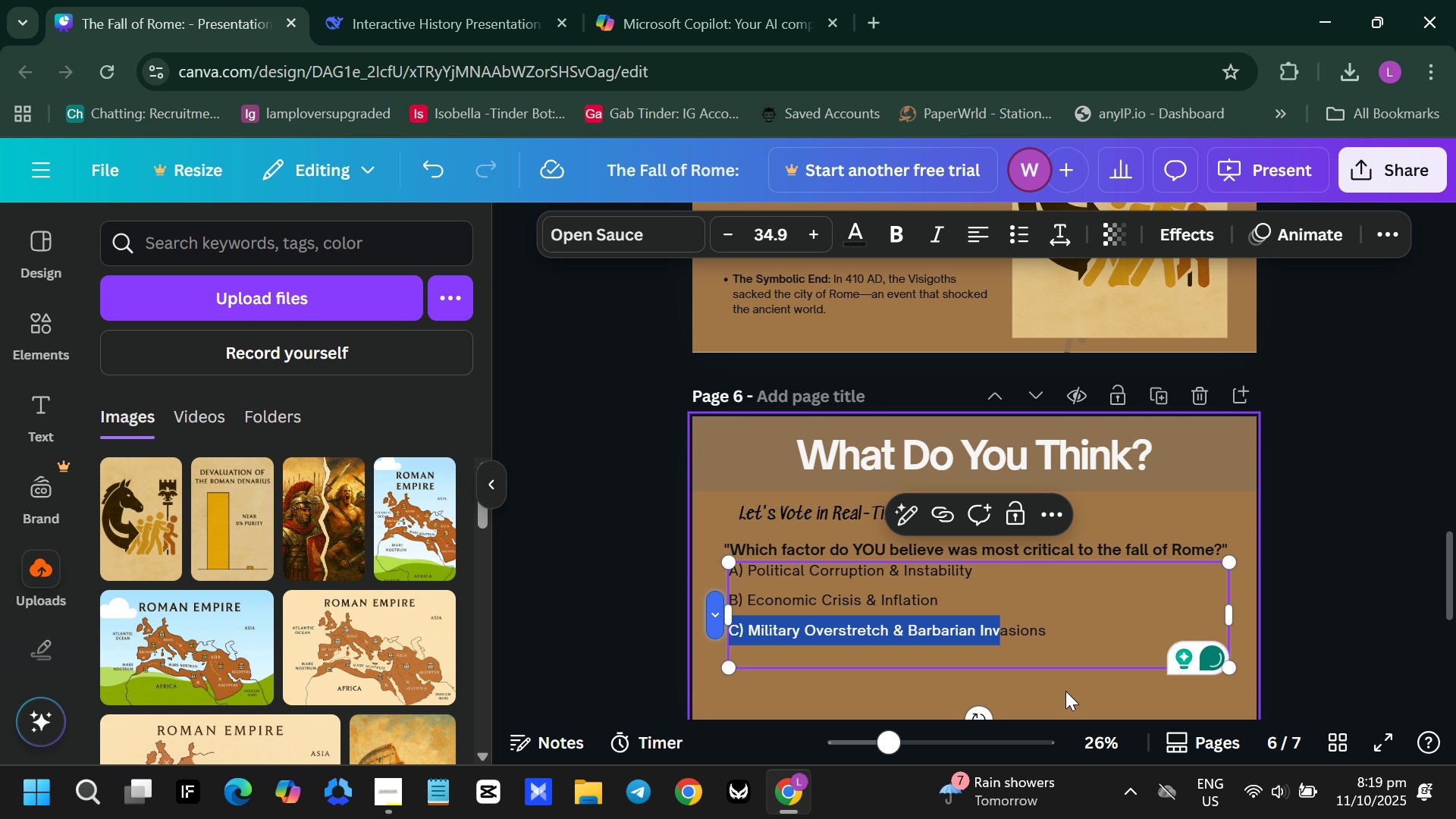 
left_click([1065, 691])
 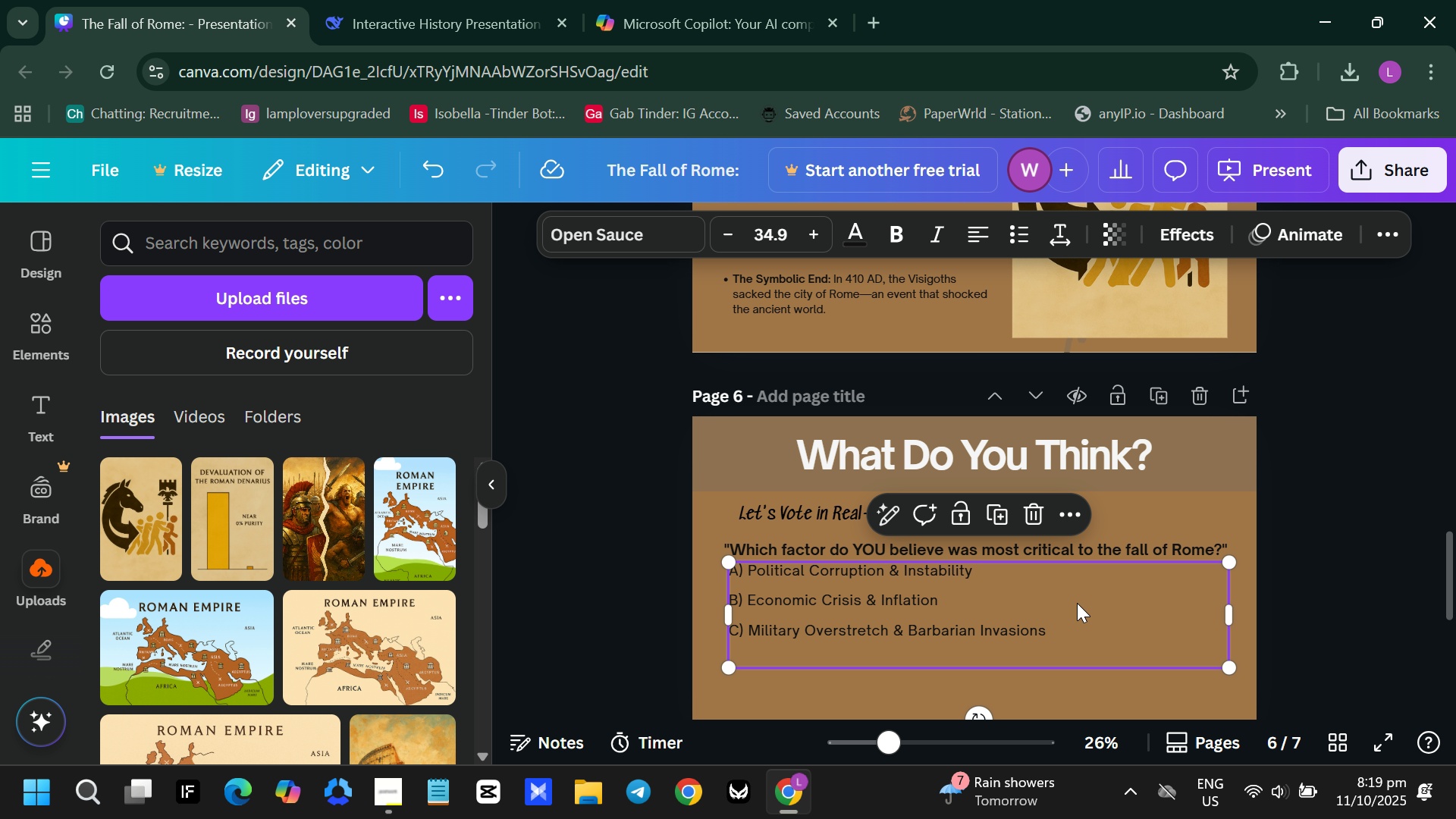 
left_click_drag(start_coordinate=[1077, 603], to_coordinate=[1075, 626])
 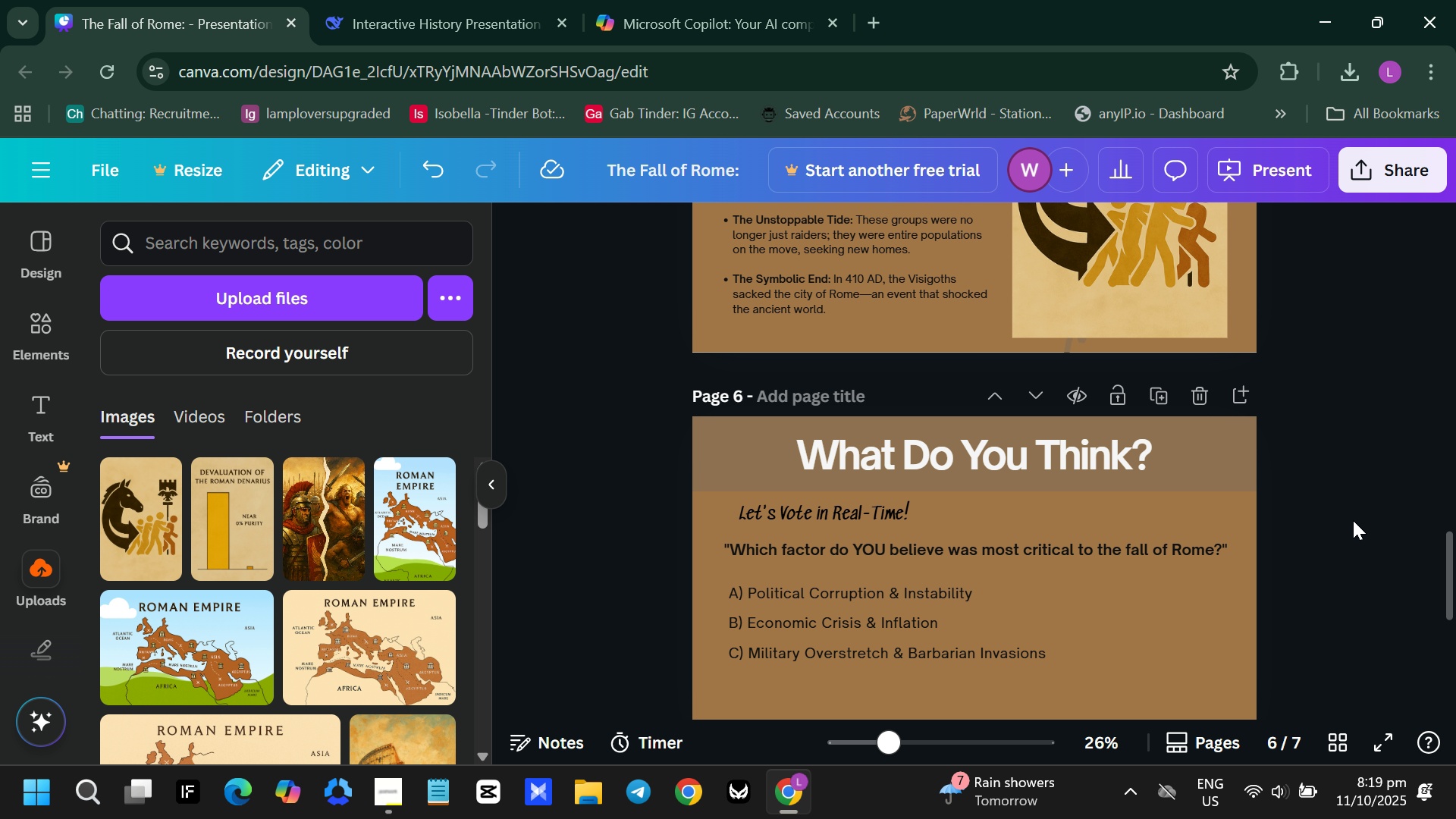 
left_click([1353, 520])
 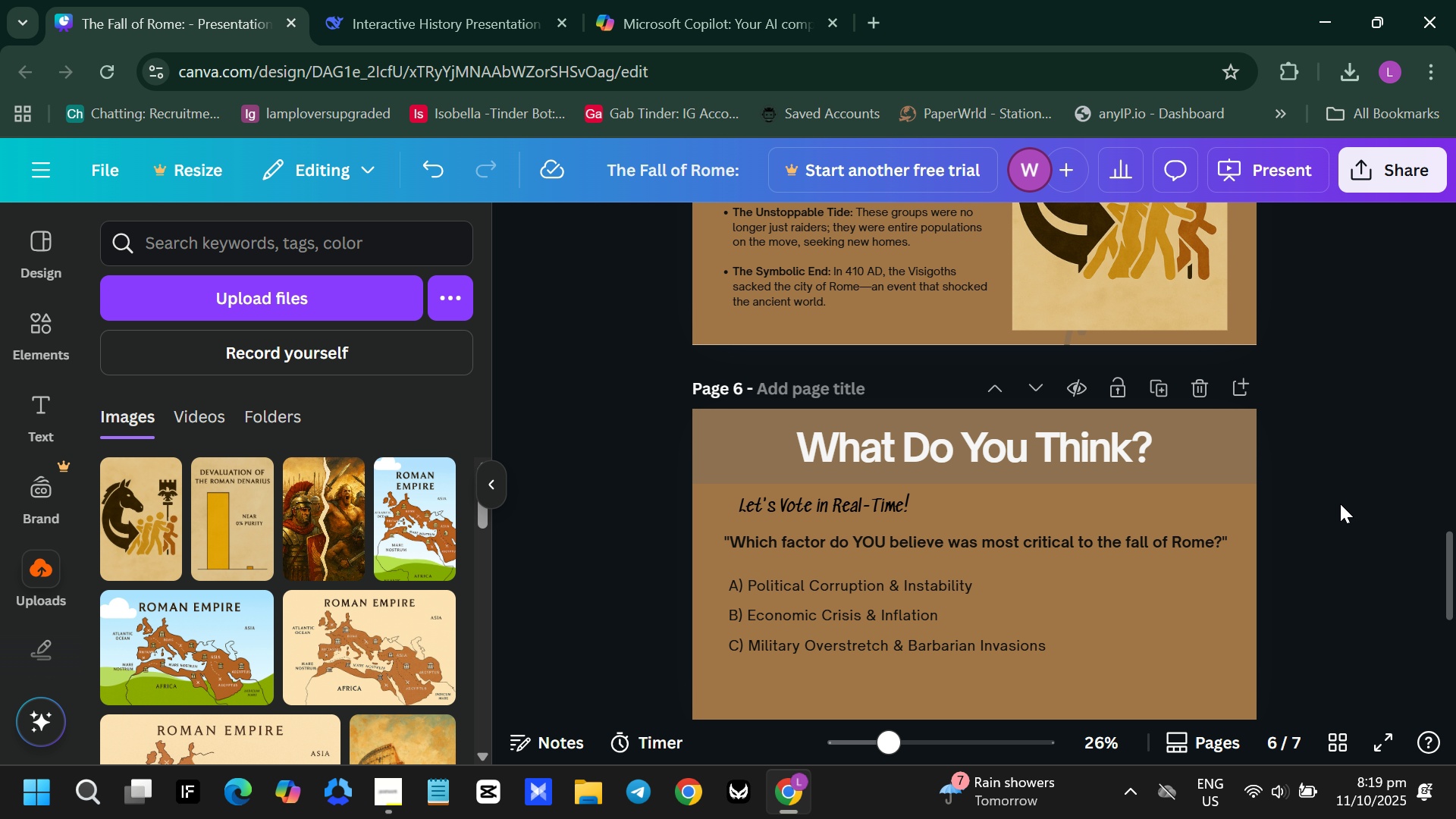 
scroll: coordinate [1339, 504], scroll_direction: down, amount: 5.0
 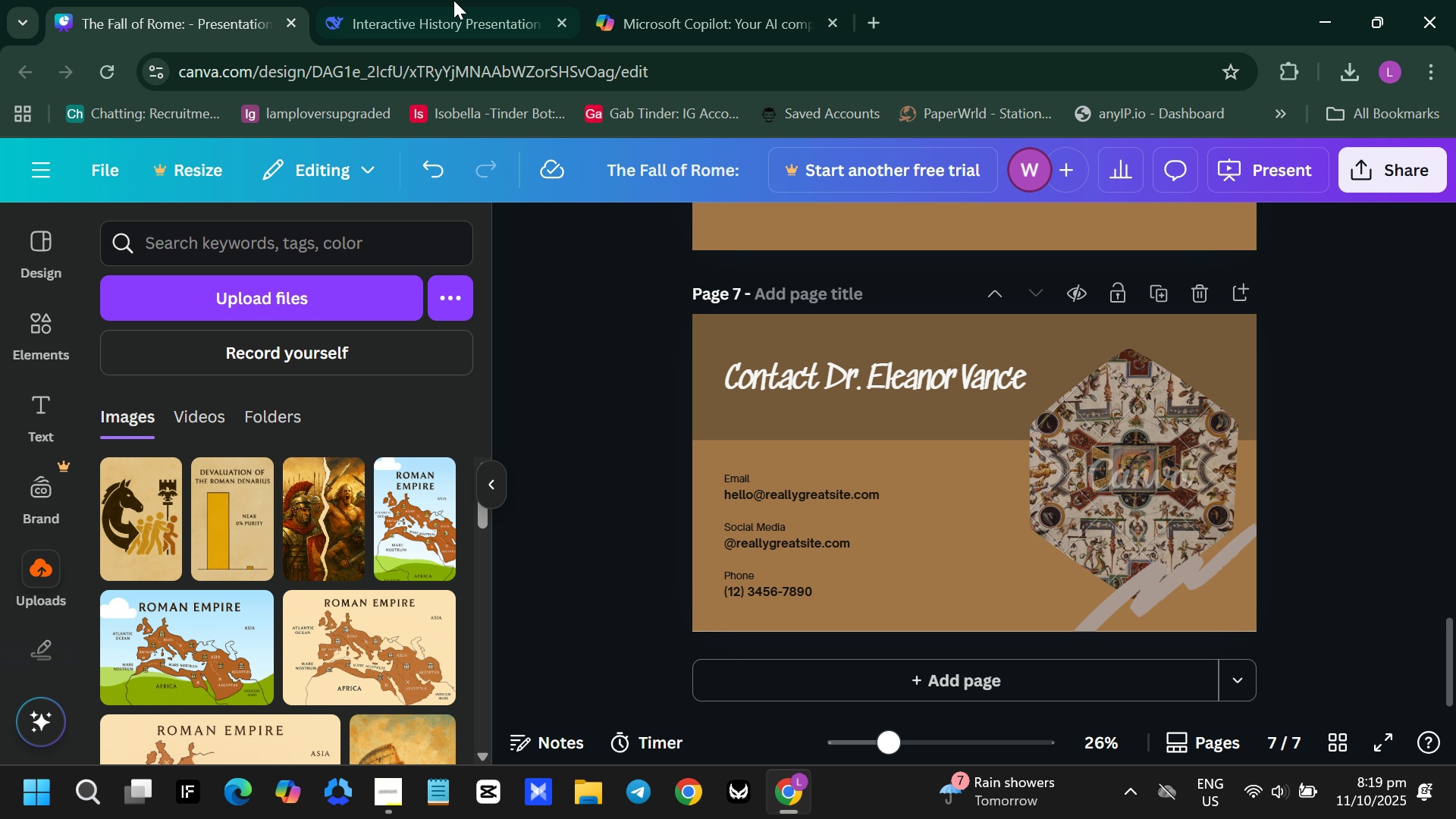 
left_click([469, 0])
 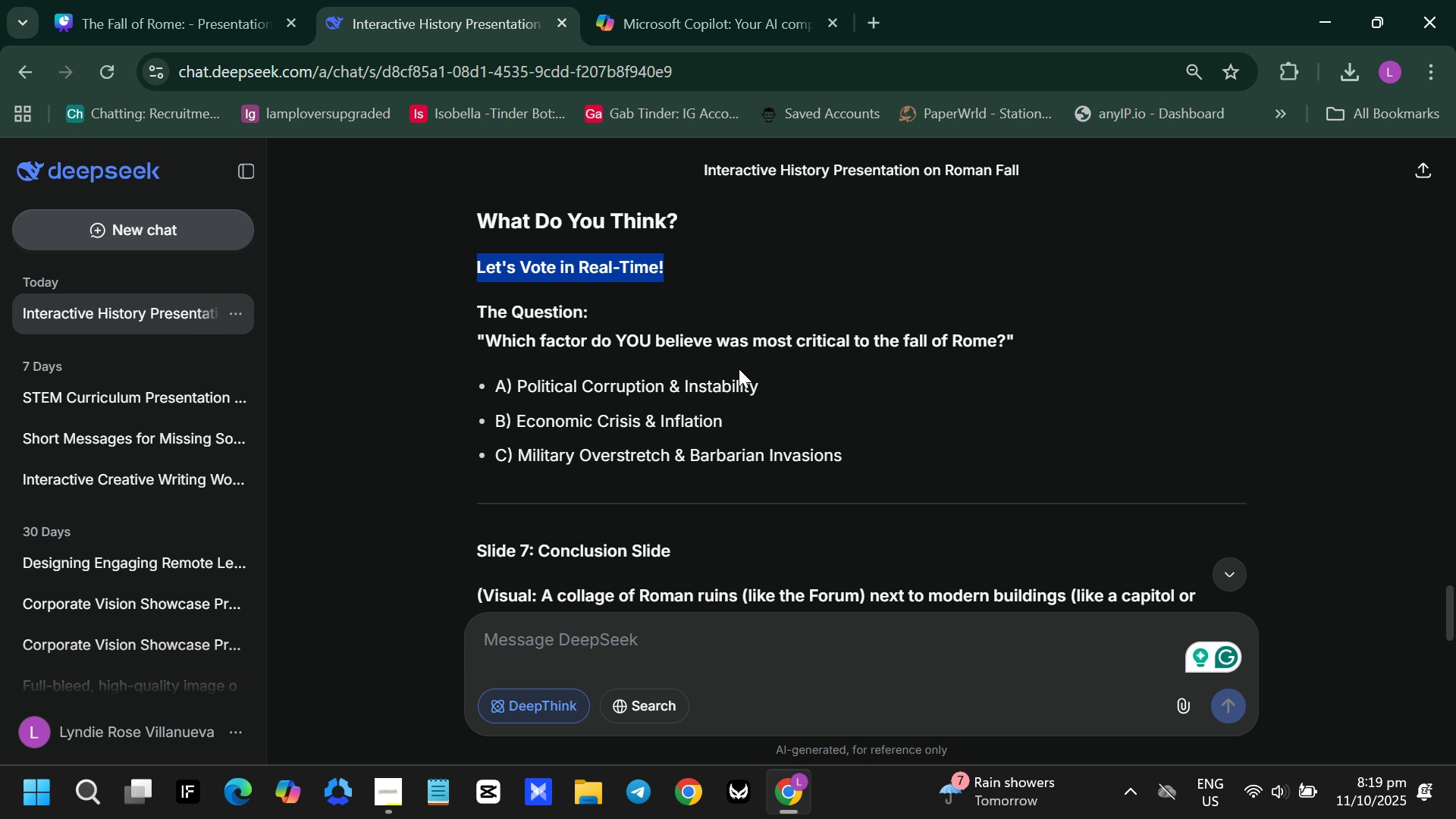 
scroll: coordinate [726, 343], scroll_direction: down, amount: 3.0
 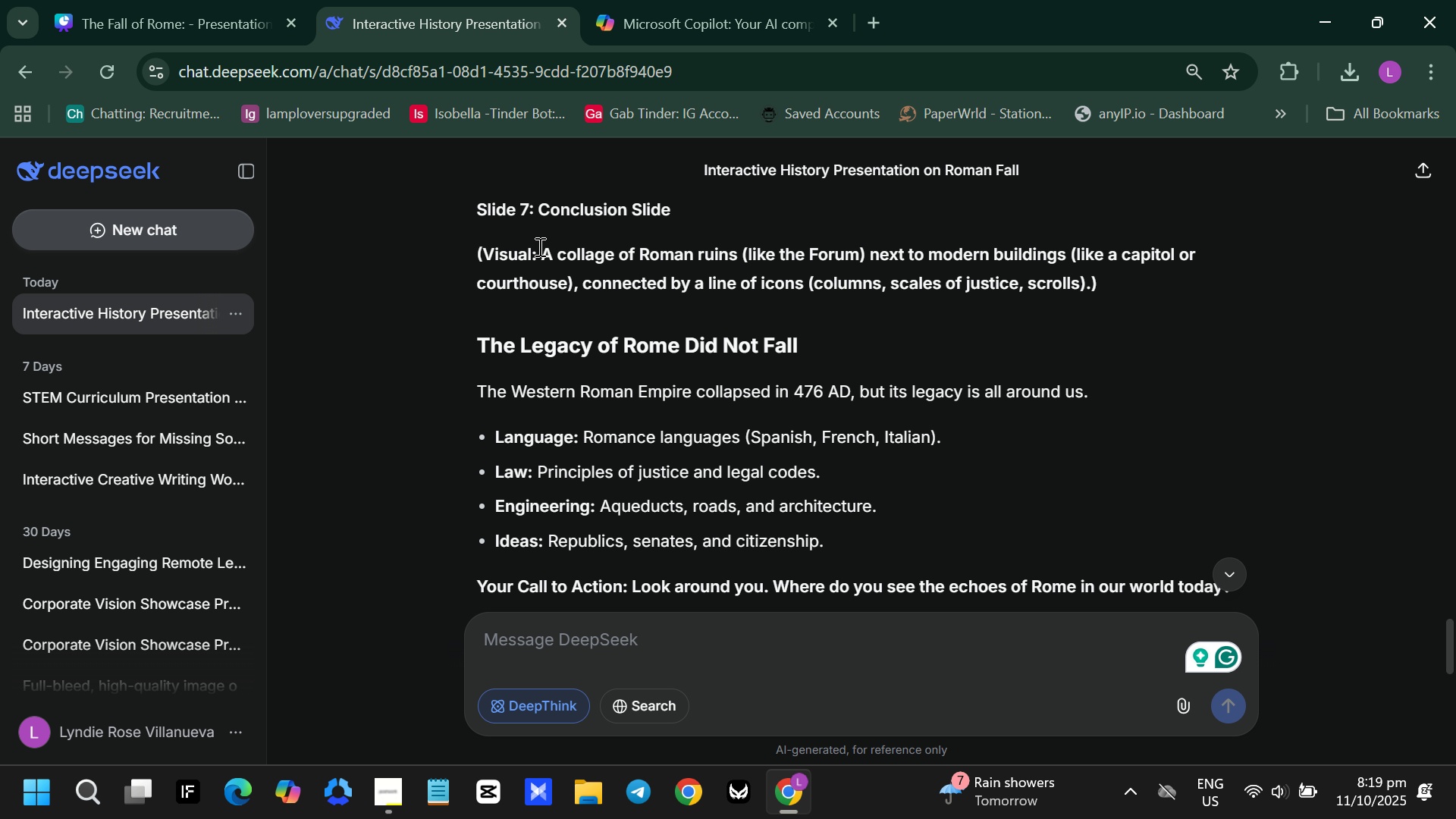 
left_click_drag(start_coordinate=[545, 247], to_coordinate=[1091, 284])
 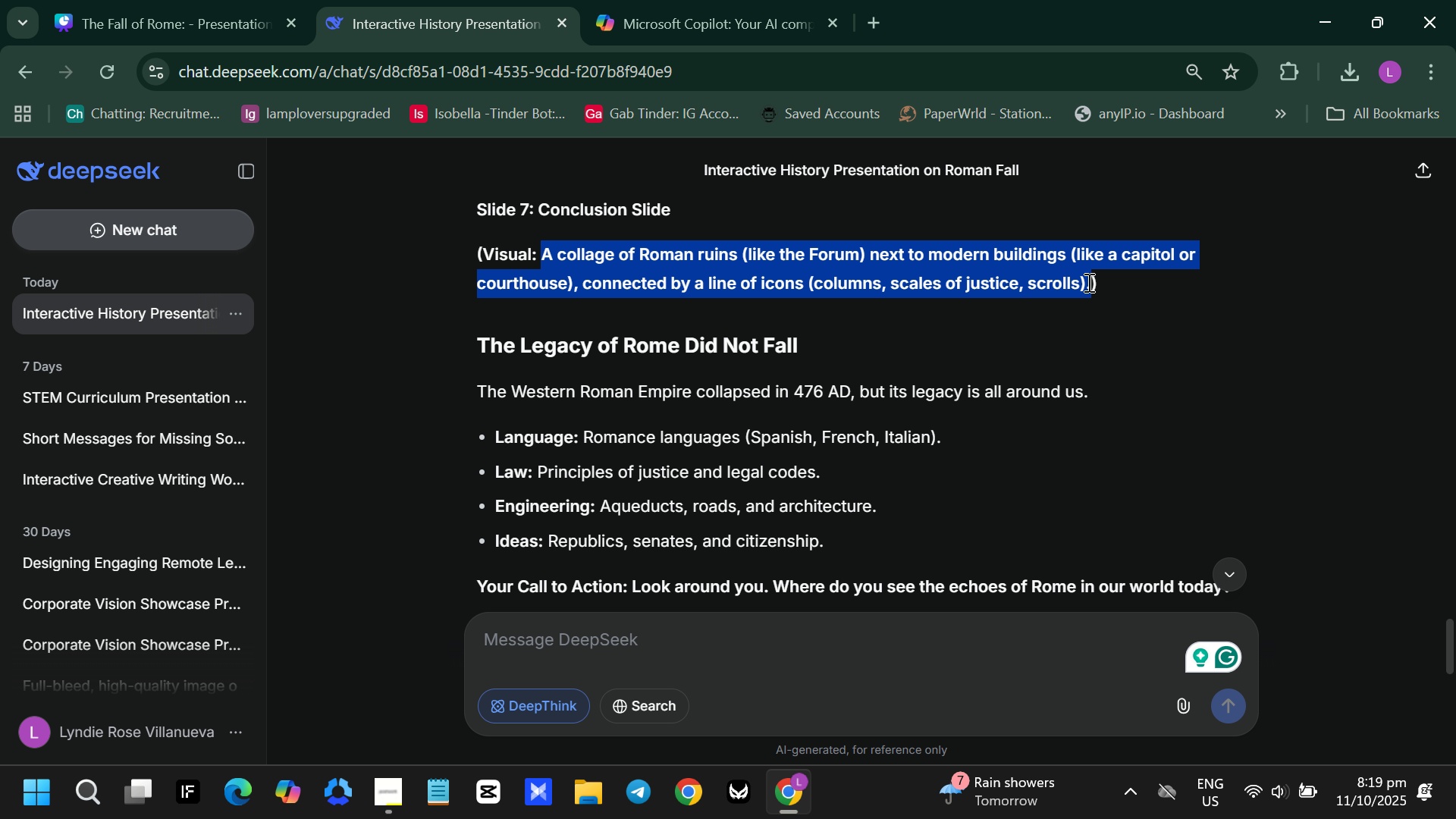 
key(Control+ControlLeft)
 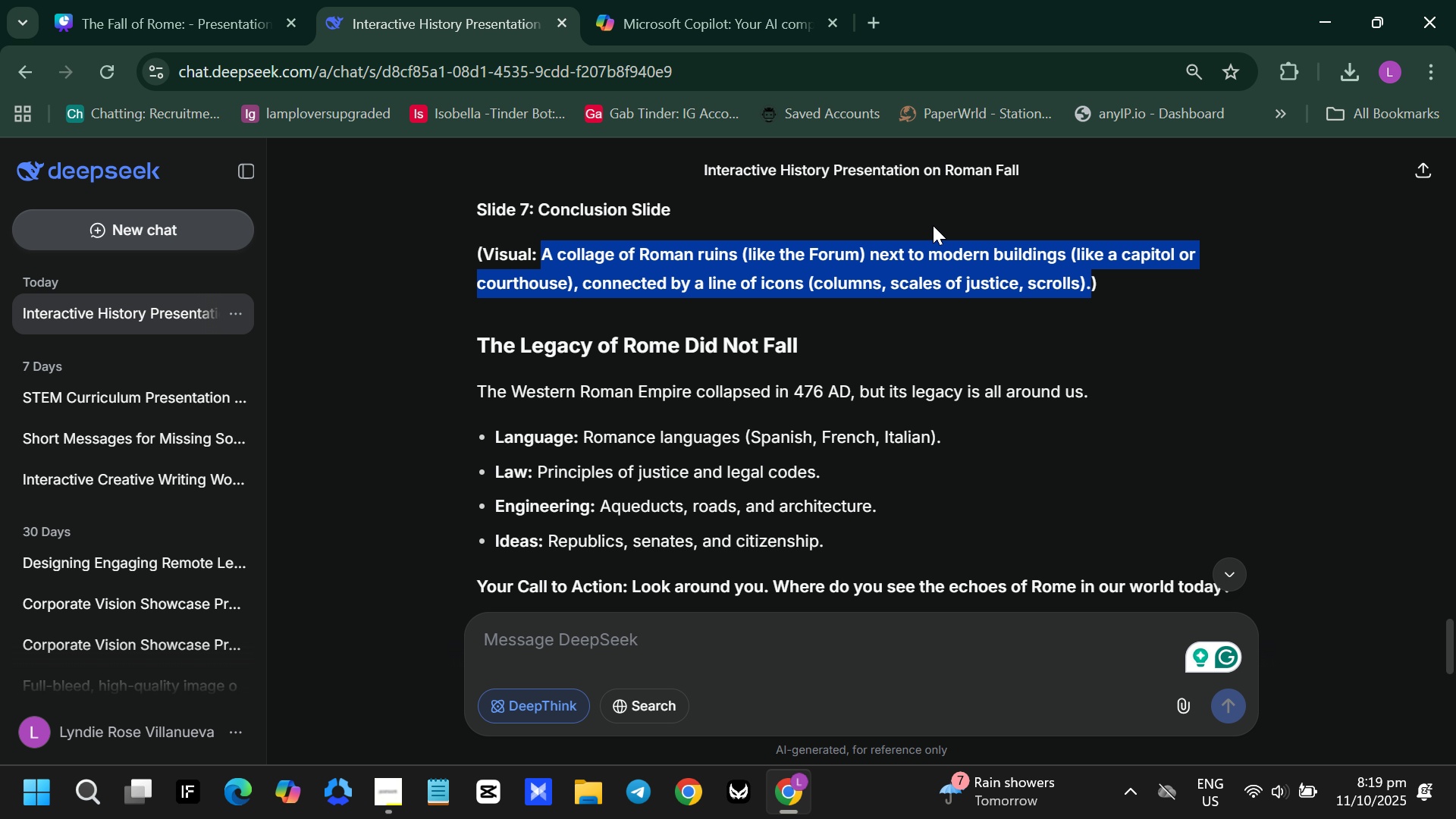 
key(Control+C)
 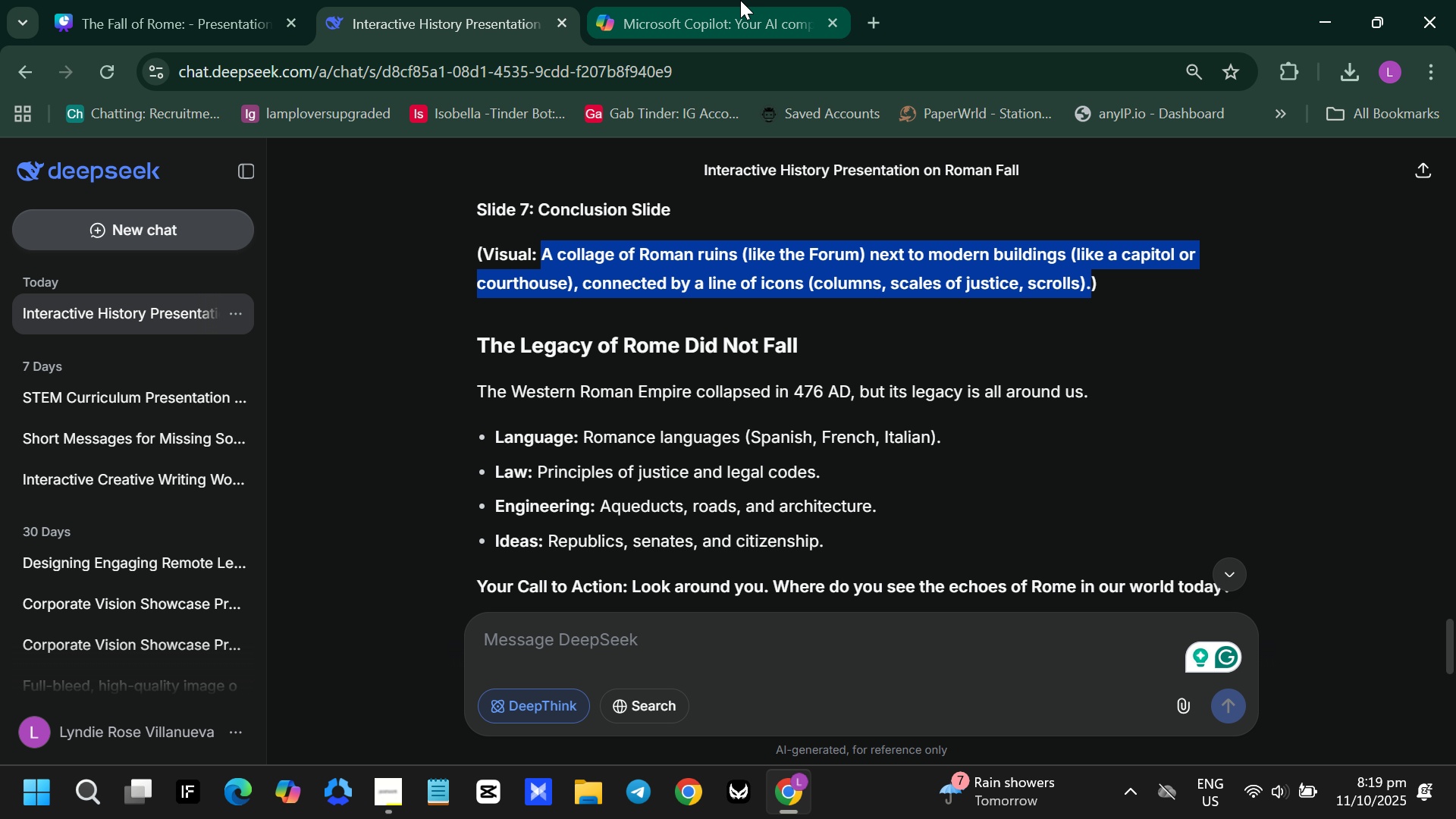 
left_click([740, 0])
 